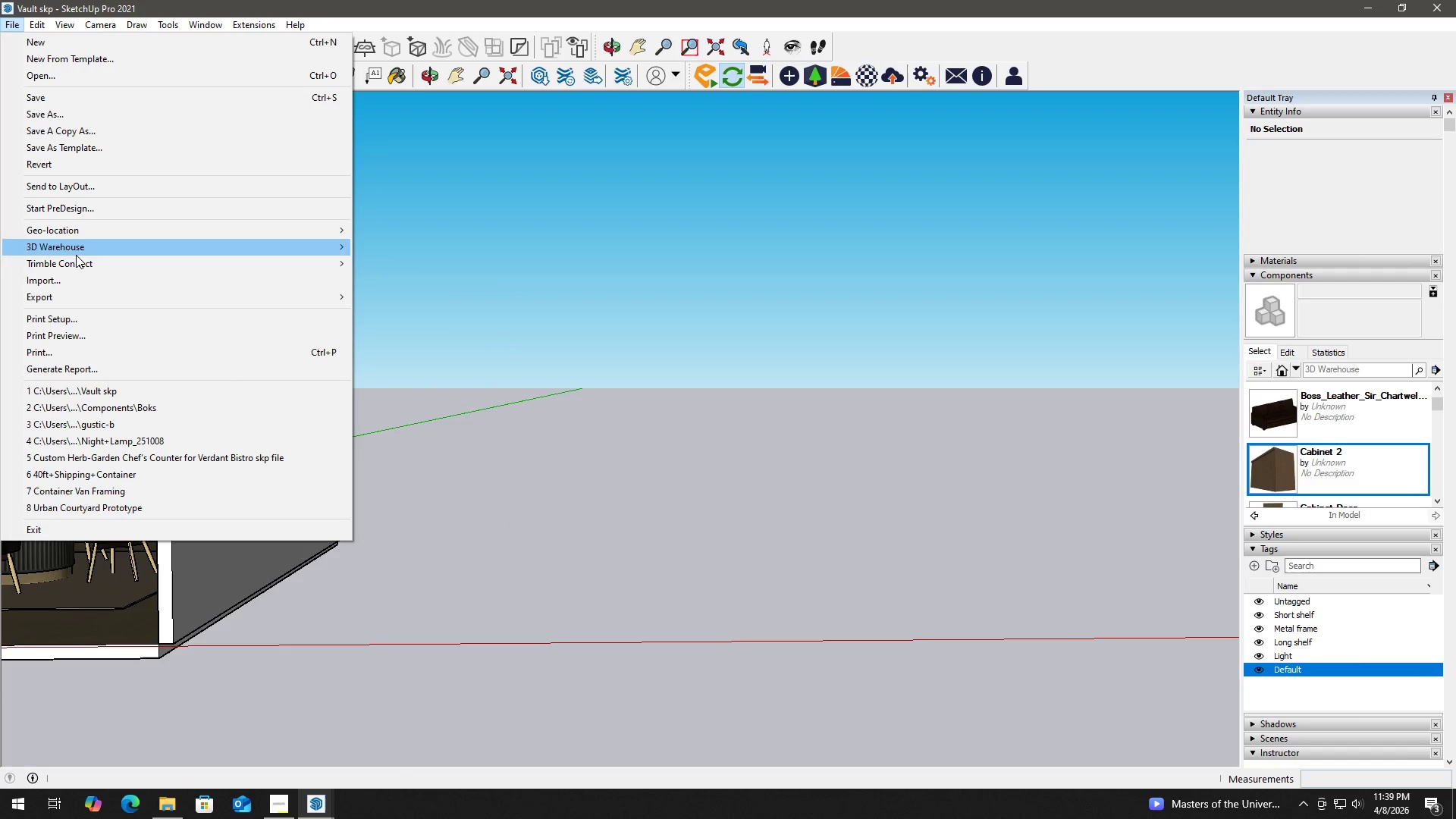 
left_click([75, 285])
 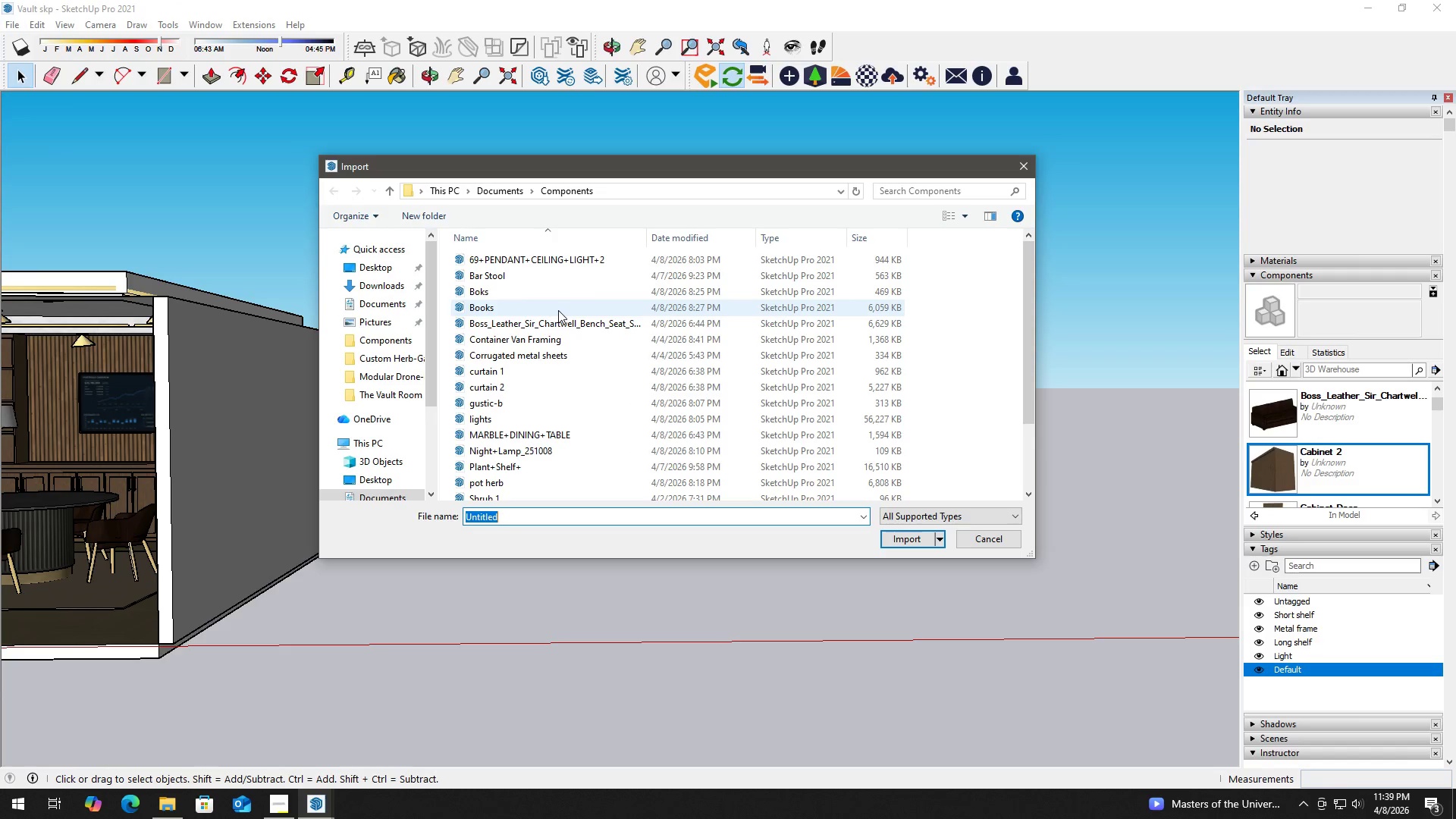 
left_click([566, 297])
 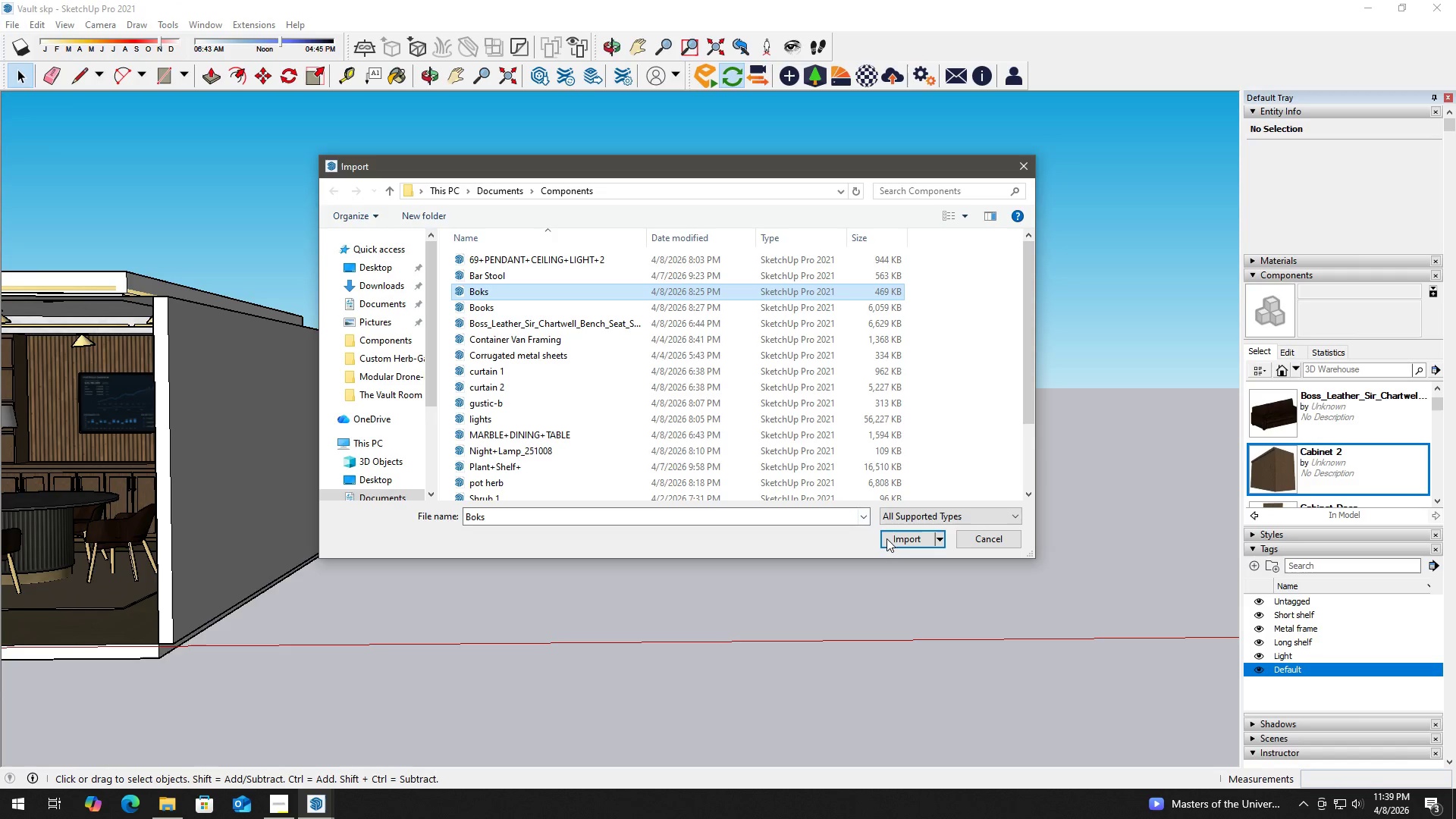 
left_click([908, 538])
 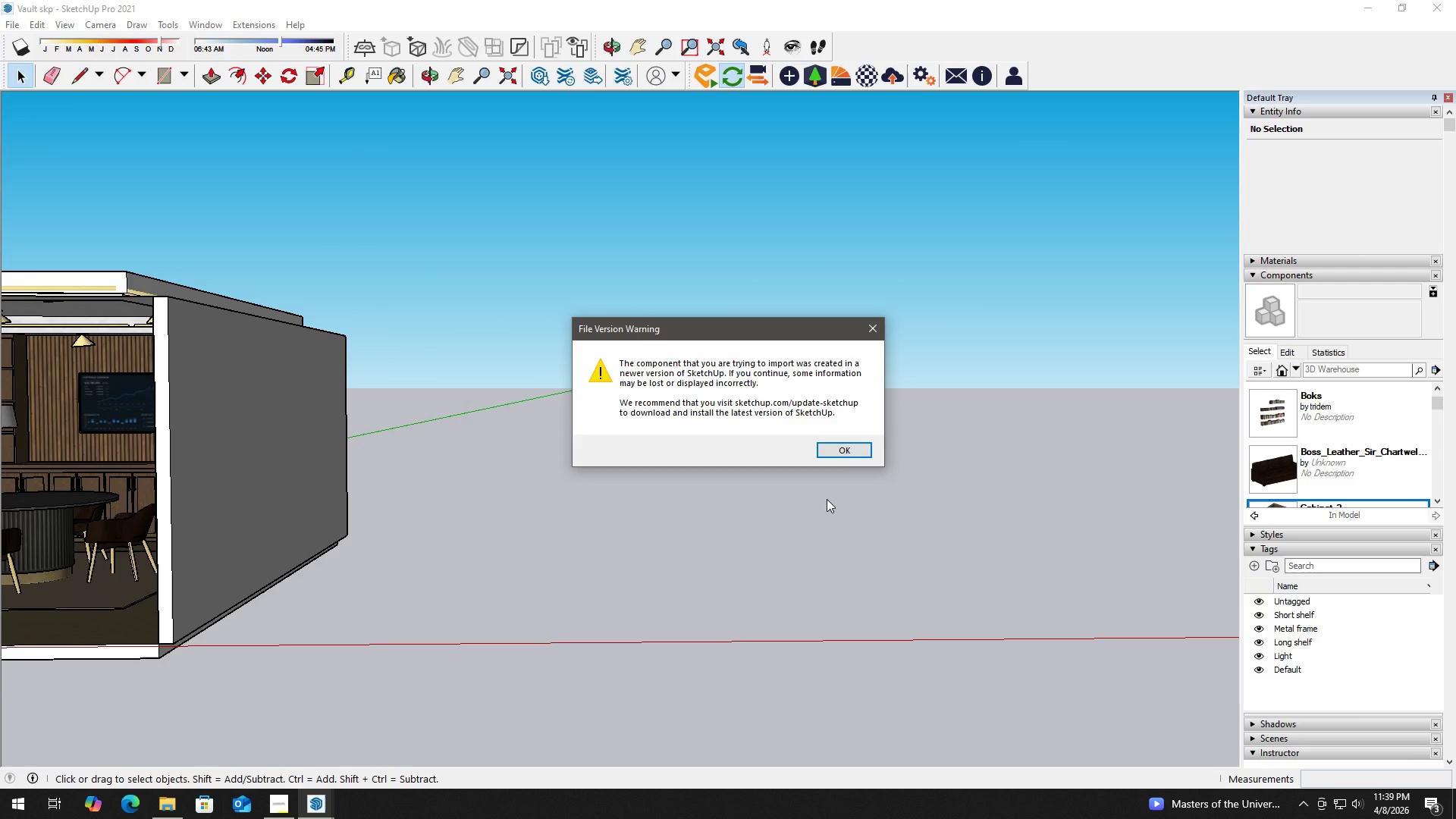 
left_click([850, 448])
 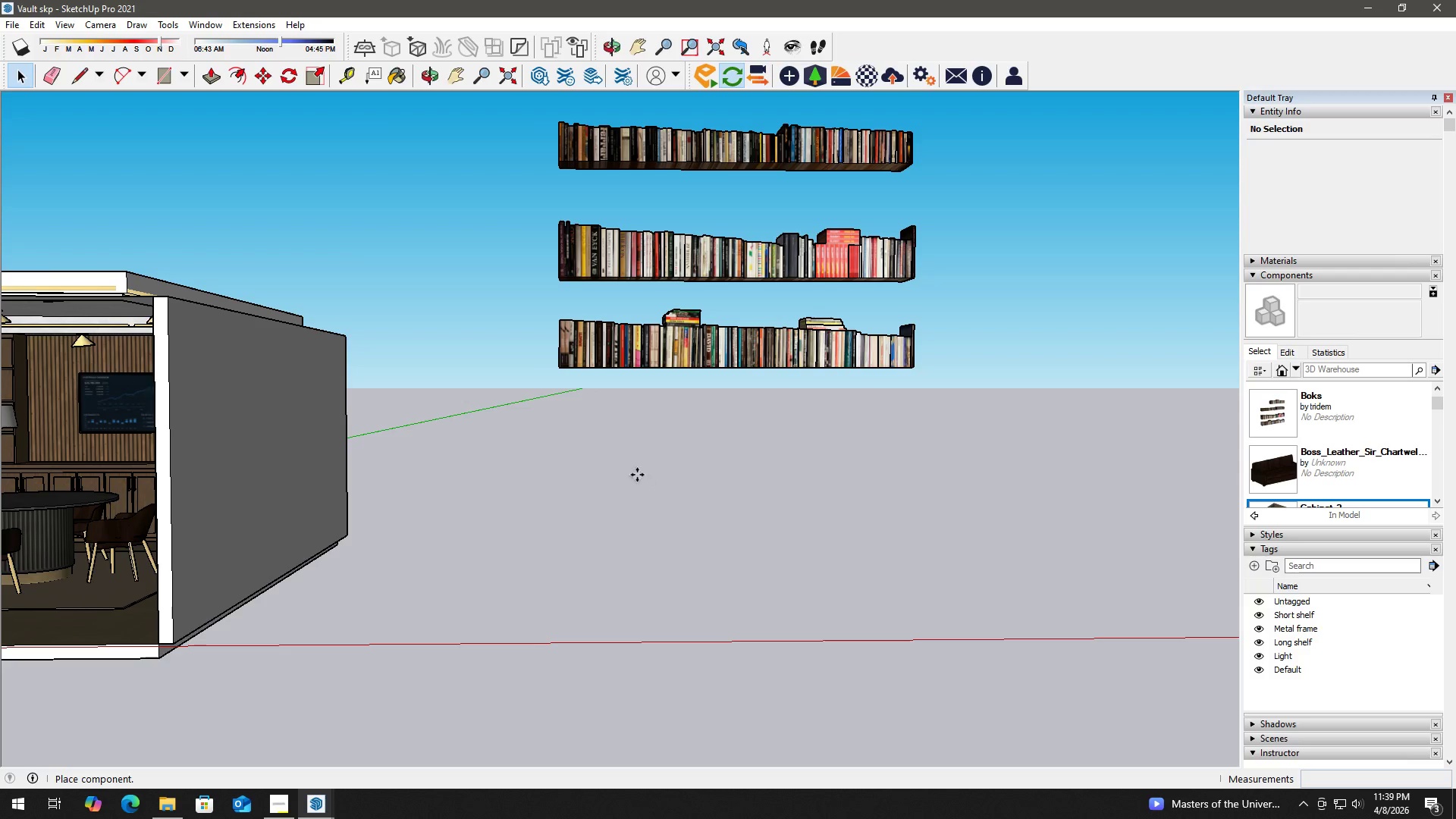 
scroll: coordinate [663, 435], scroll_direction: down, amount: 1.0
 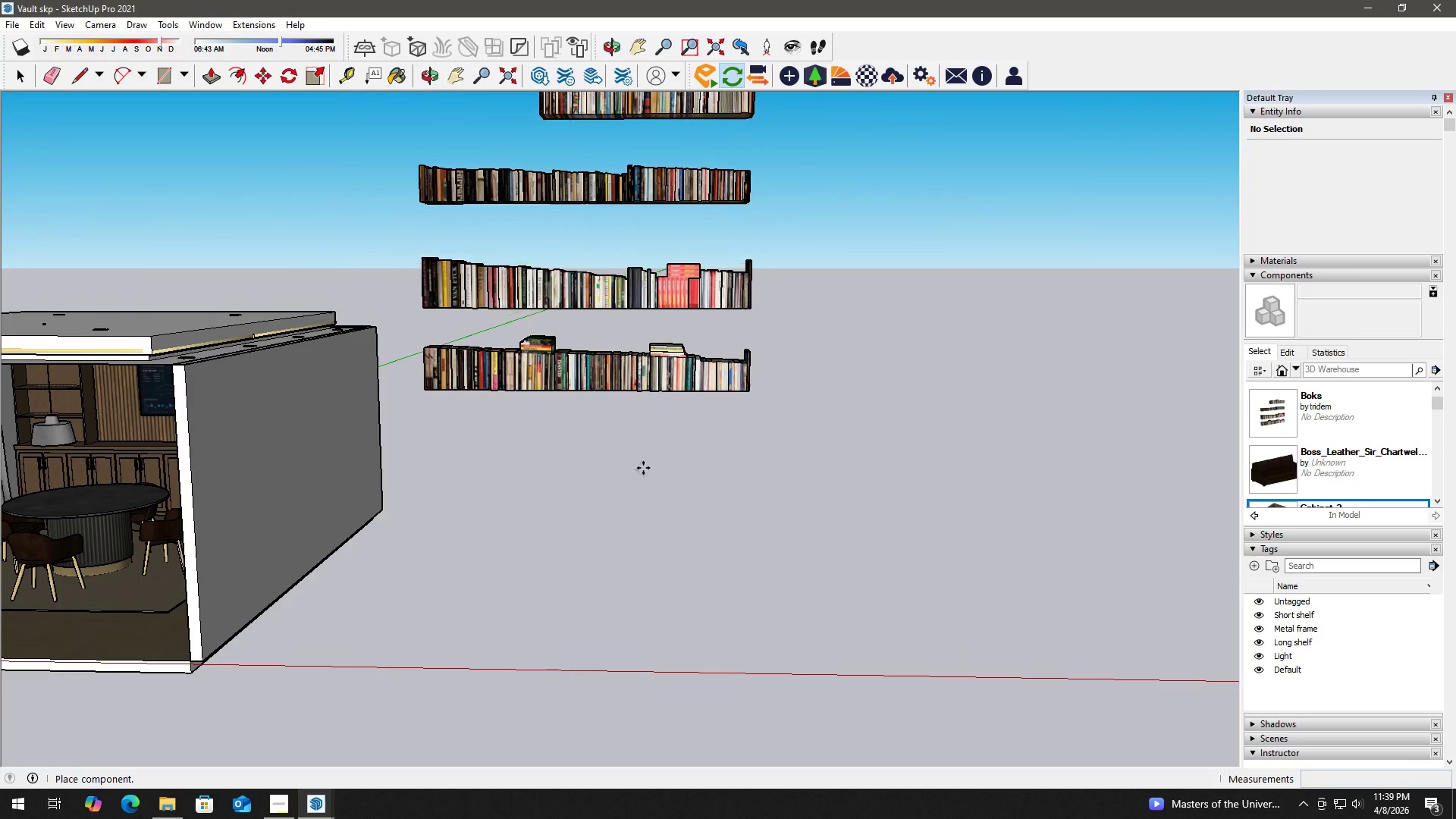 
left_click([633, 491])
 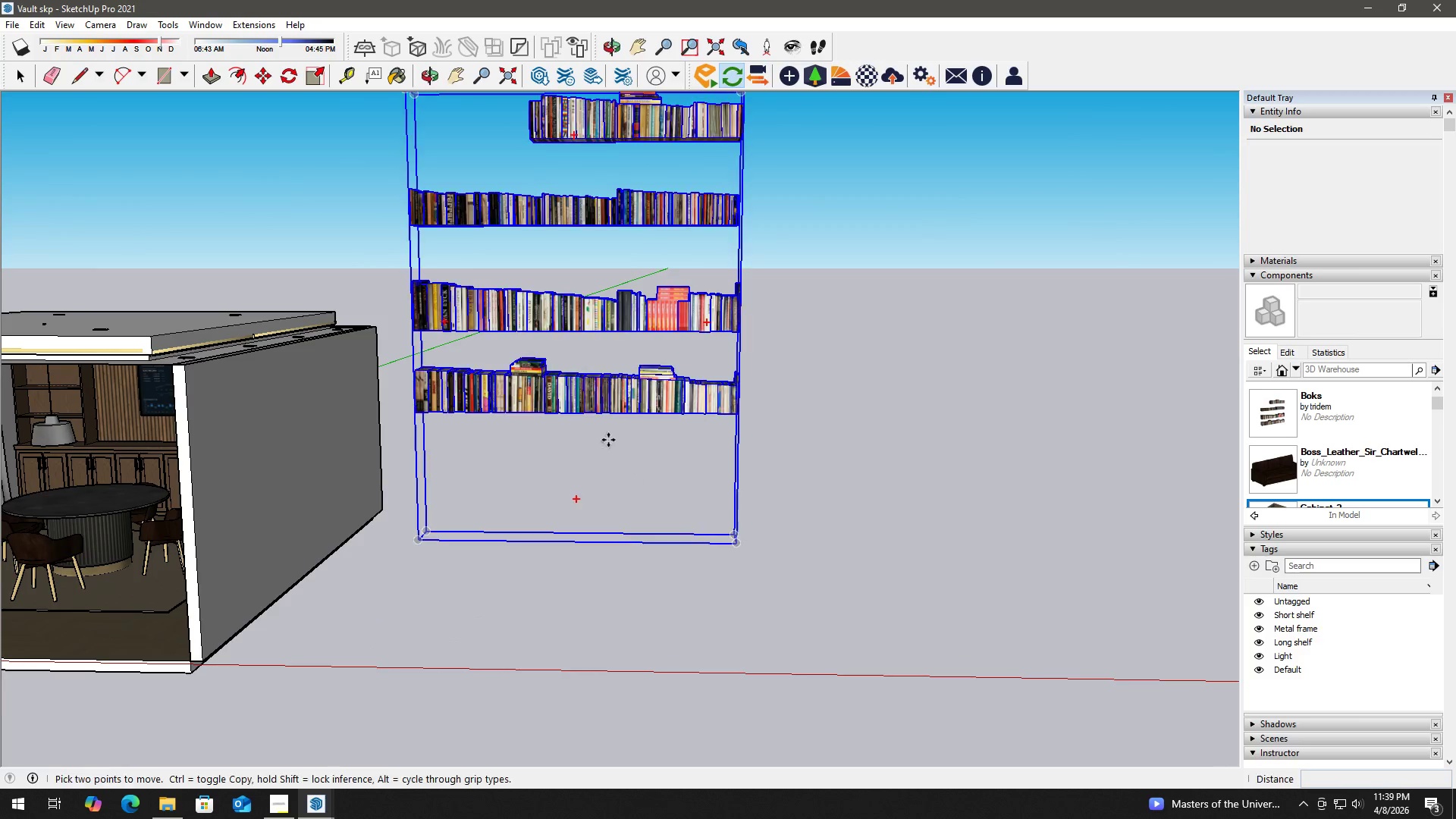 
key(Space)
 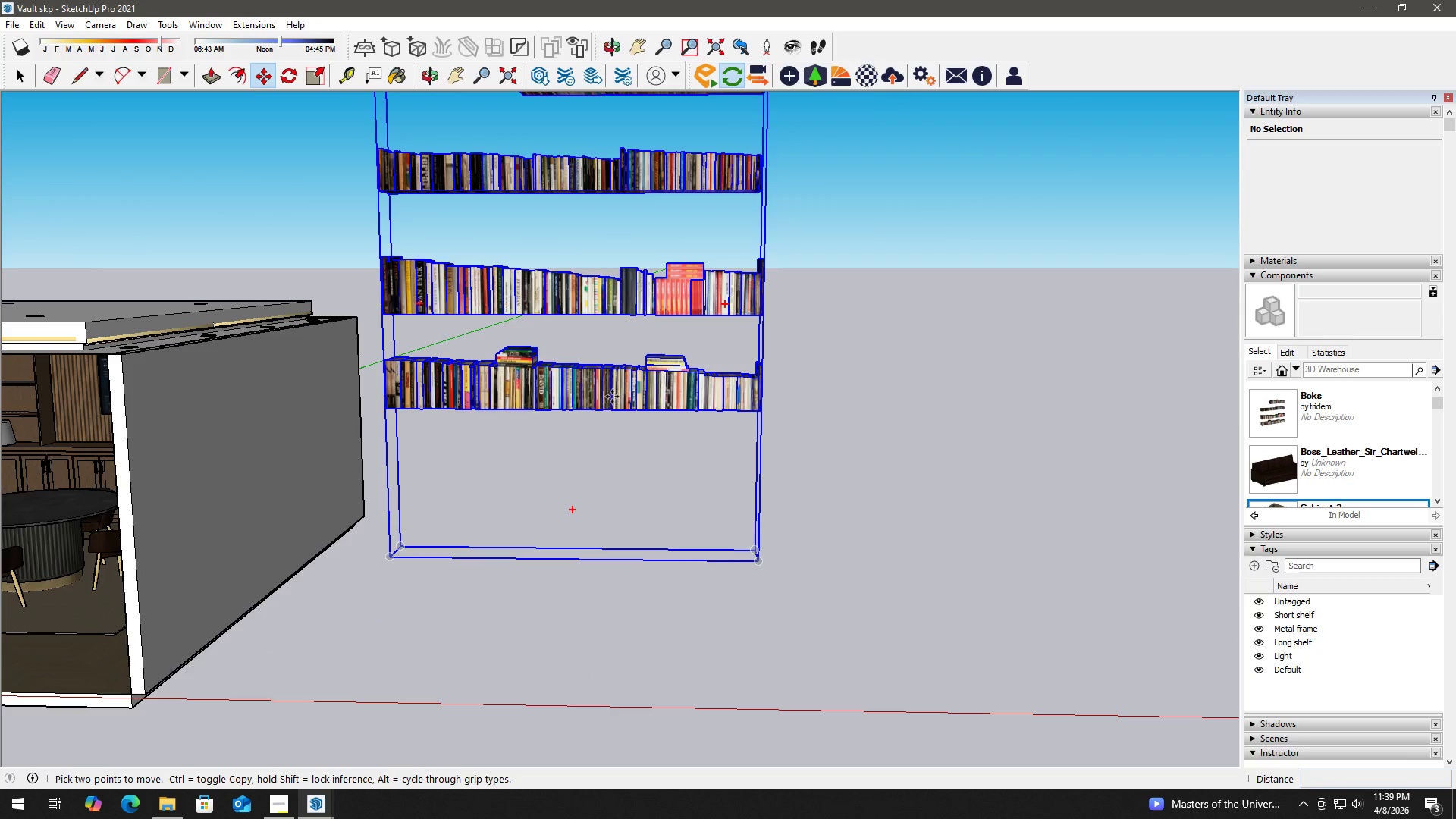 
left_click([612, 397])
 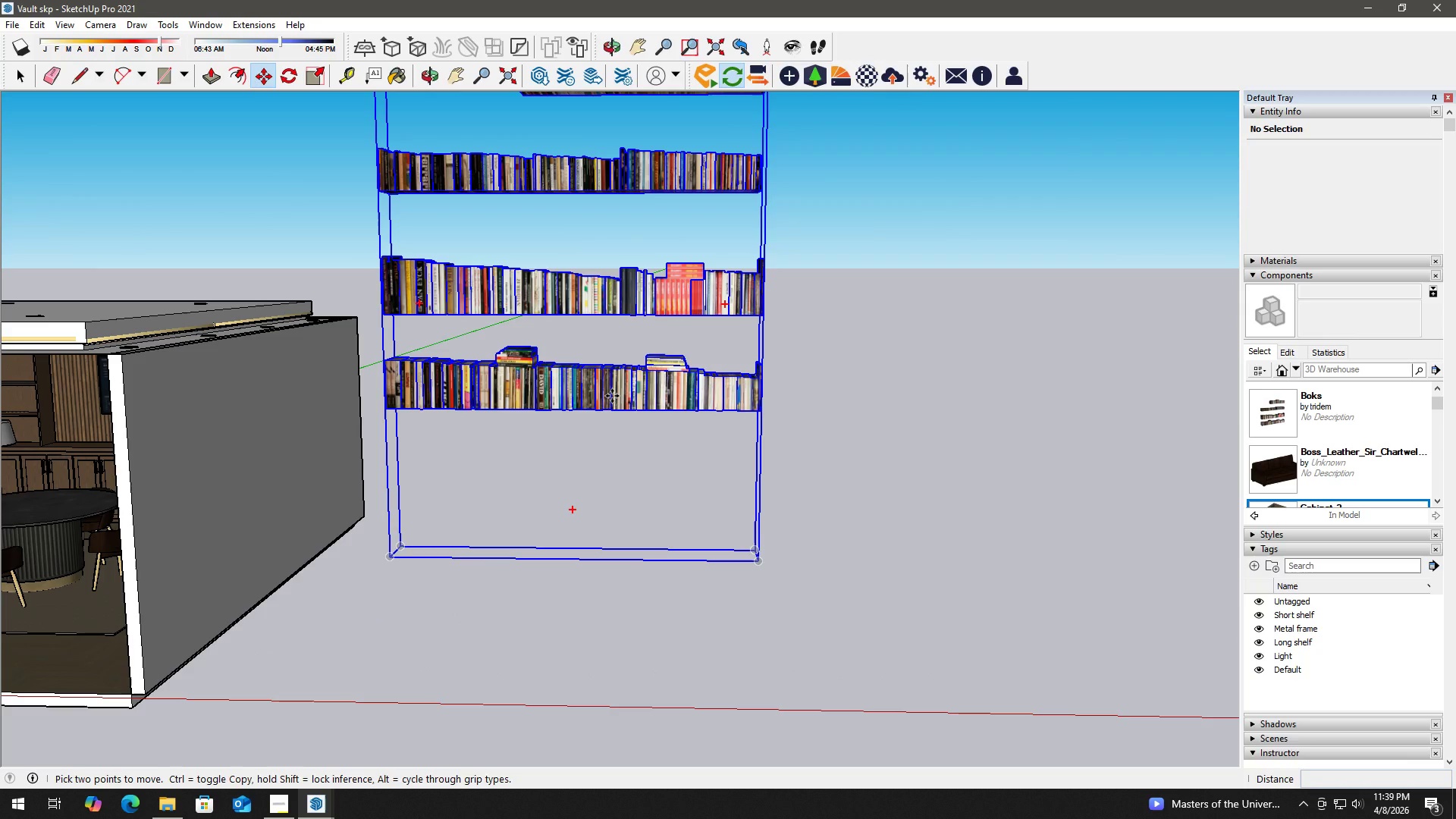 
scroll: coordinate [598, 431], scroll_direction: up, amount: 2.0
 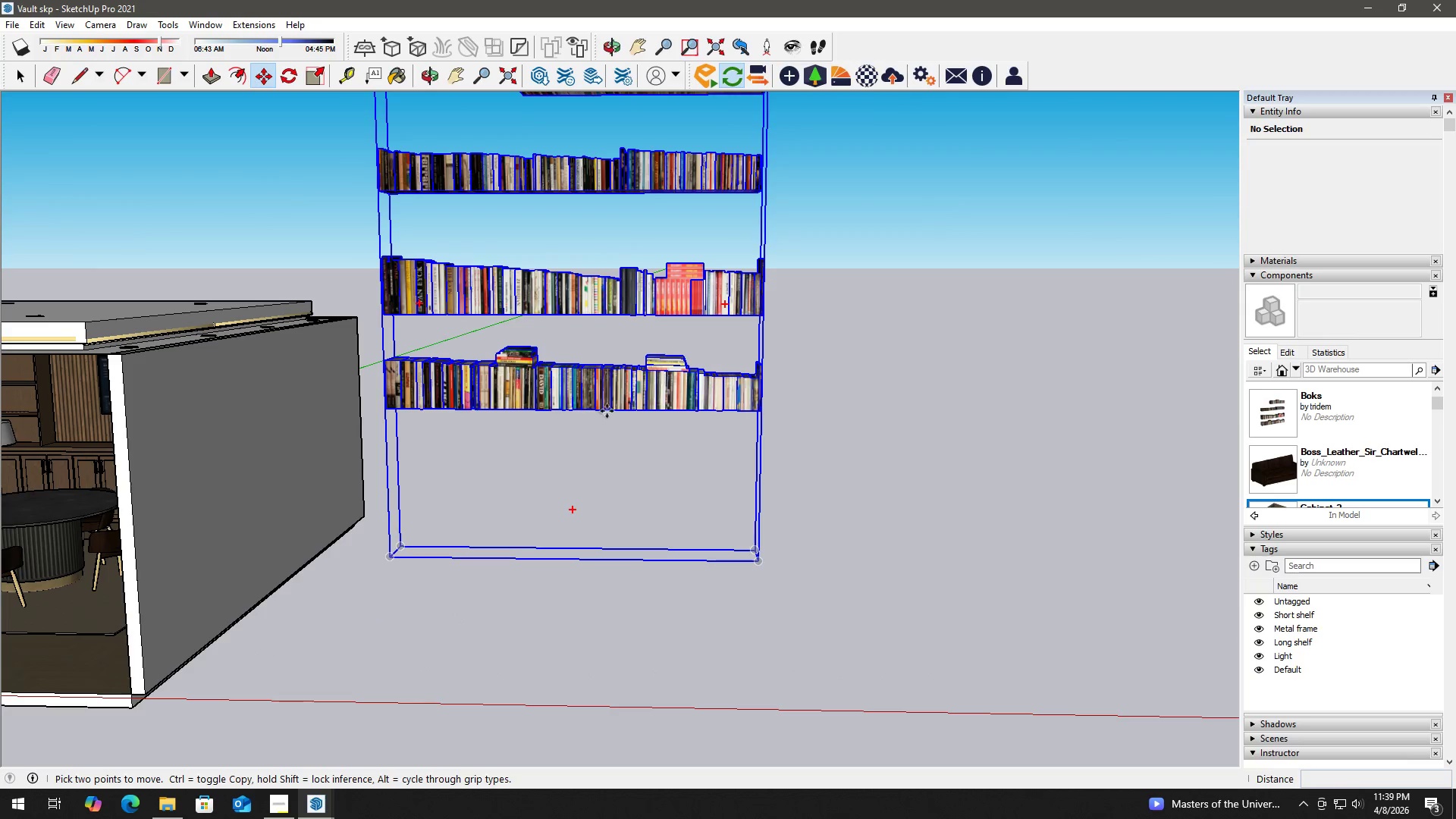 
right_click([617, 394])
 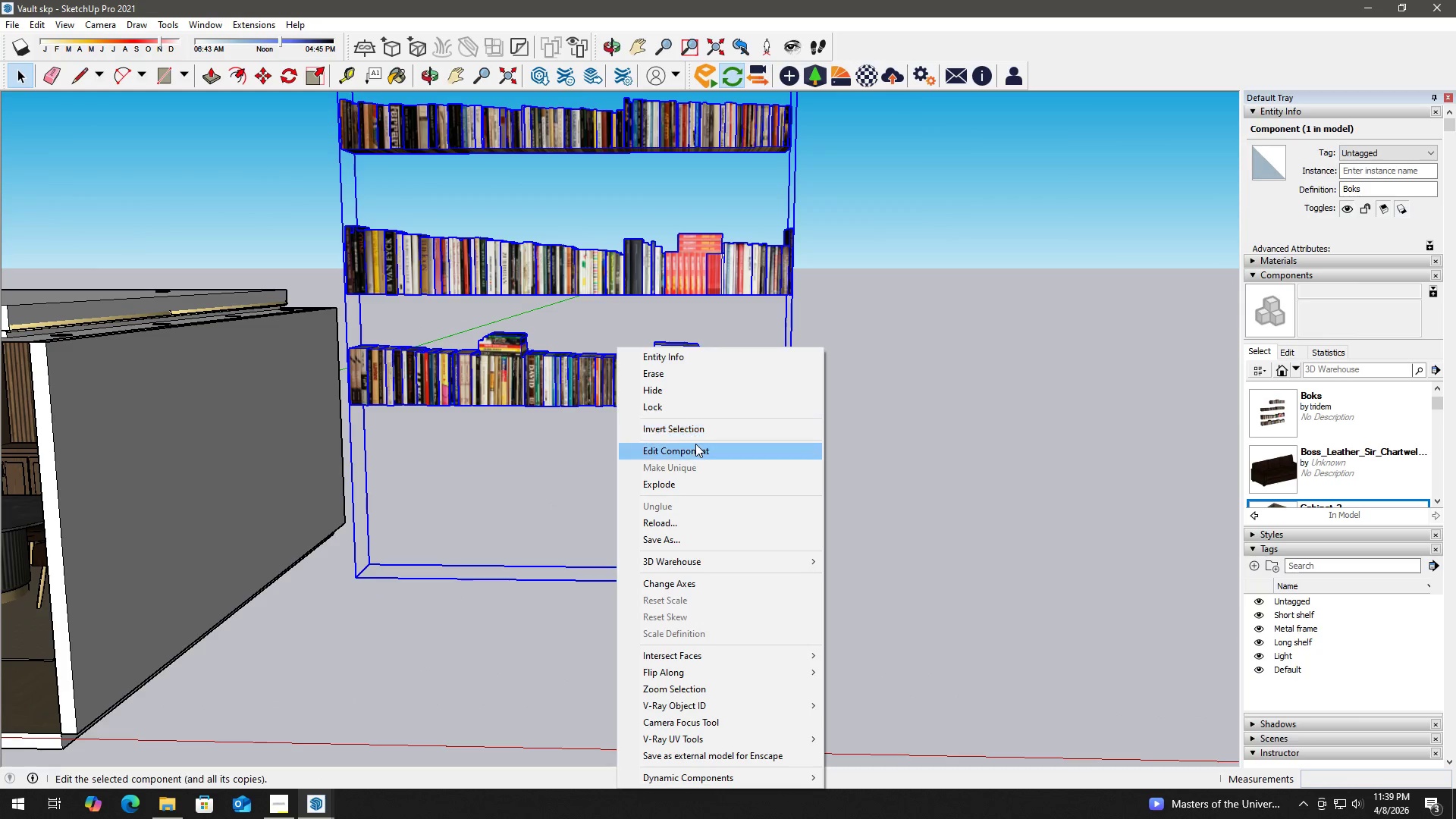 
left_click([690, 485])
 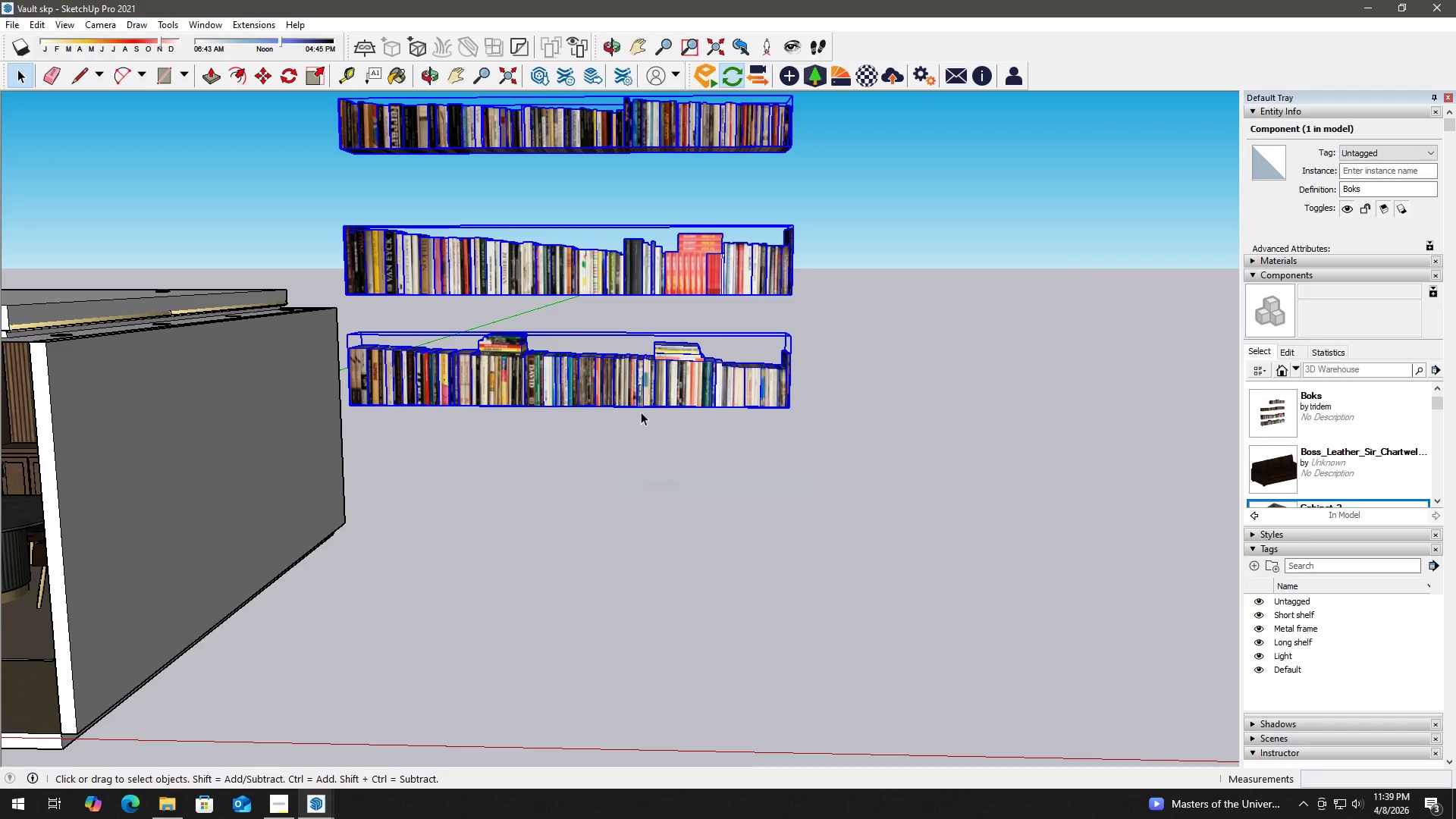 
left_click([638, 402])
 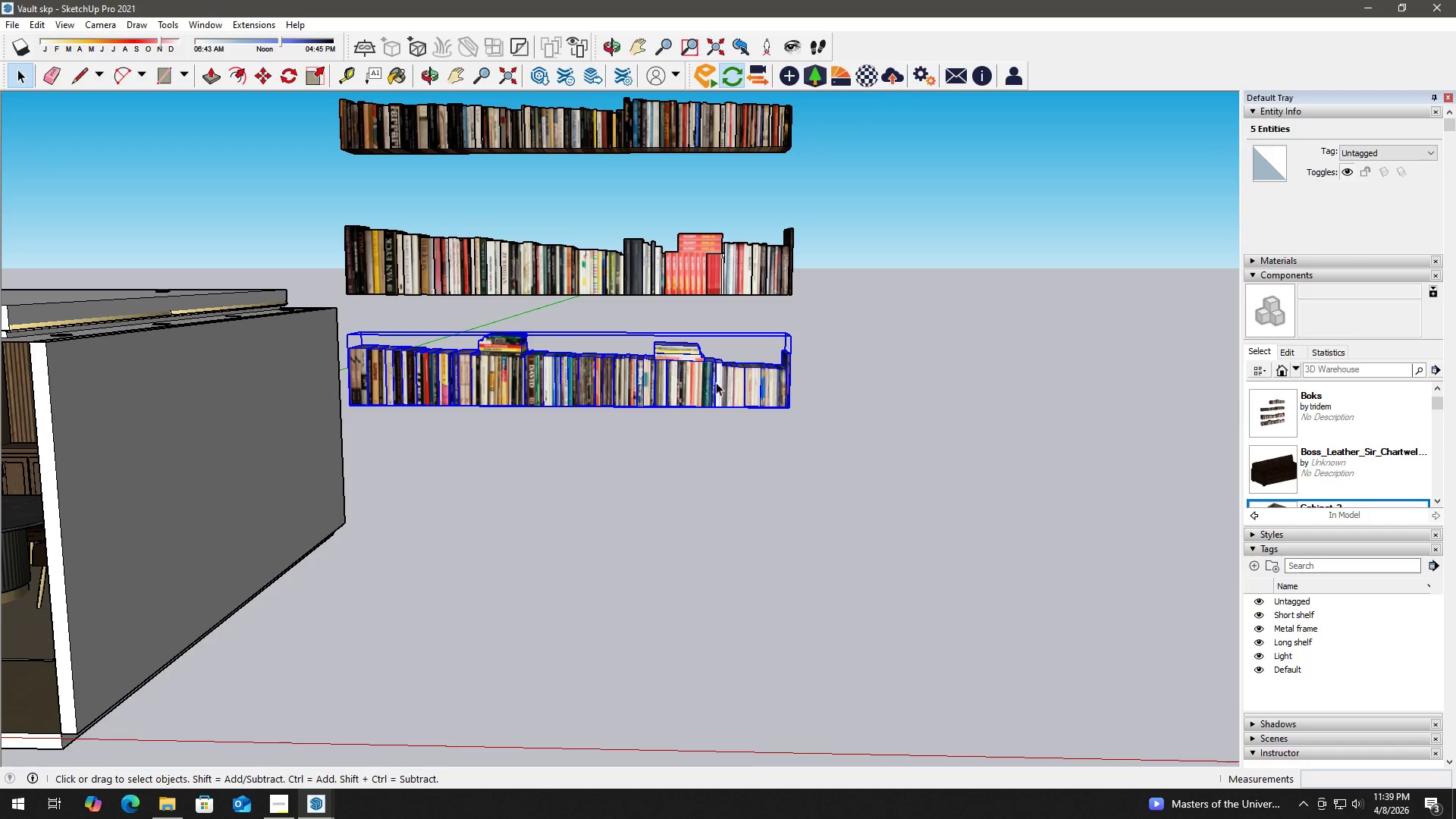 
double_click([691, 381])
 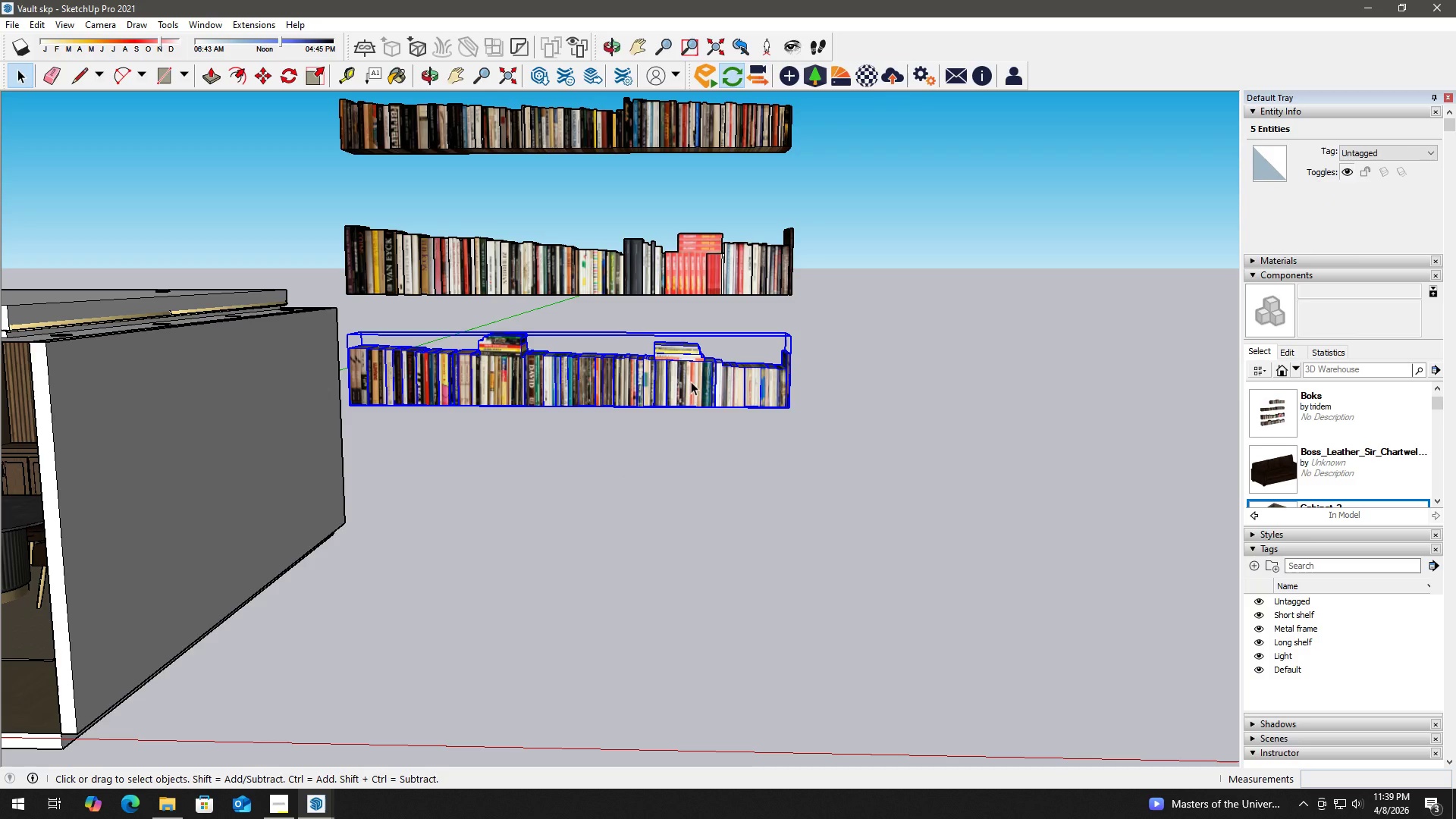 
triple_click([691, 381])
 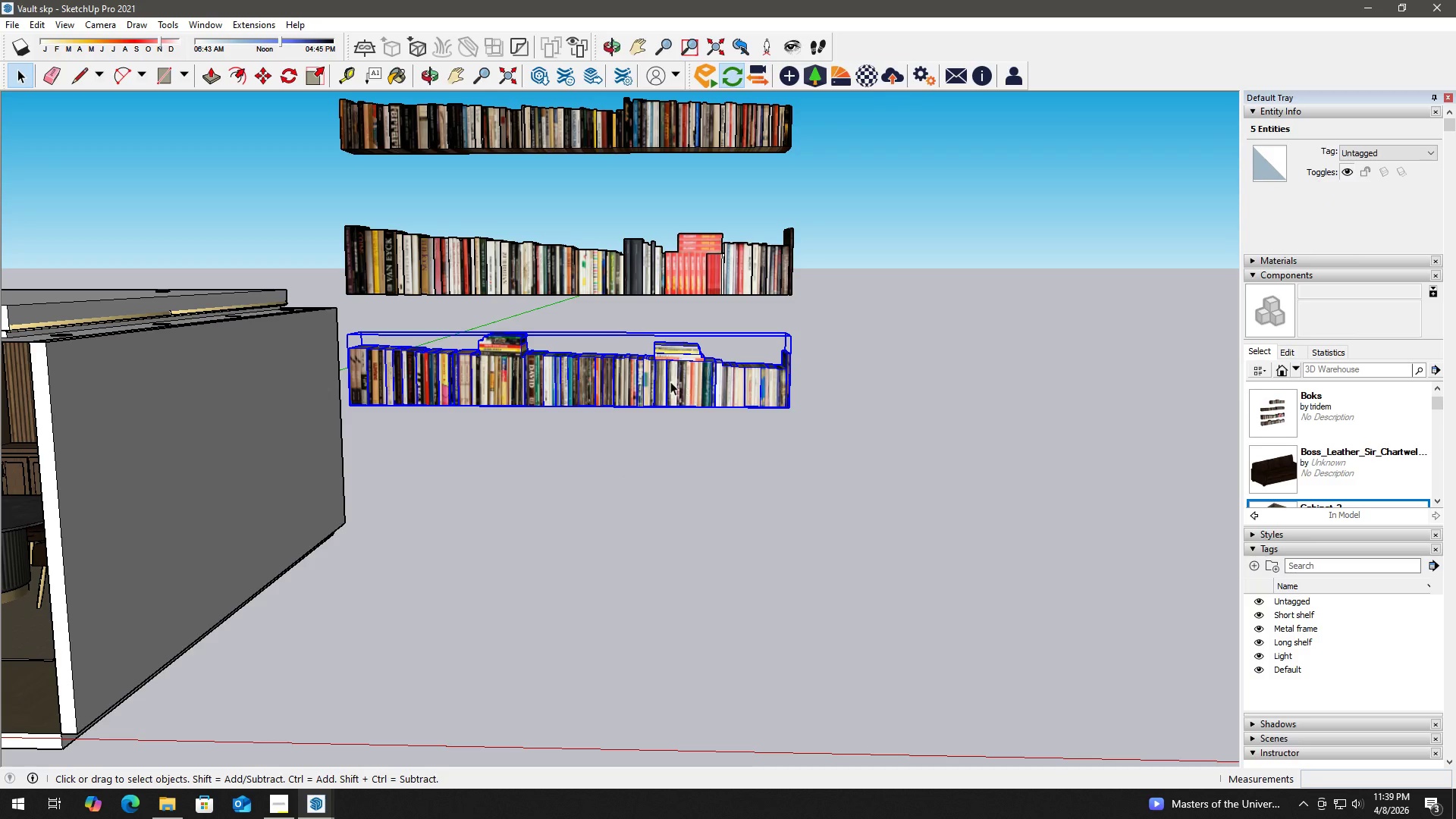 
triple_click([670, 381])
 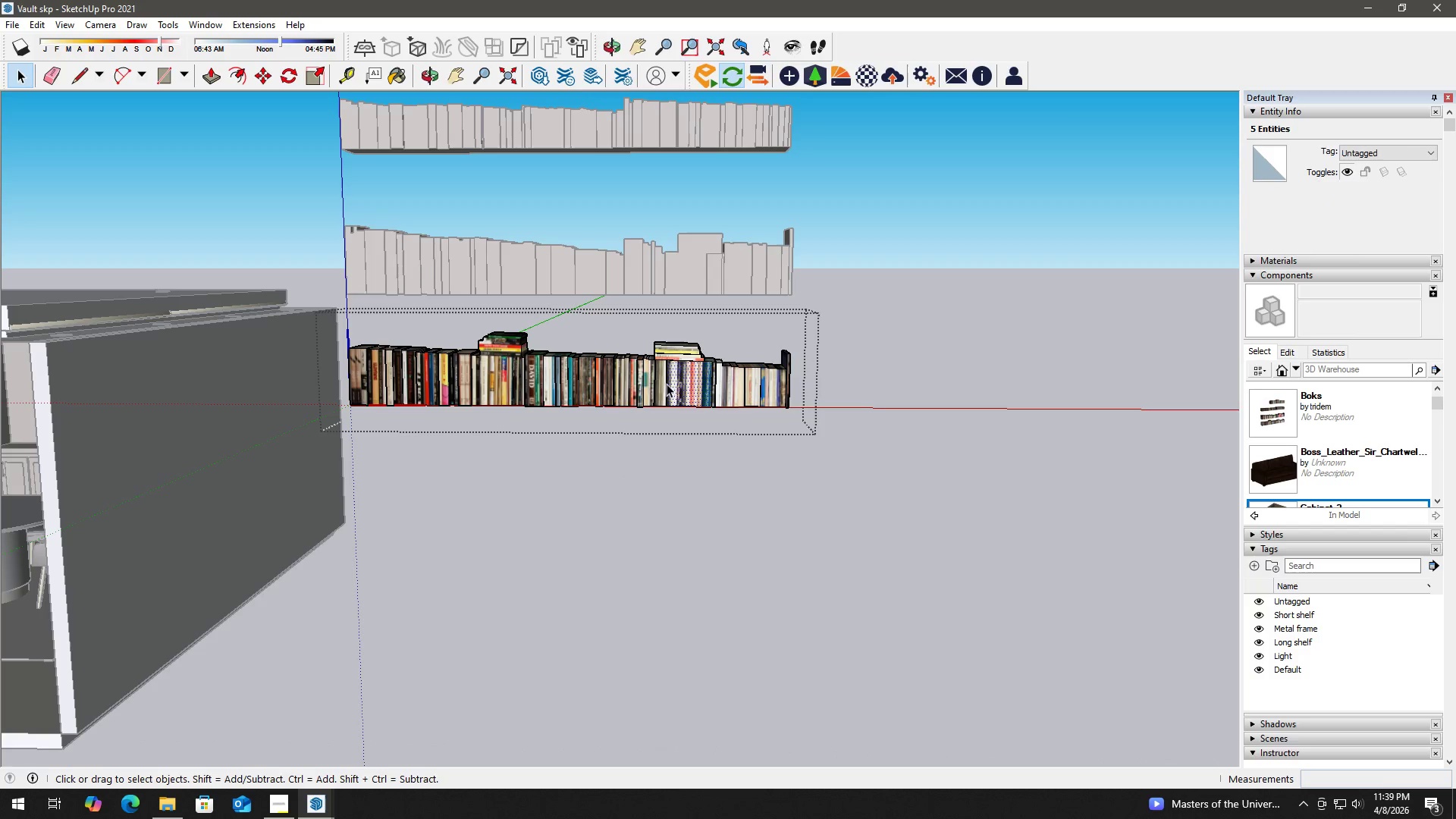 
left_click([607, 384])
 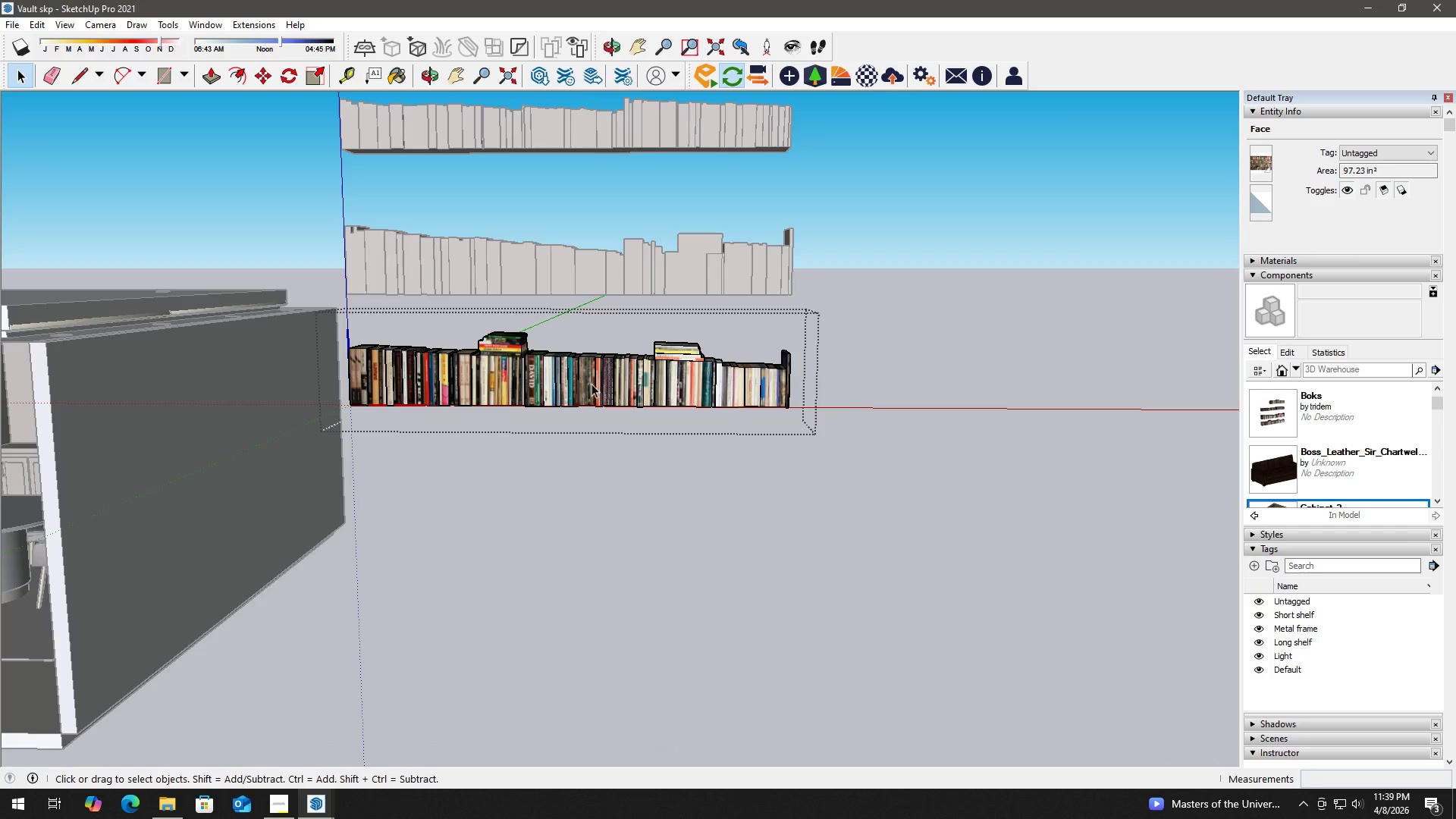 
scroll: coordinate [591, 388], scroll_direction: down, amount: 3.0
 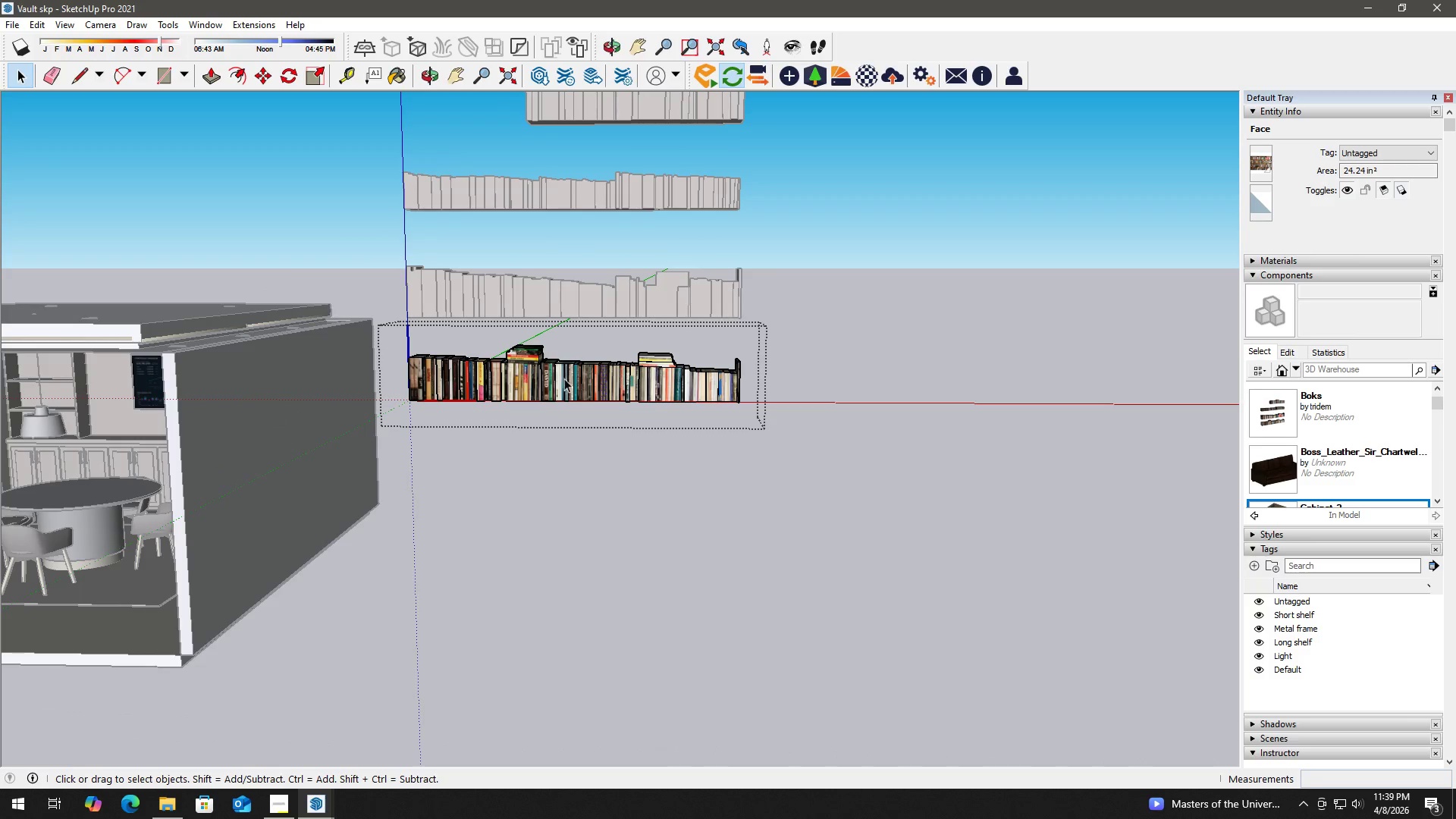 
key(Escape)
 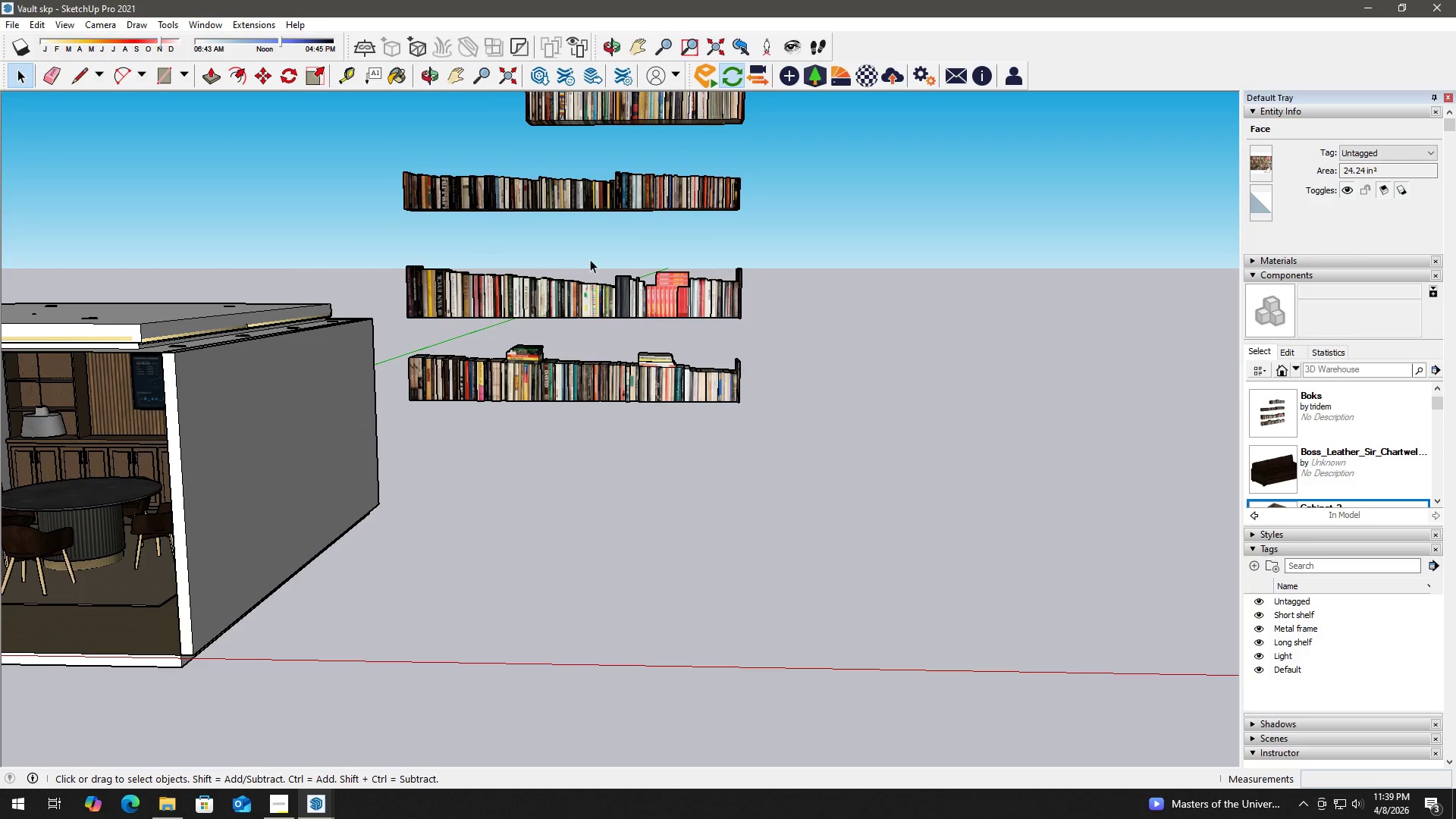 
key(H)
 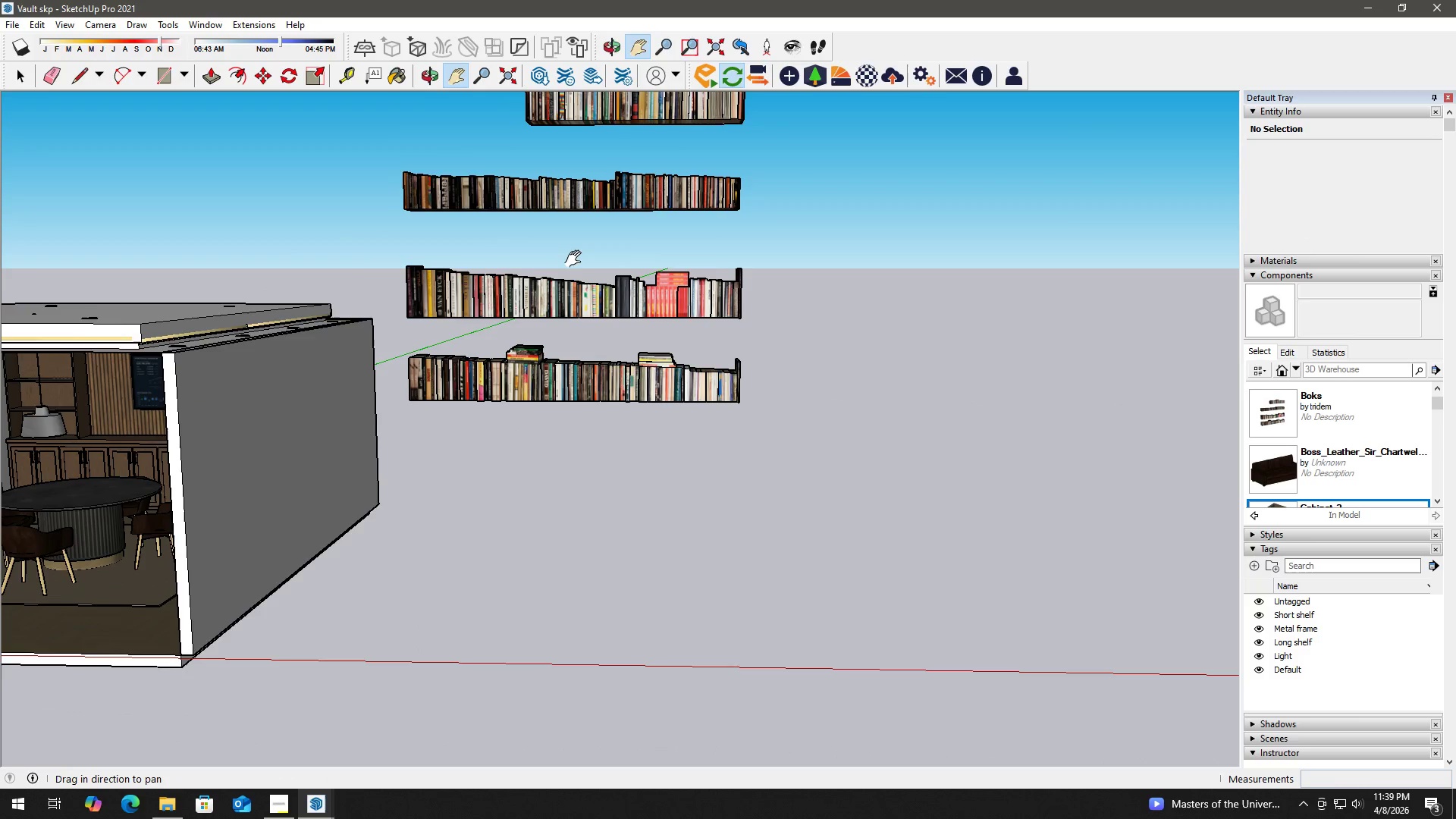 
left_click_drag(start_coordinate=[575, 261], to_coordinate=[623, 398])
 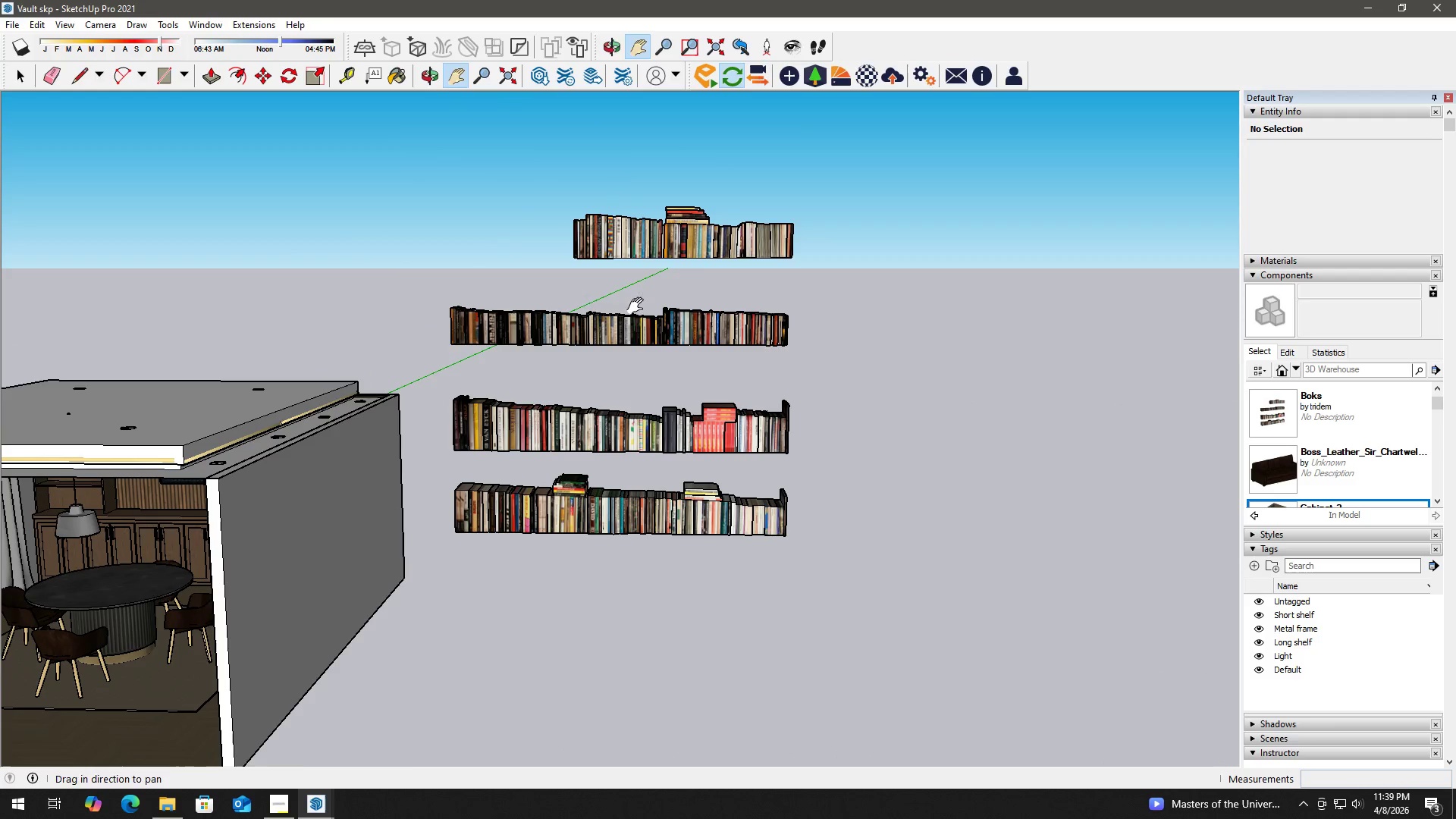 
key(Space)
 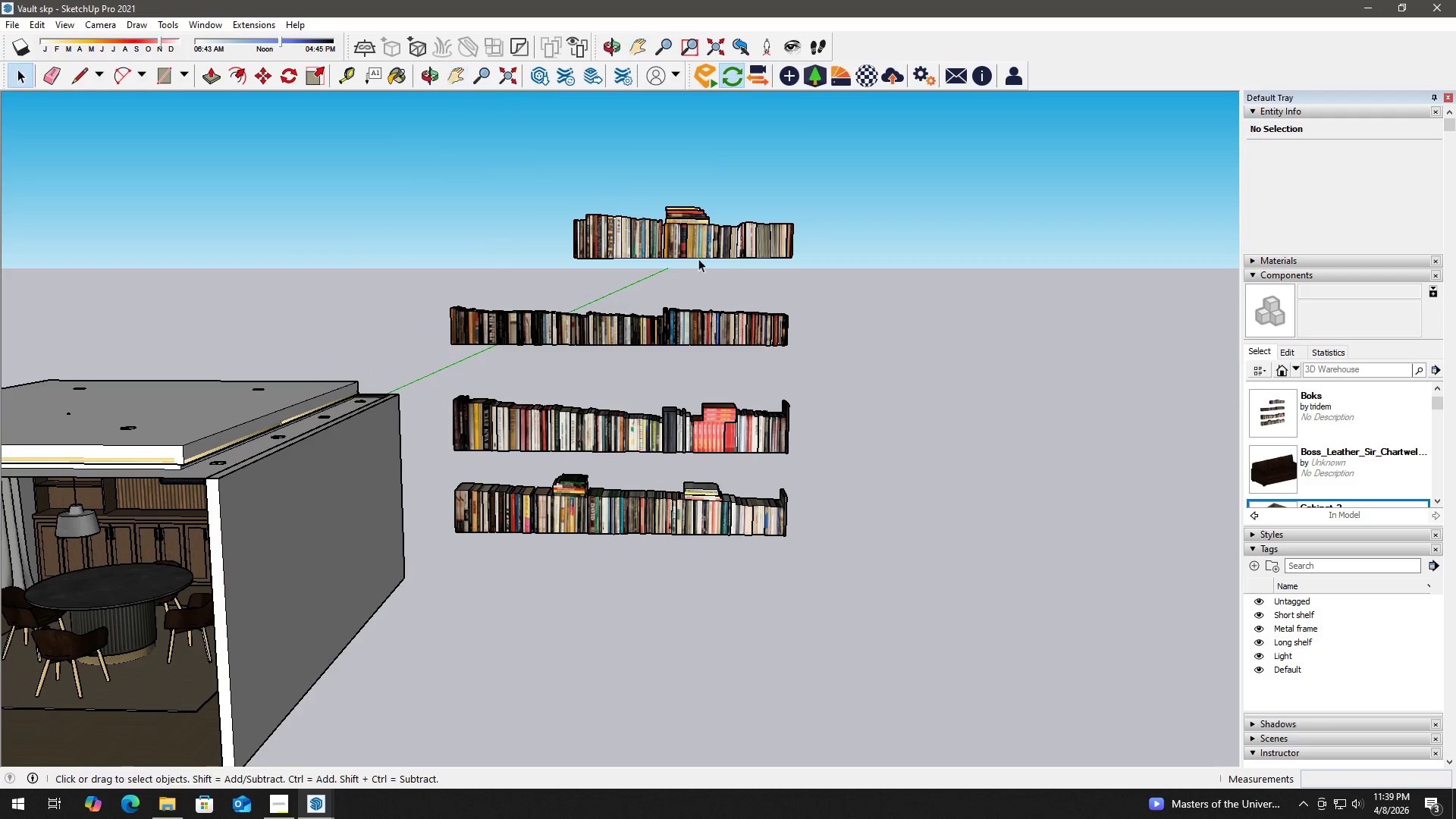 
left_click([701, 257])
 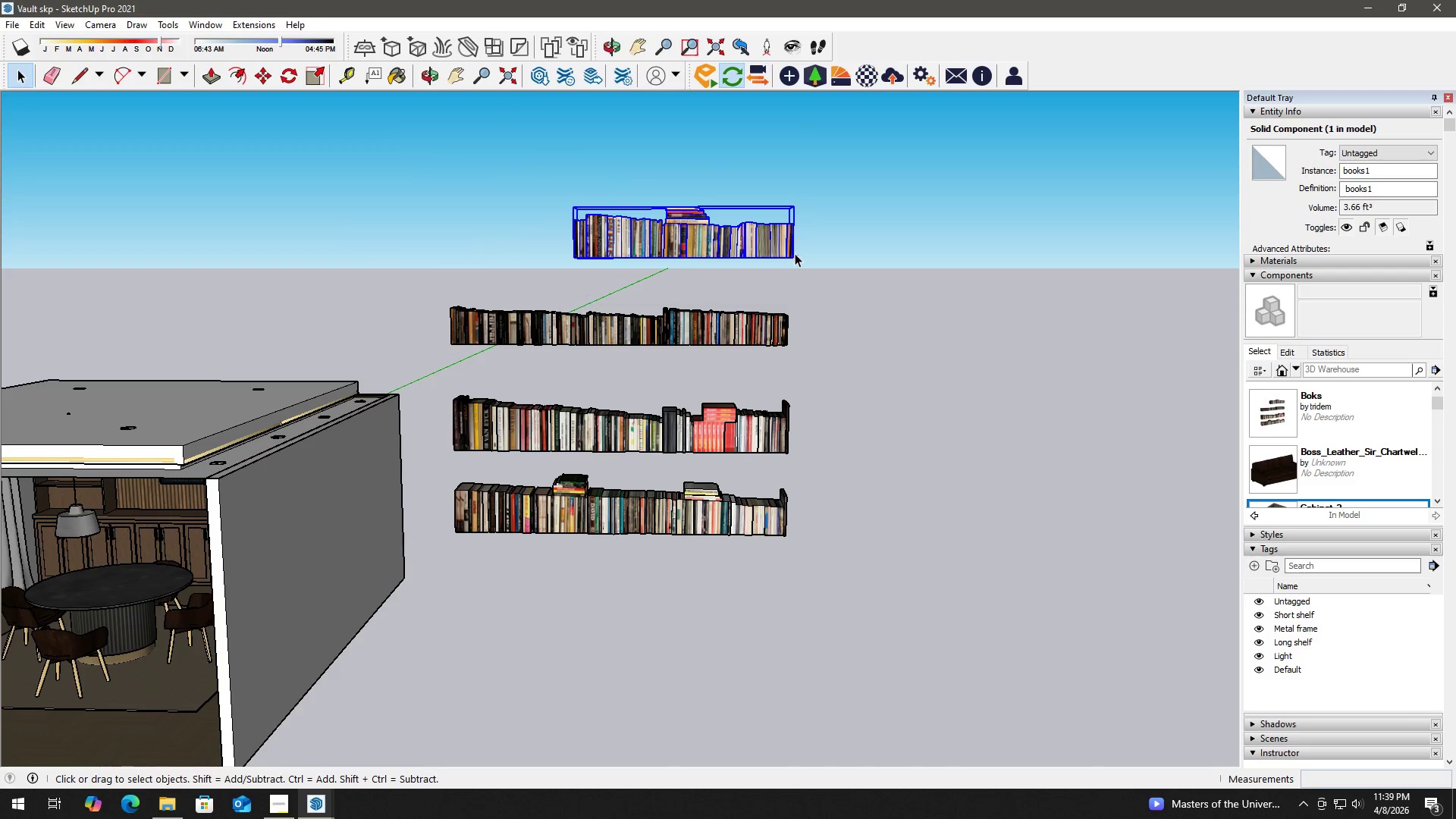 
key(M)
 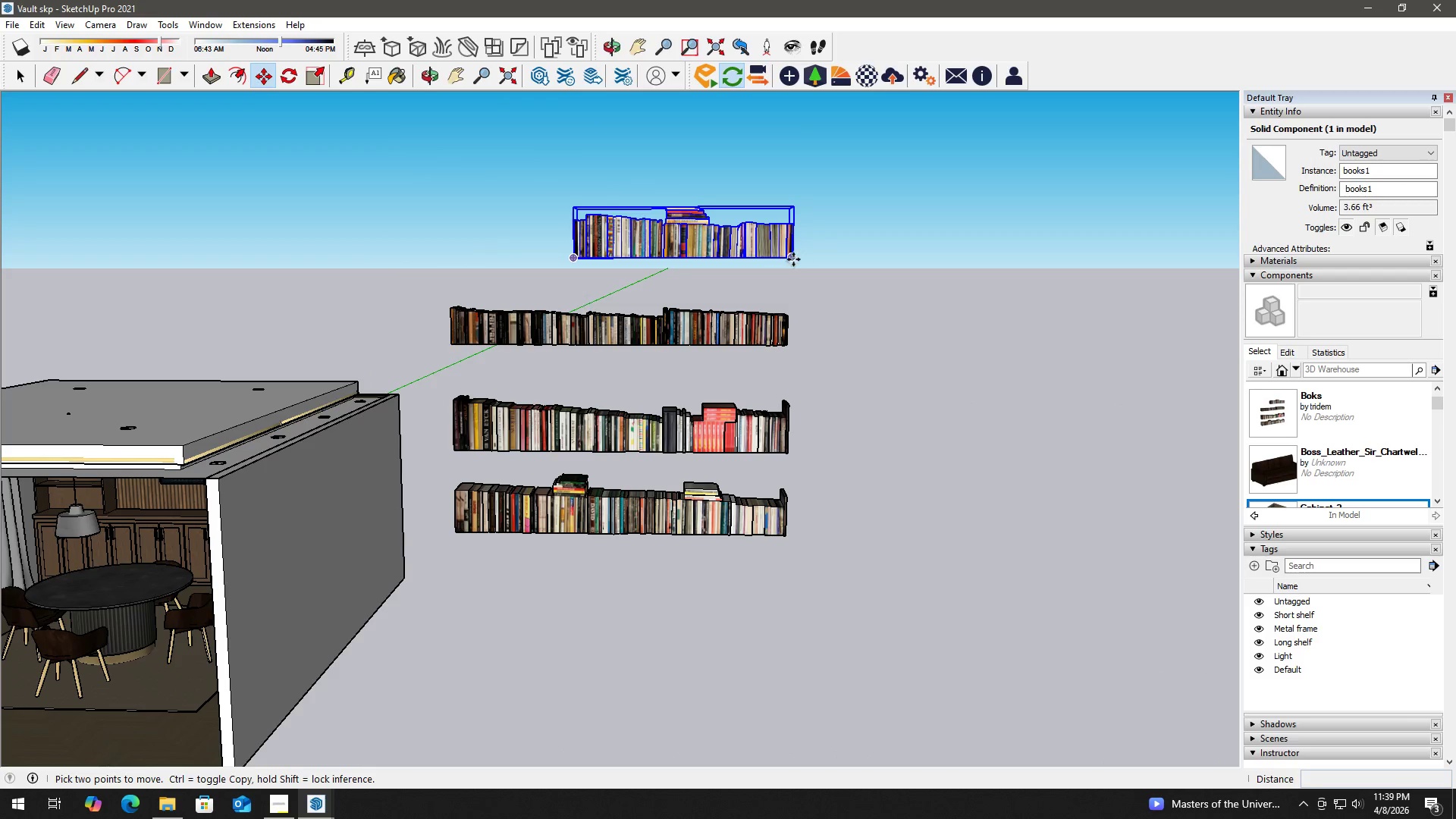 
left_click([793, 259])
 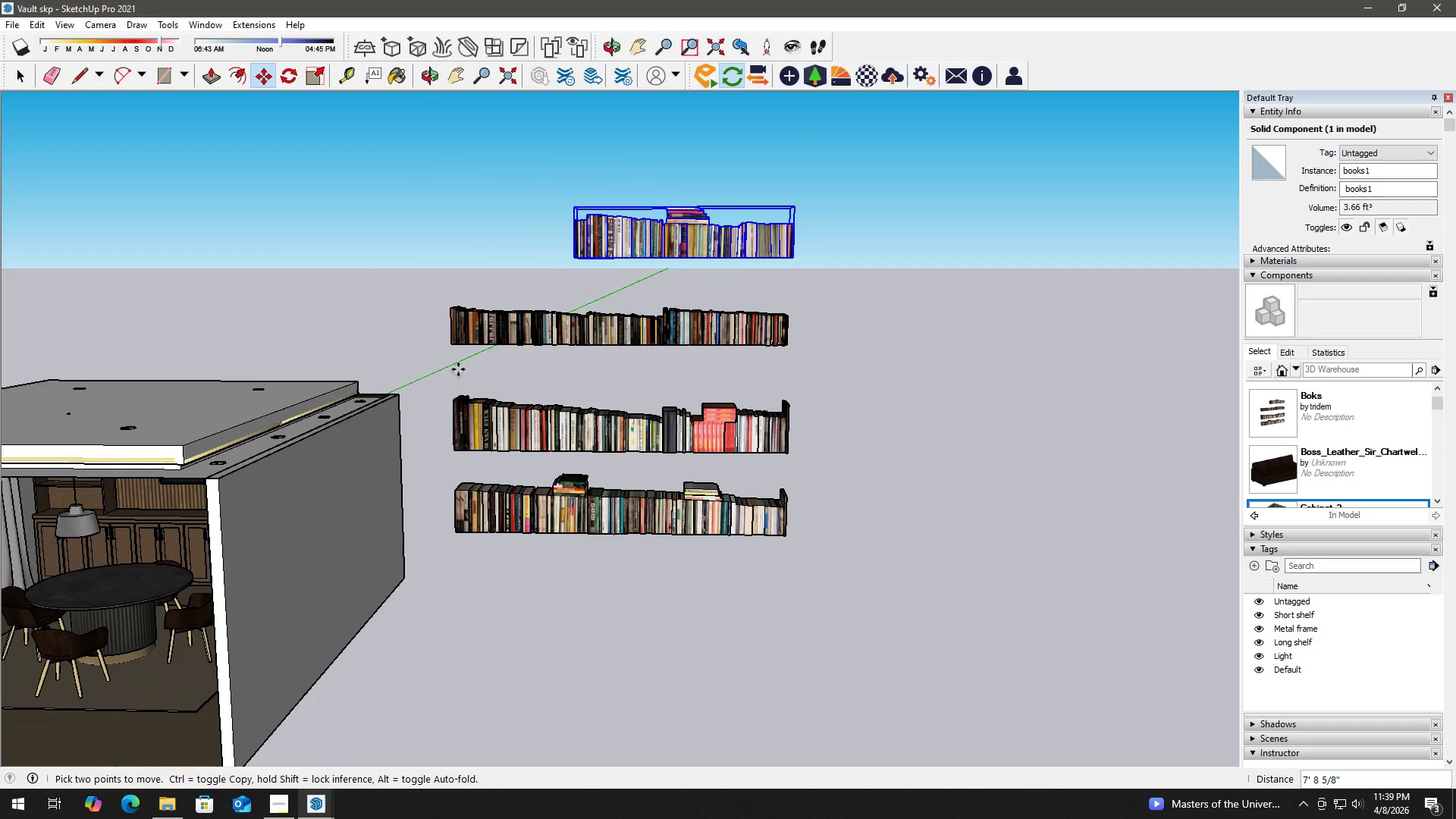 
key(Shift+ShiftLeft)
 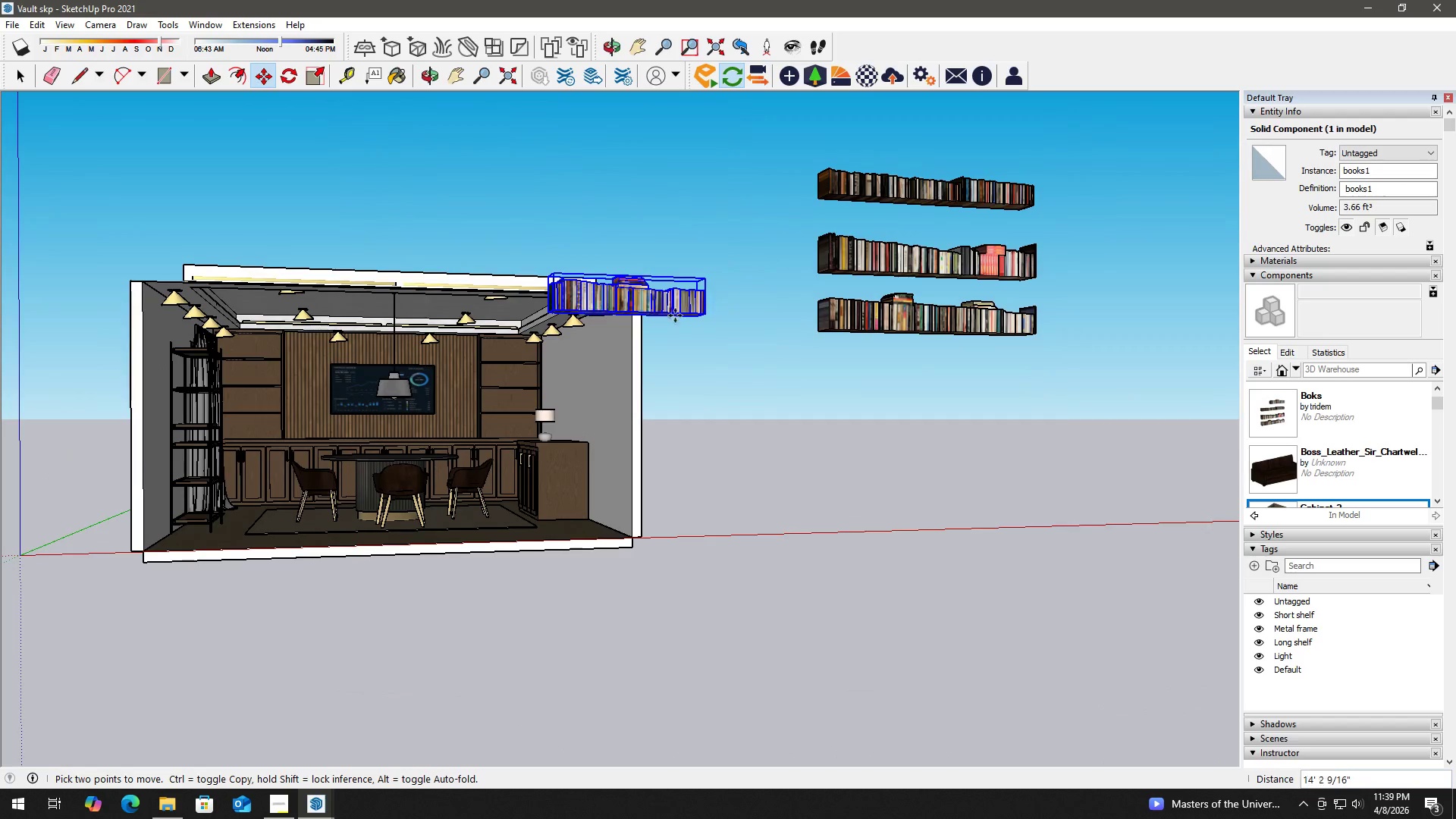 
scroll: coordinate [413, 395], scroll_direction: down, amount: 3.0
 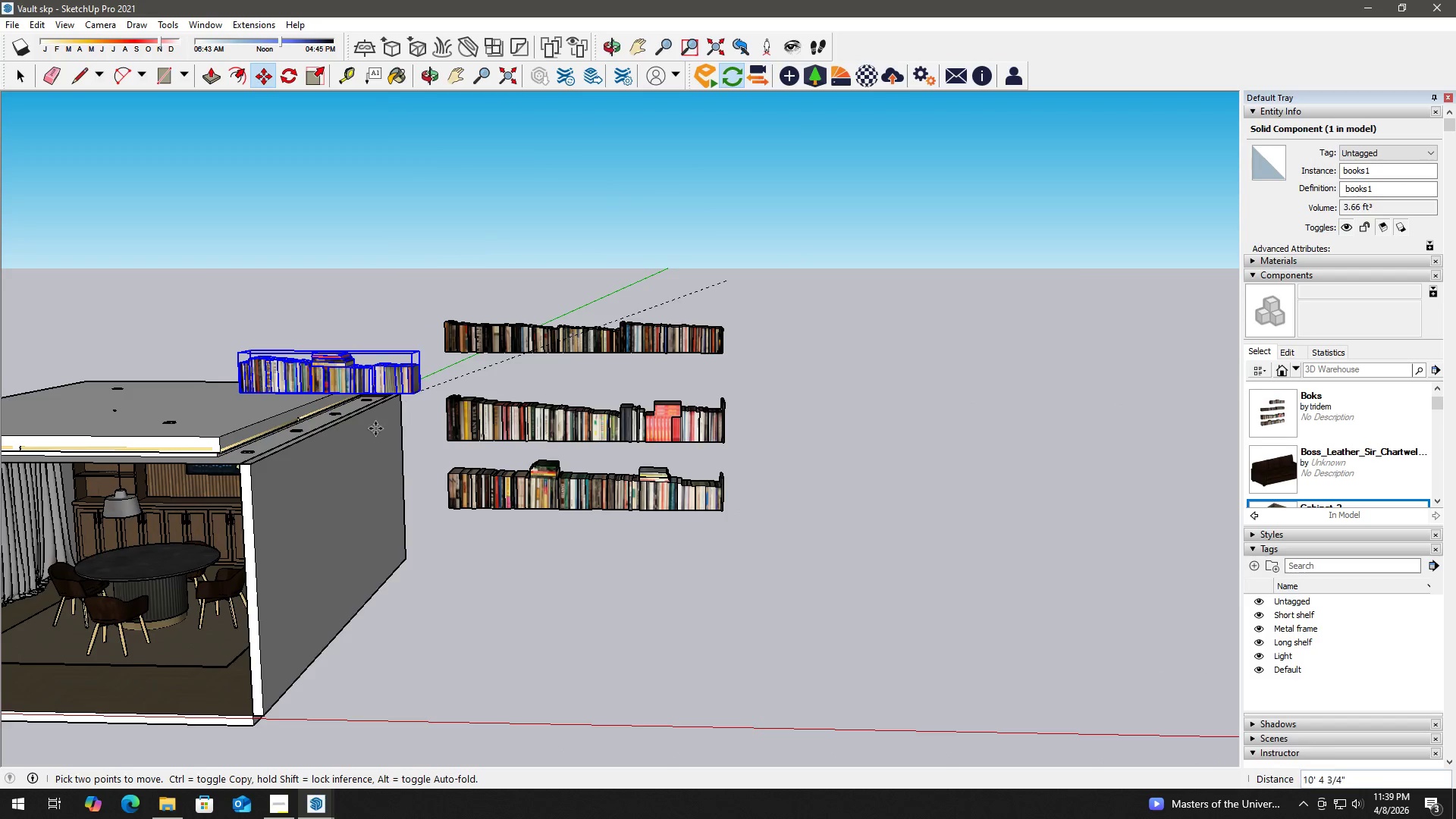 
scroll: coordinate [562, 376], scroll_direction: up, amount: 18.0
 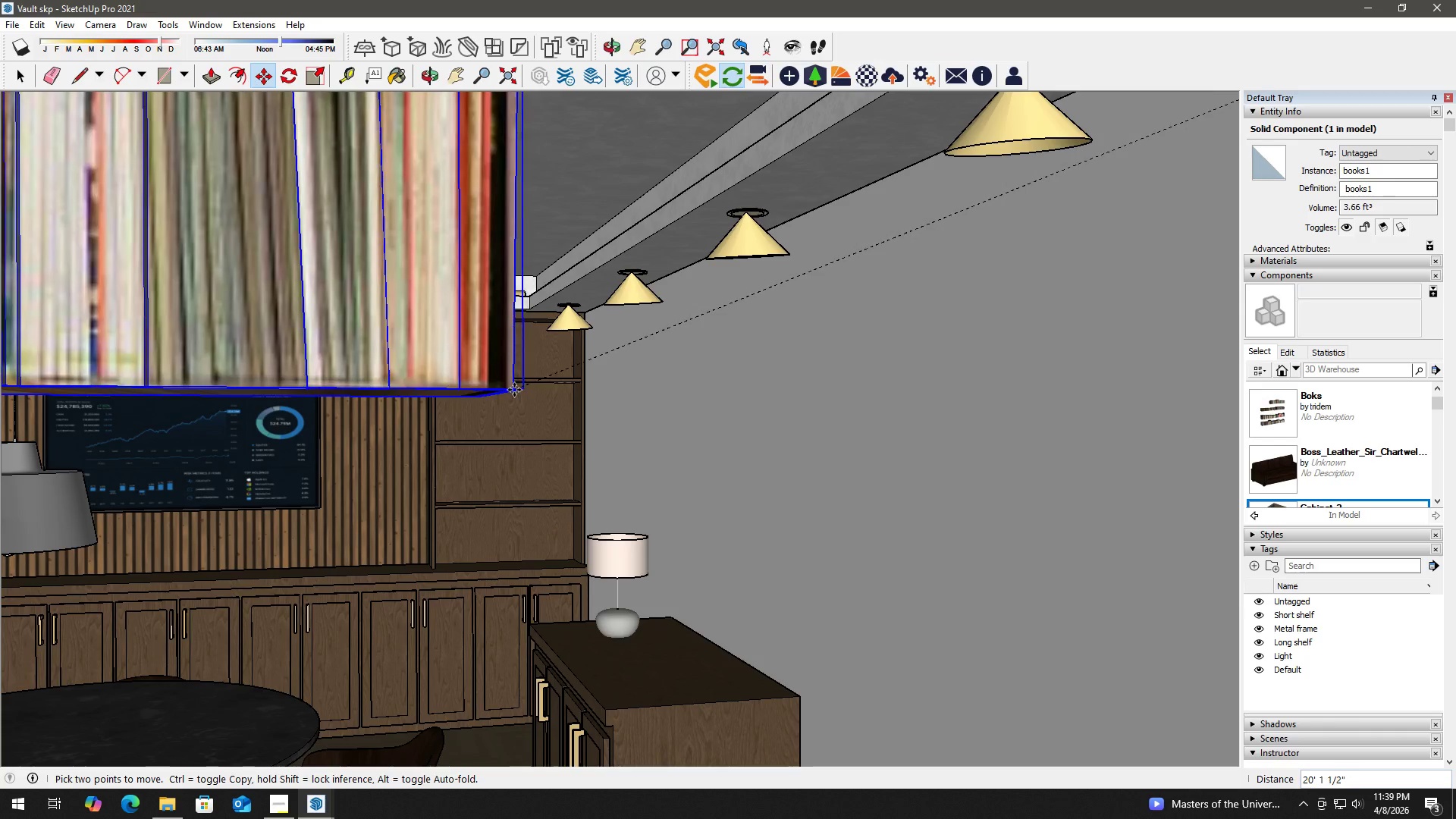 
key(Control+ControlLeft)
 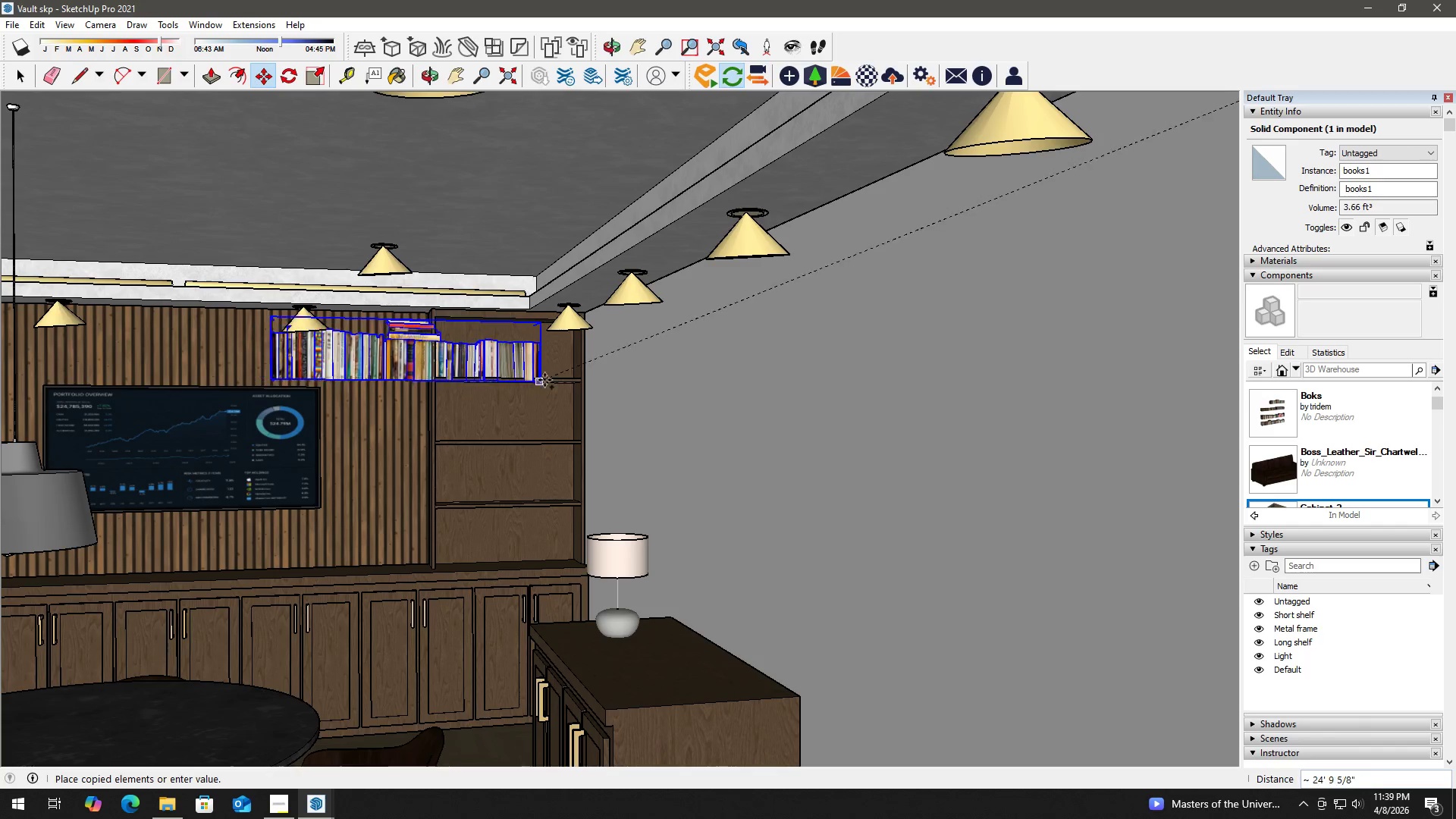 
scroll: coordinate [576, 378], scroll_direction: up, amount: 8.0
 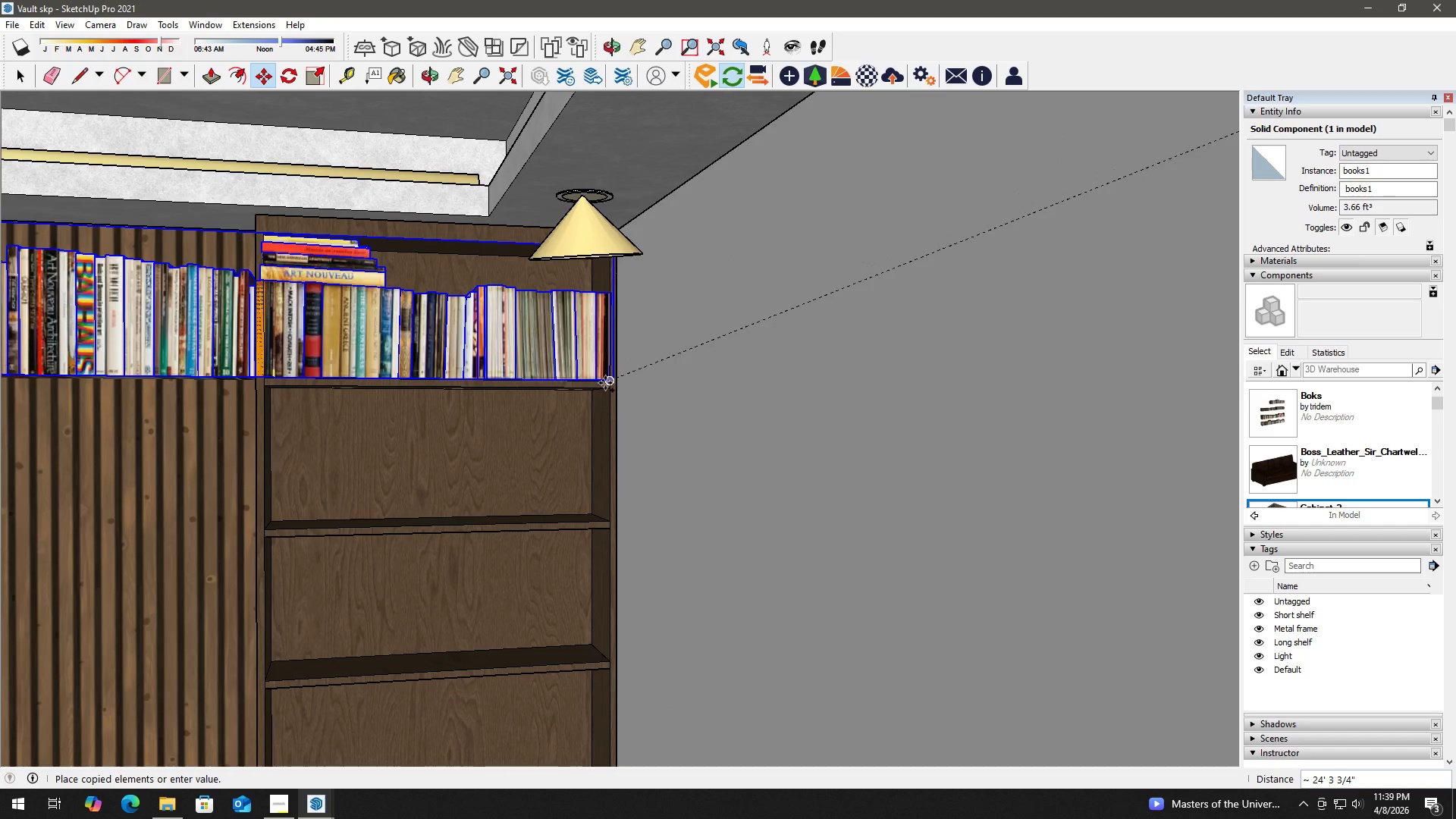 
left_click([605, 383])
 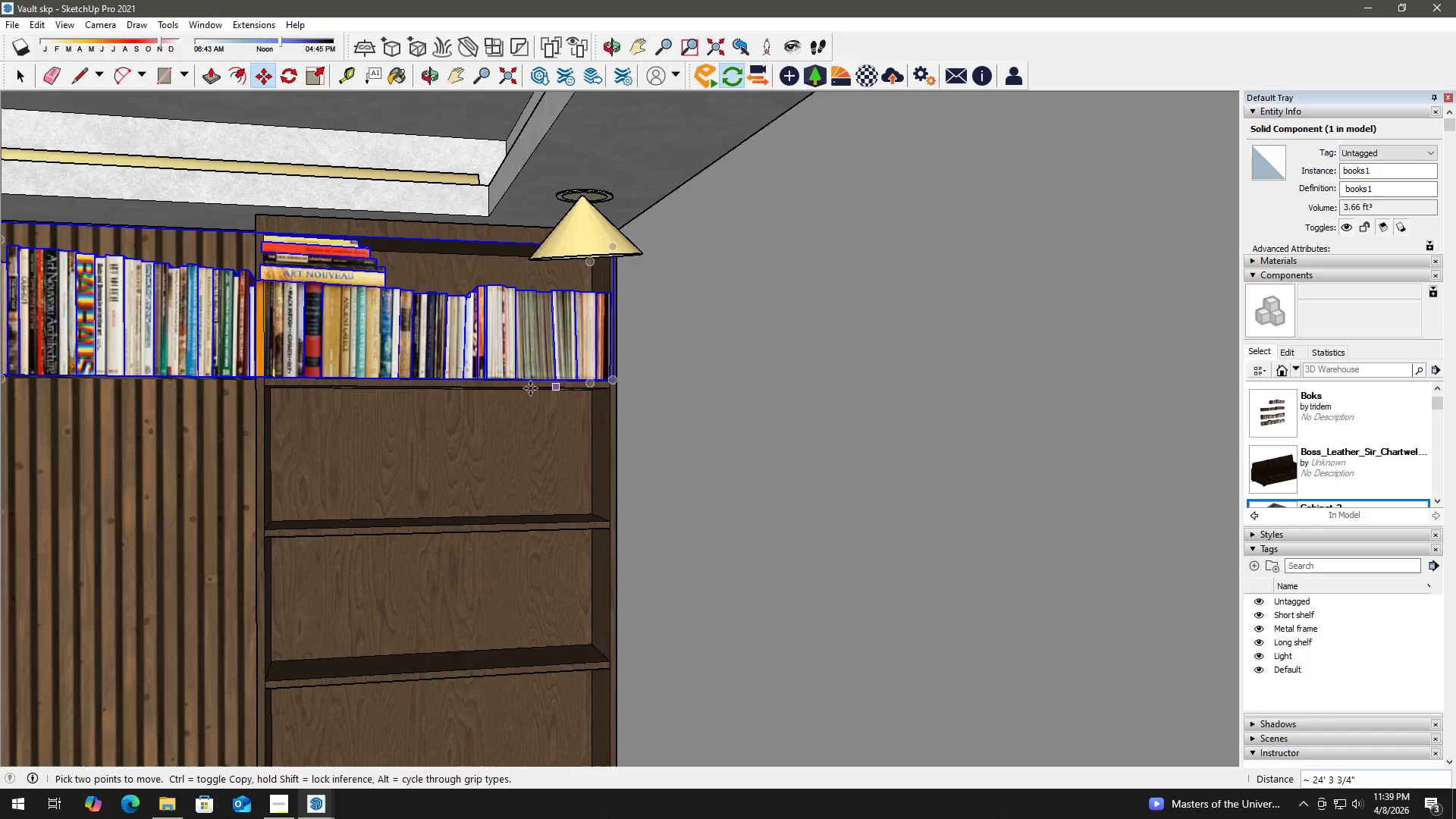 
scroll: coordinate [506, 388], scroll_direction: down, amount: 3.0
 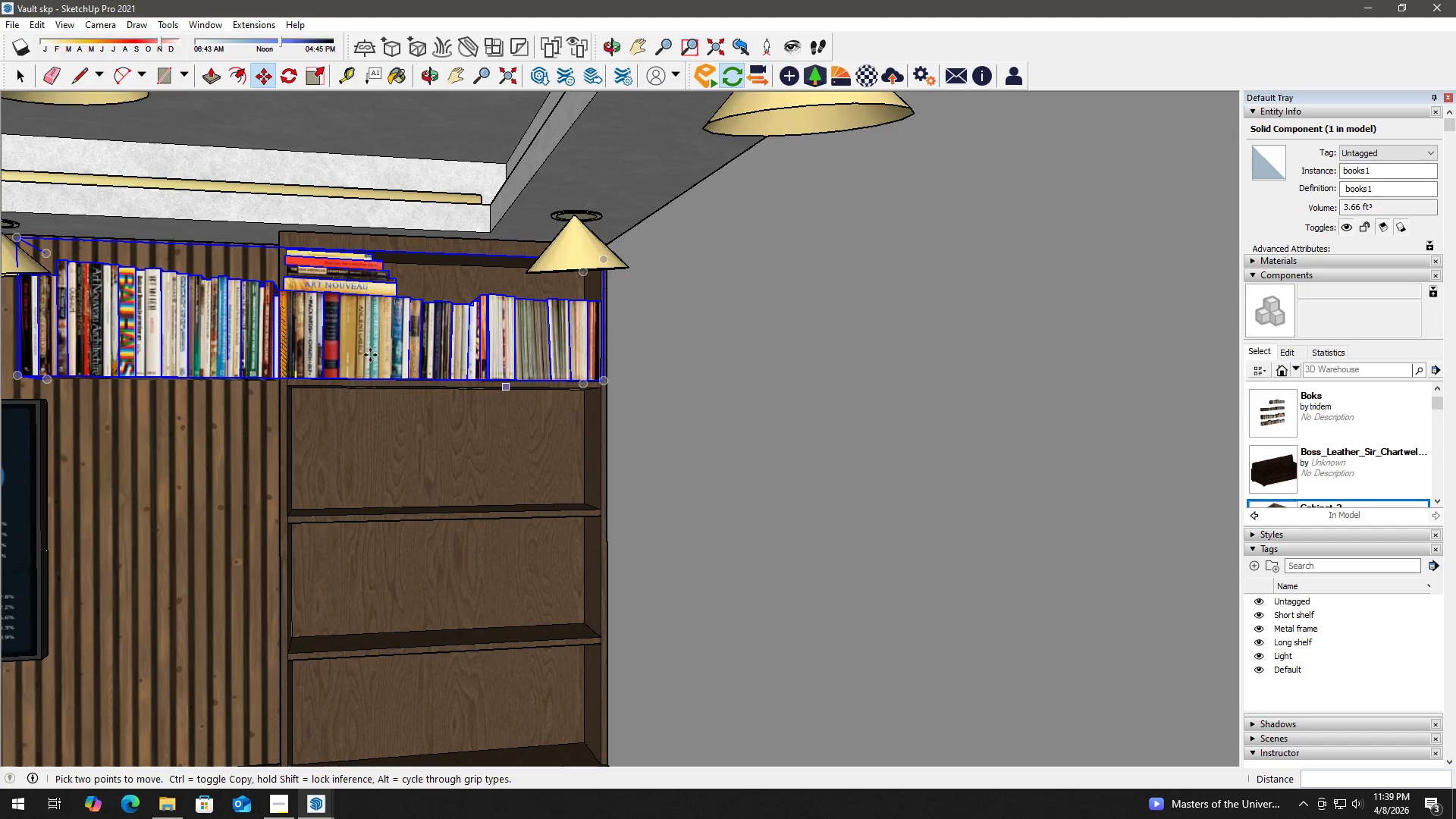 
key(Space)
 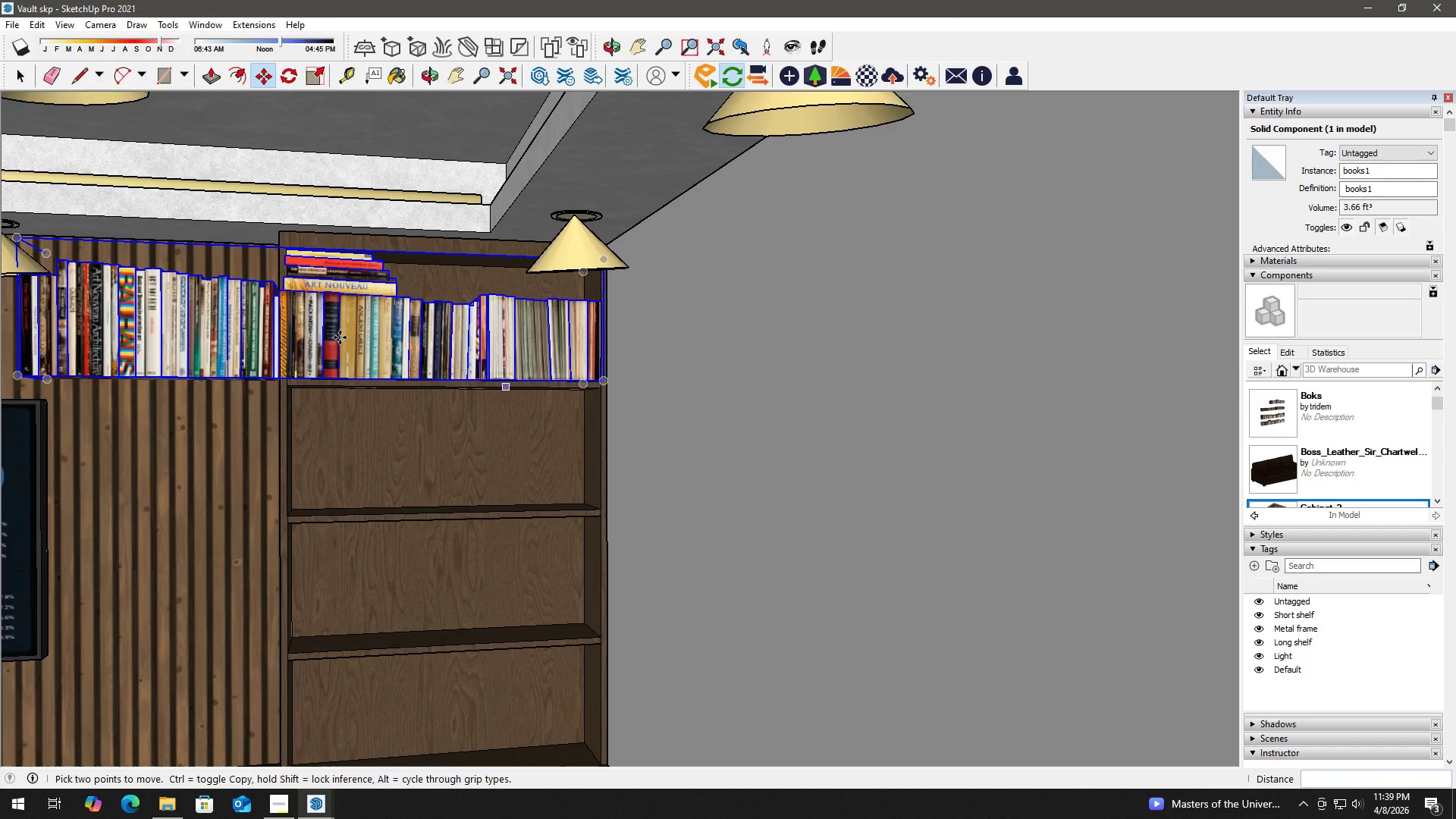 
double_click([340, 337])
 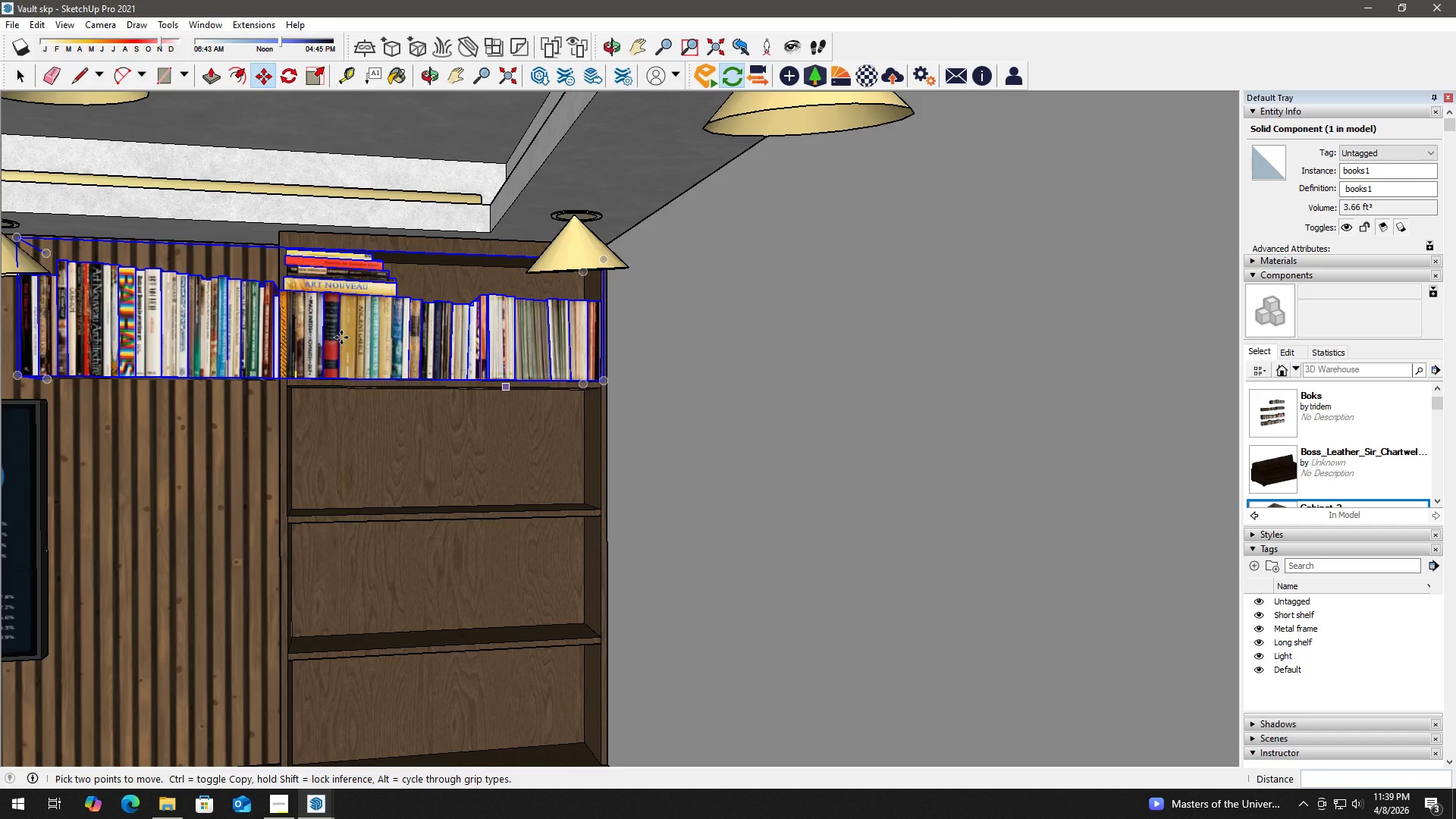 
key(Space)
 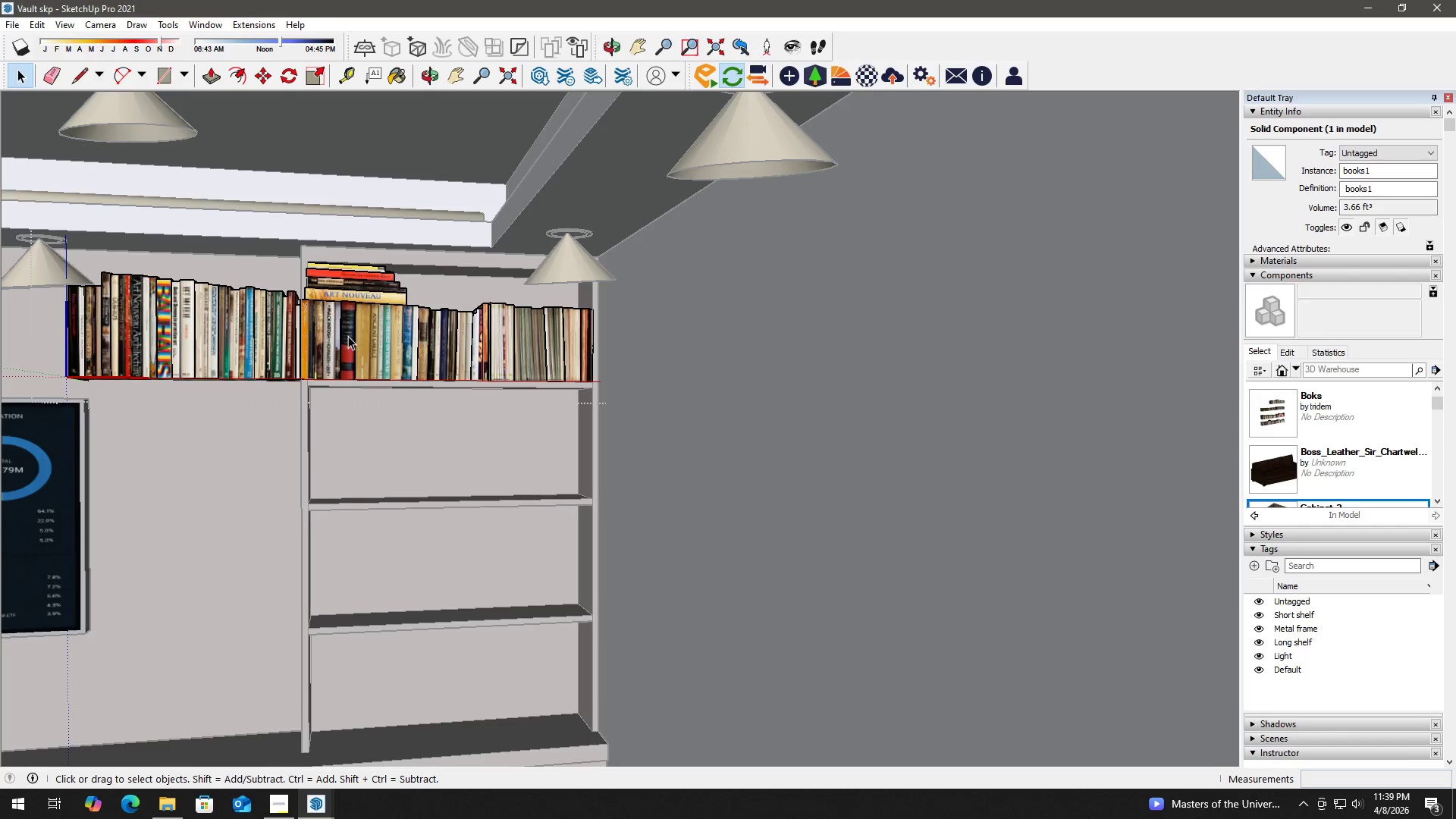 
double_click([348, 336])
 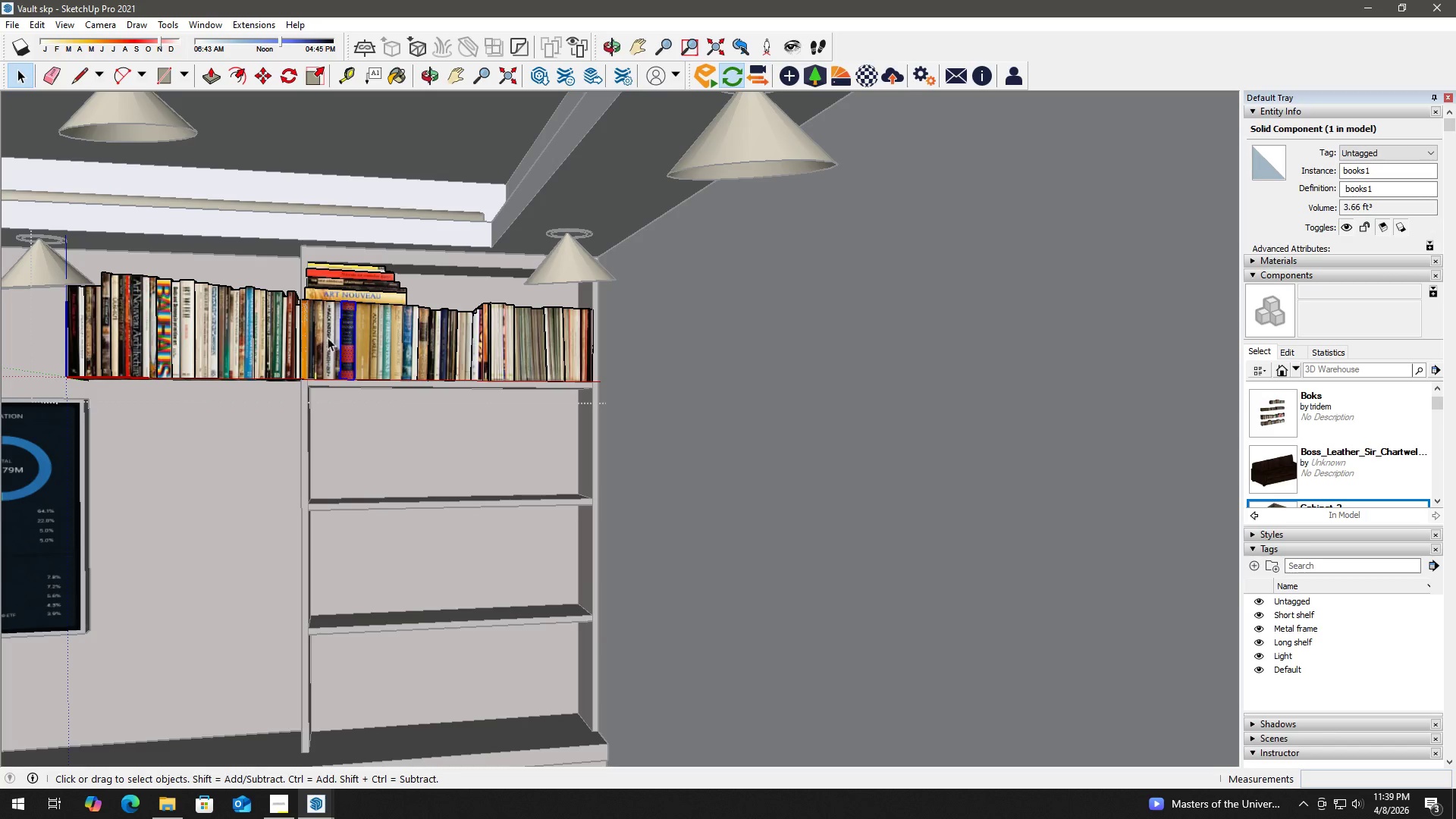 
left_click([301, 325])
 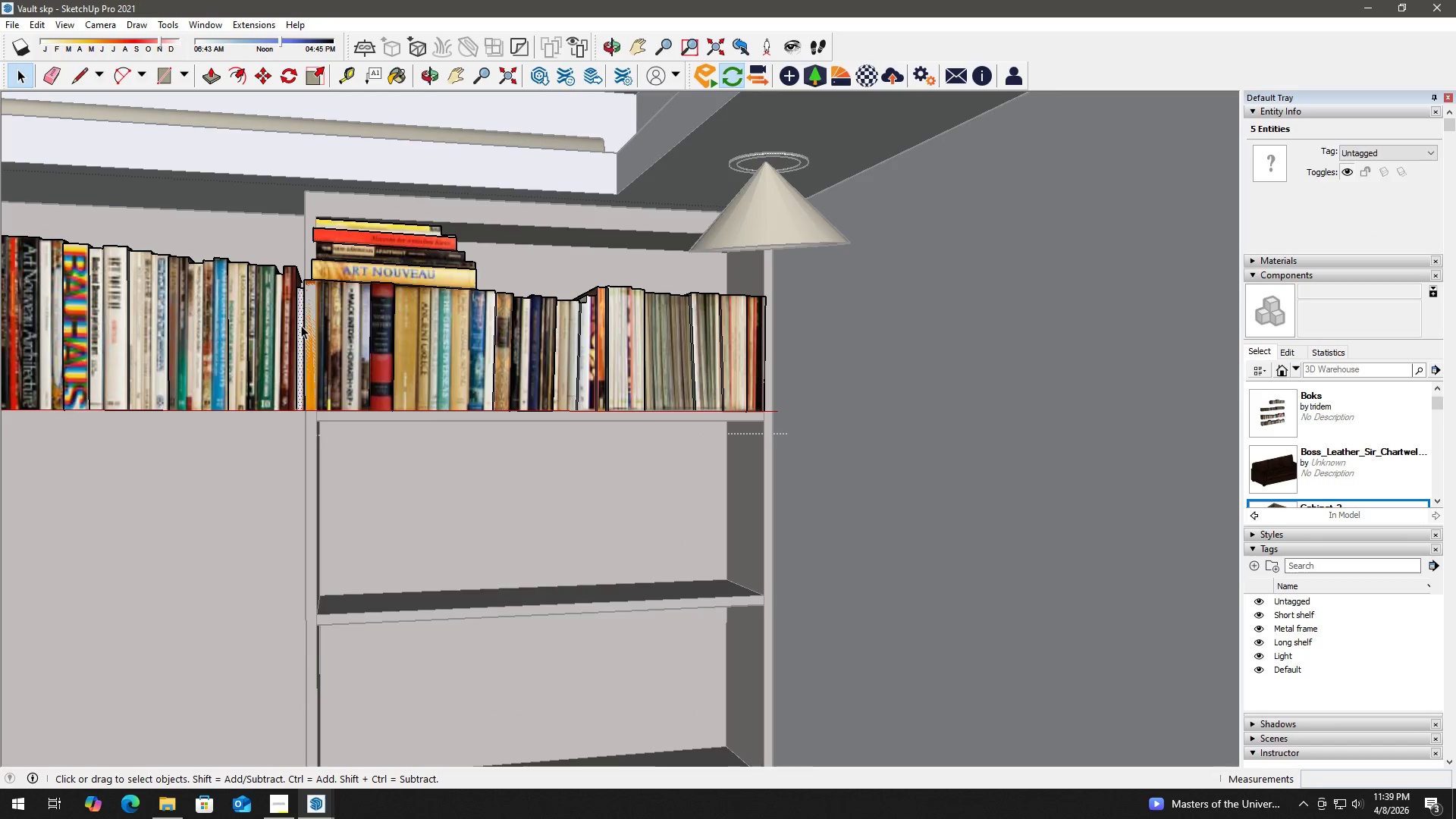 
scroll: coordinate [297, 327], scroll_direction: up, amount: 5.0
 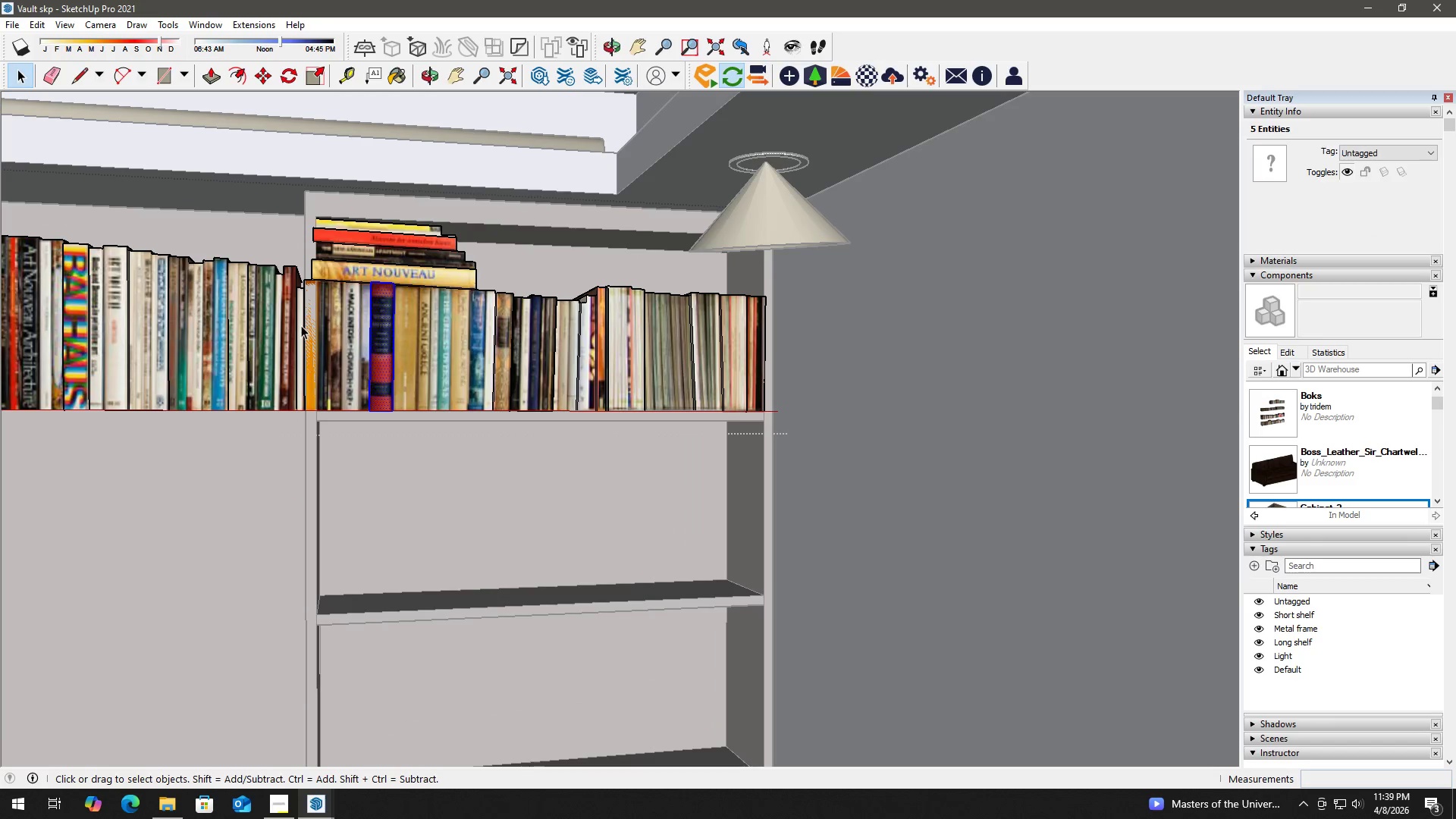 
double_click([301, 318])
 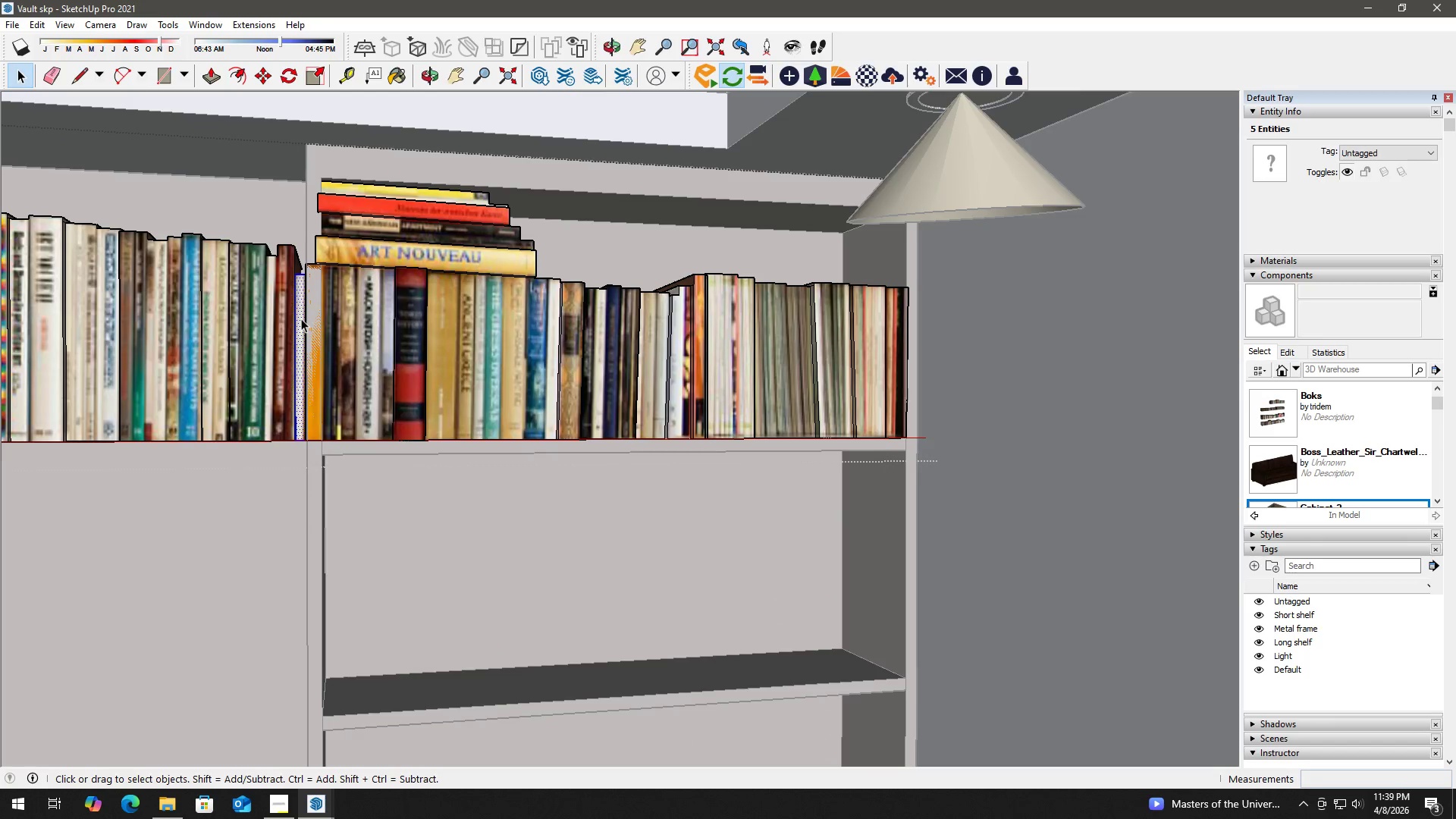 
scroll: coordinate [301, 325], scroll_direction: up, amount: 3.0
 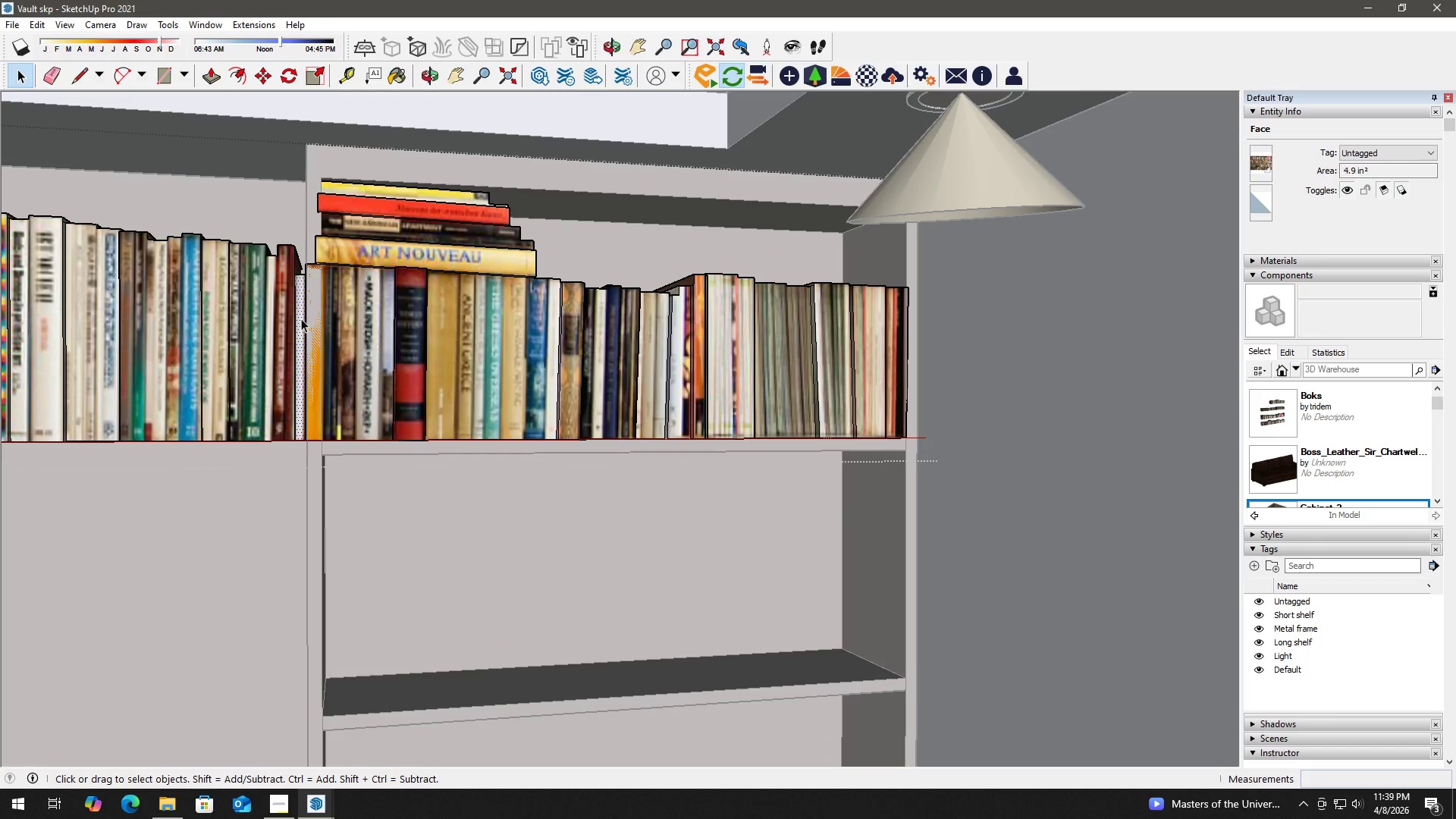 
double_click([301, 318])
 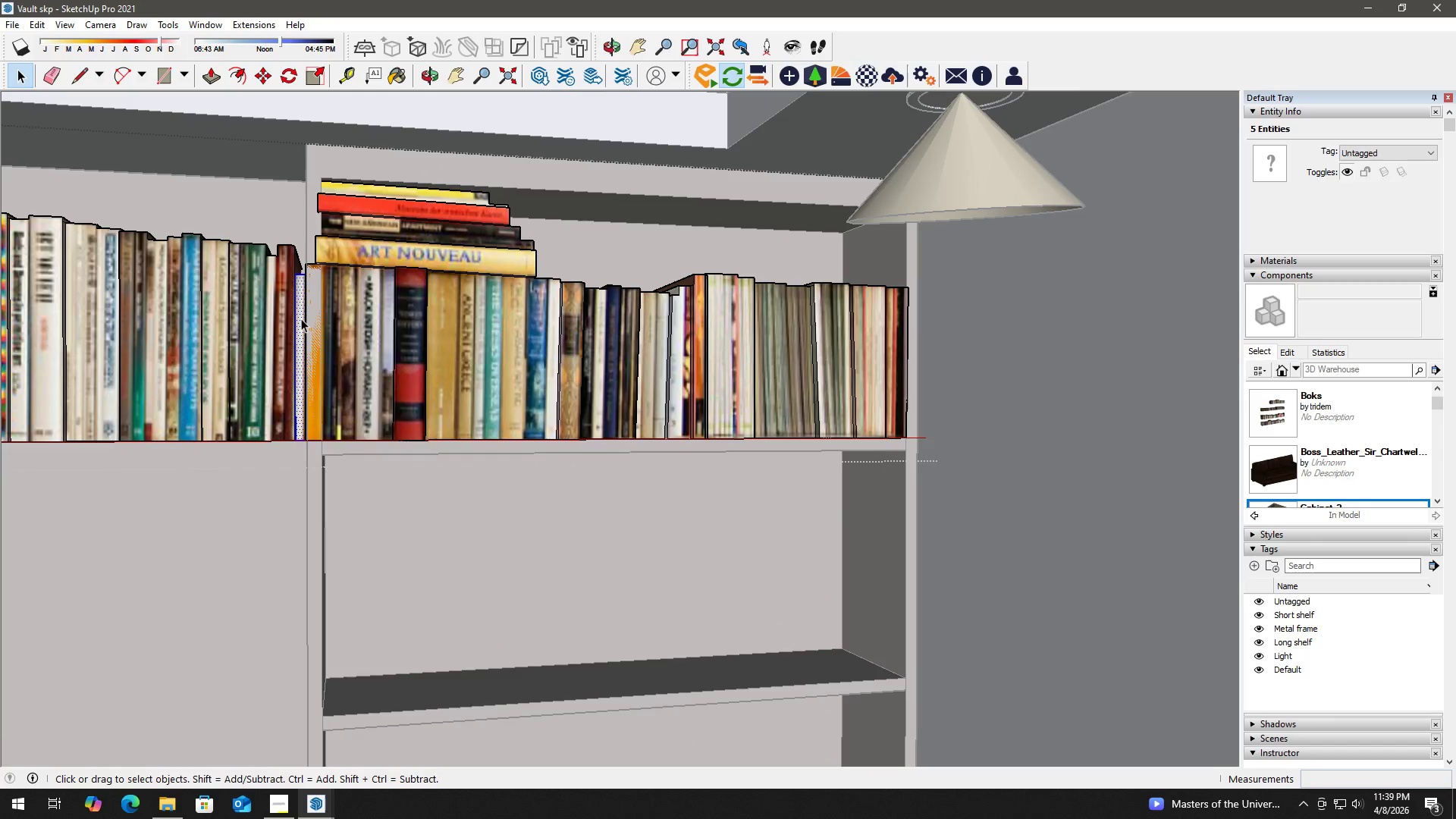 
triple_click([301, 318])
 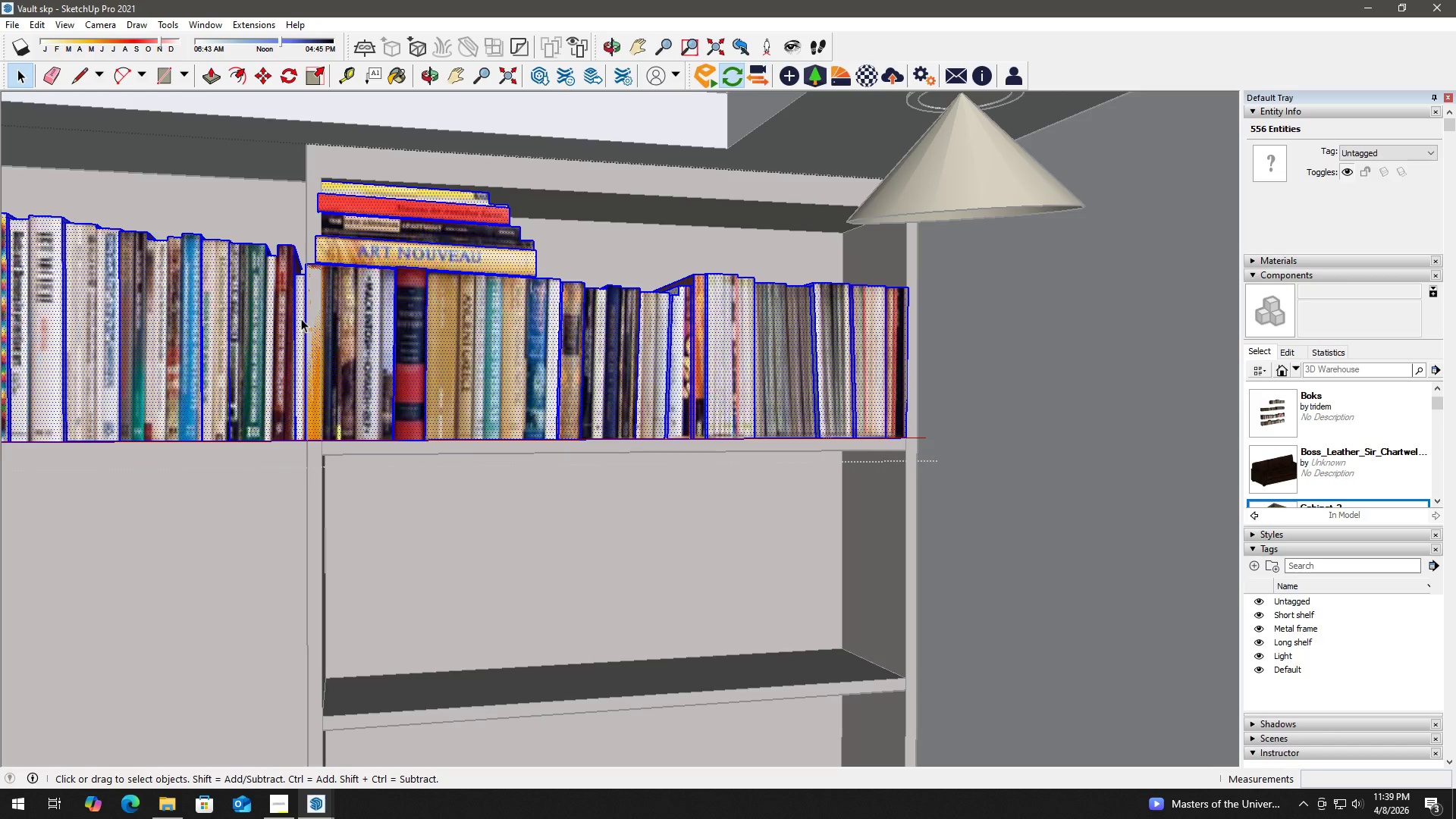 
double_click([301, 318])
 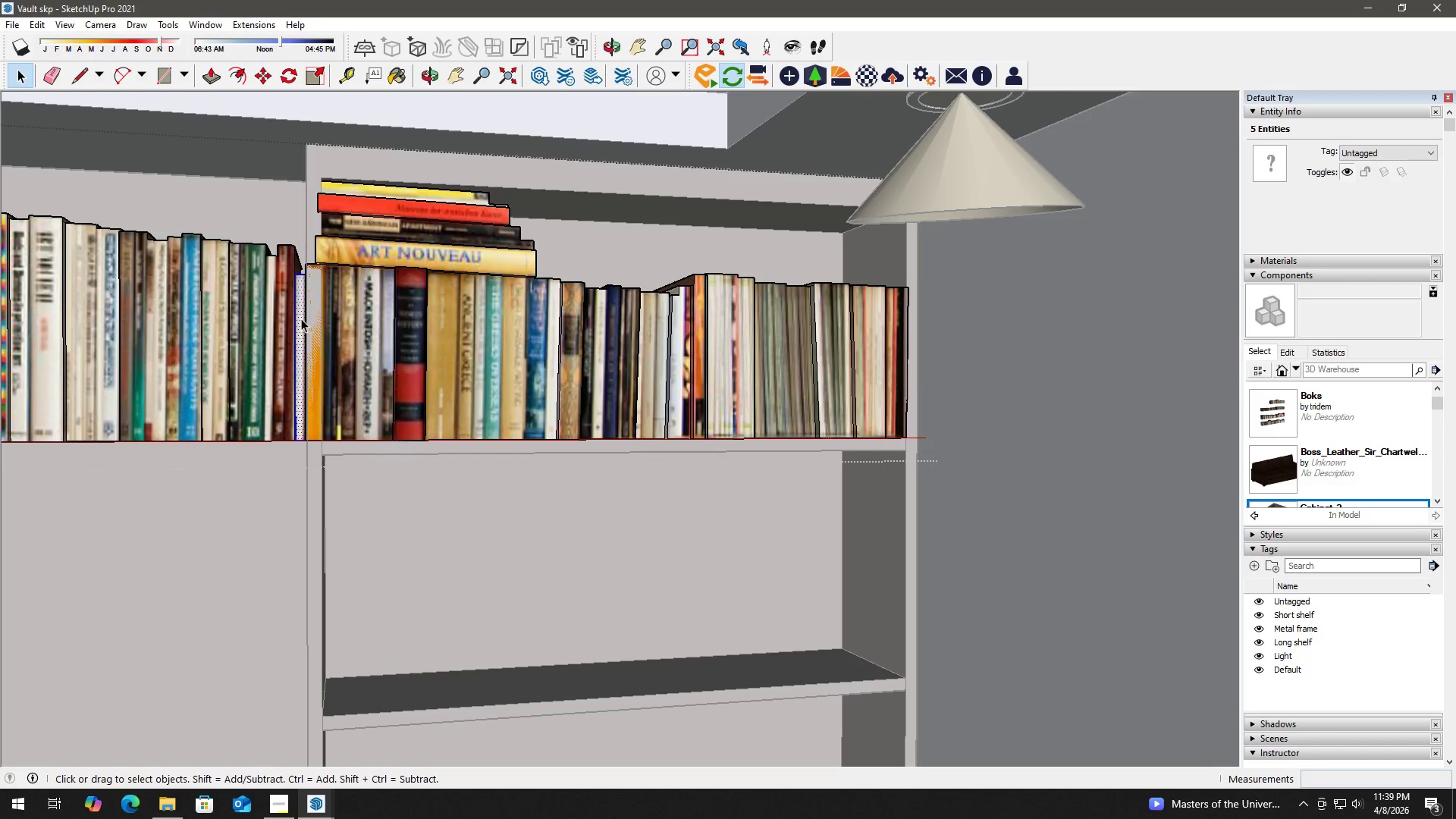 
key(Delete)
 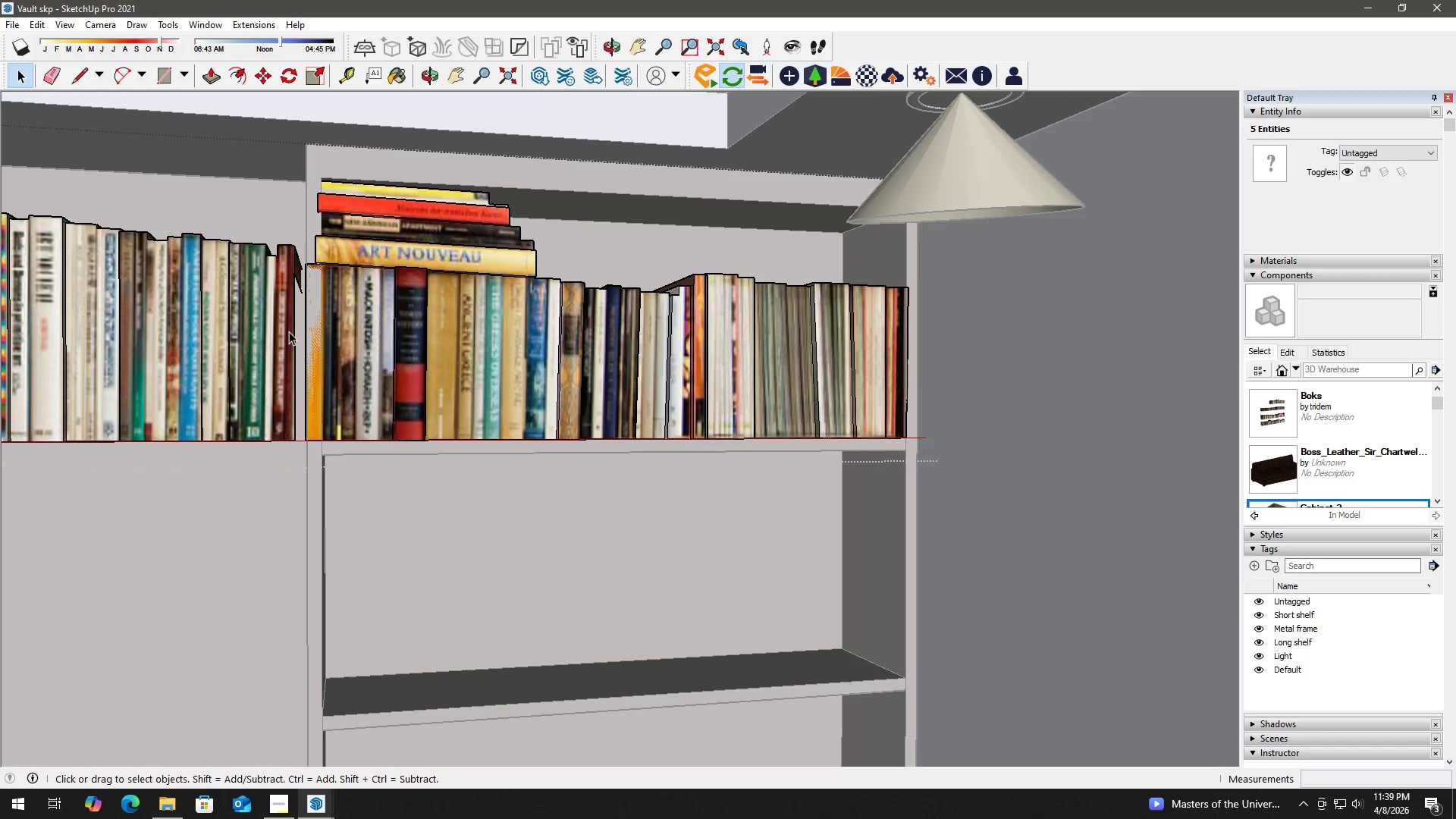 
double_click([285, 338])
 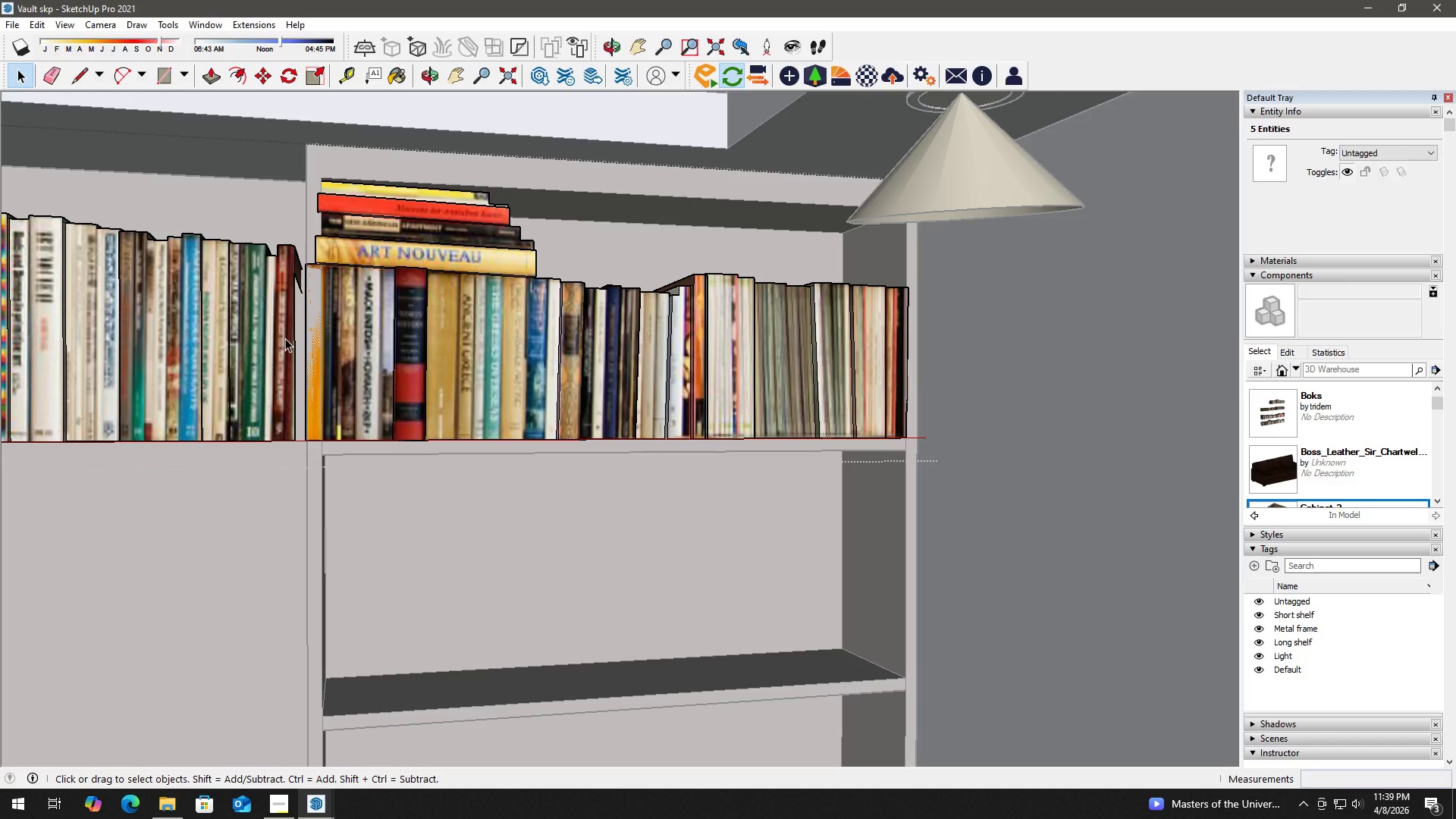 
triple_click([285, 338])
 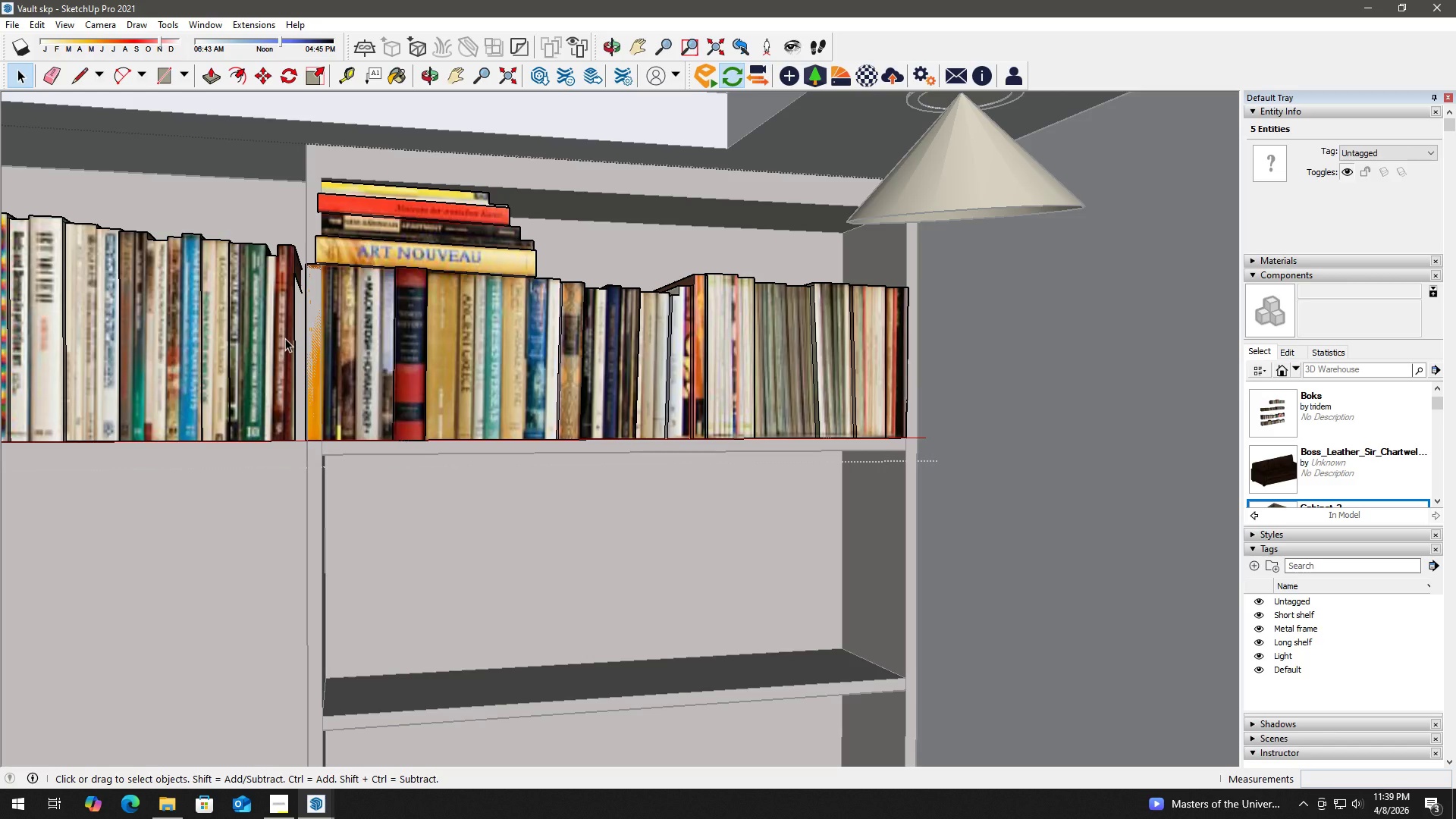 
triple_click([285, 338])
 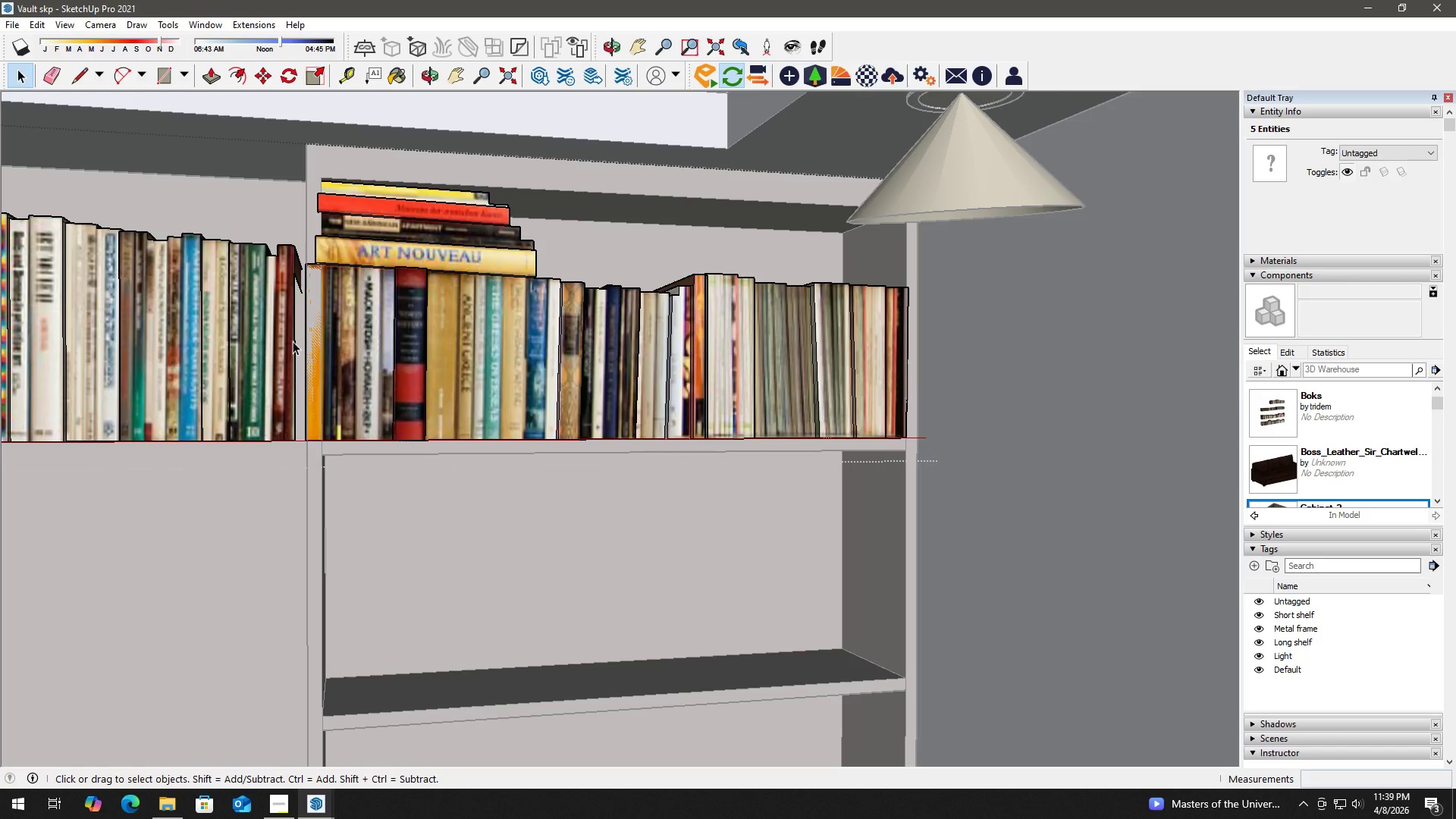 
double_click([287, 342])
 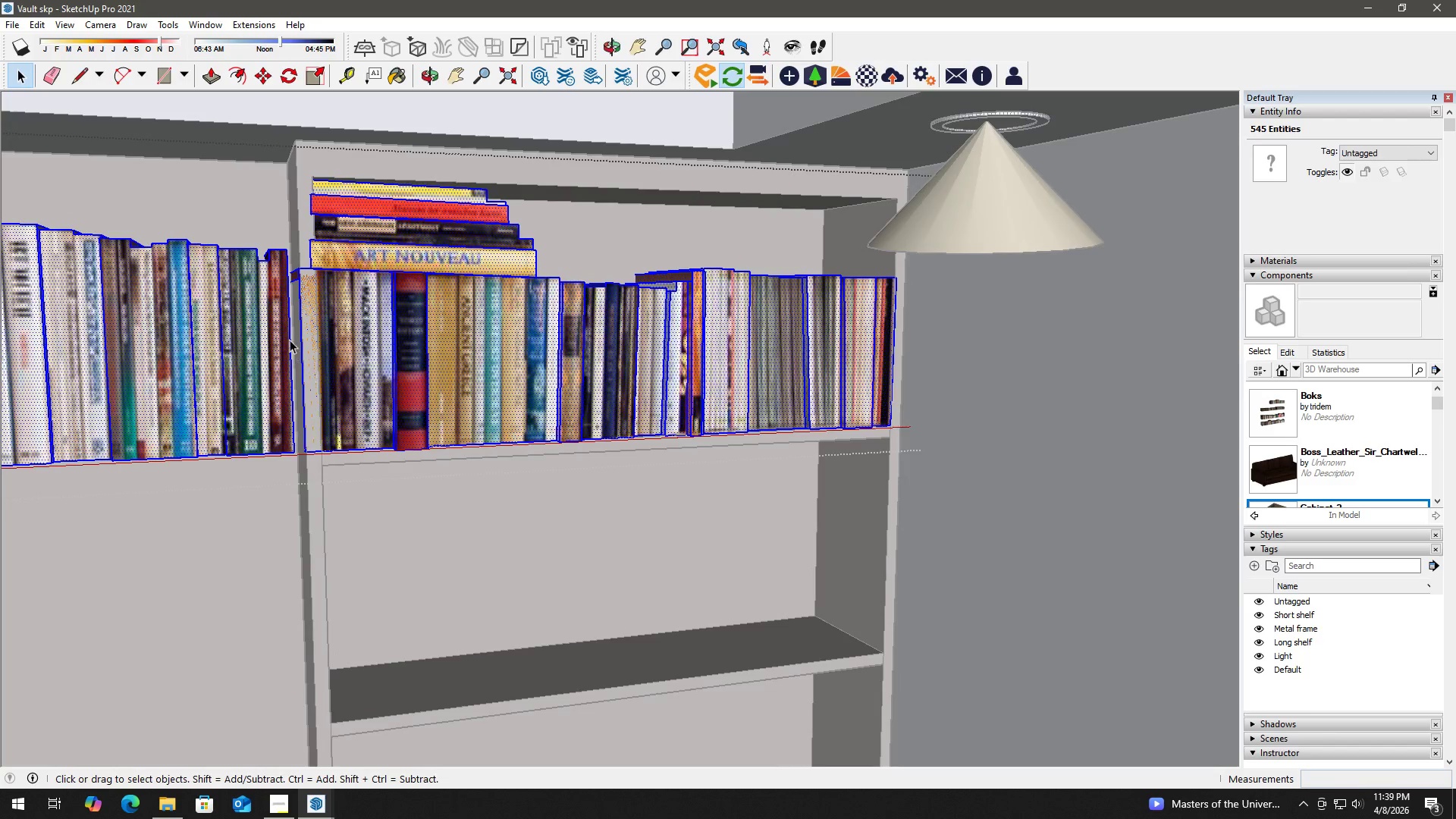 
left_click([315, 315])
 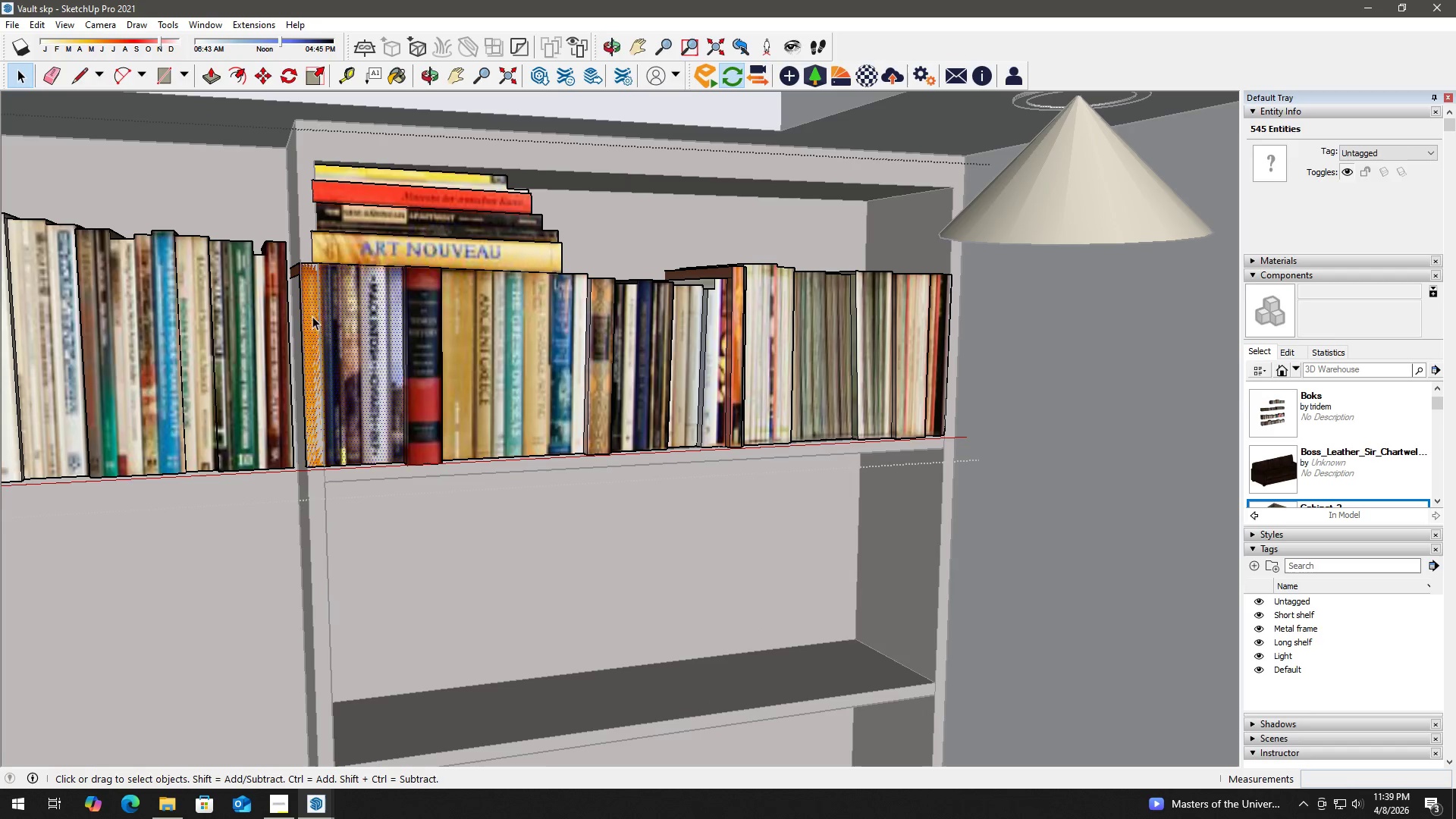 
scroll: coordinate [297, 317], scroll_direction: up, amount: 1.0
 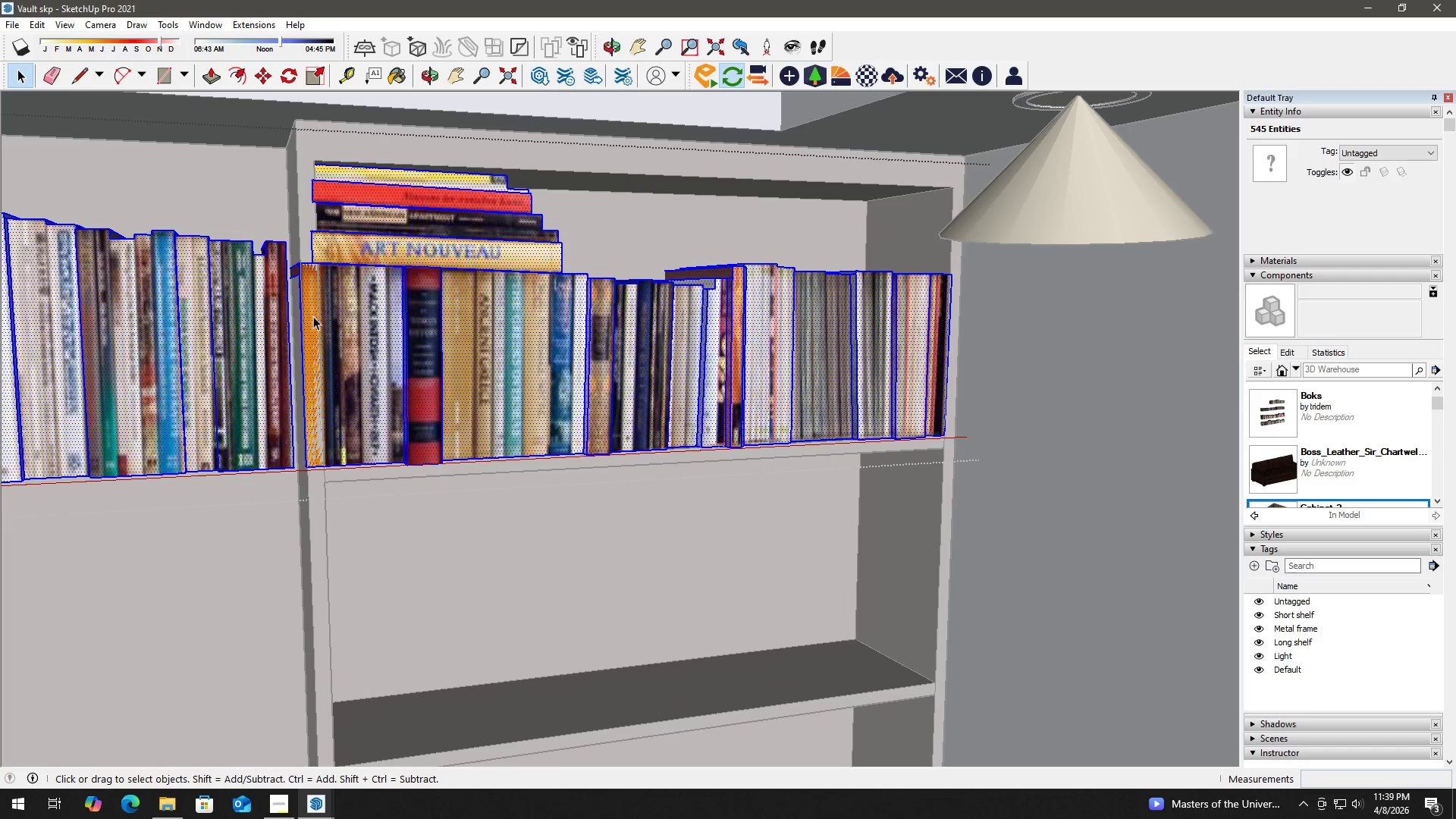 
double_click([312, 320])
 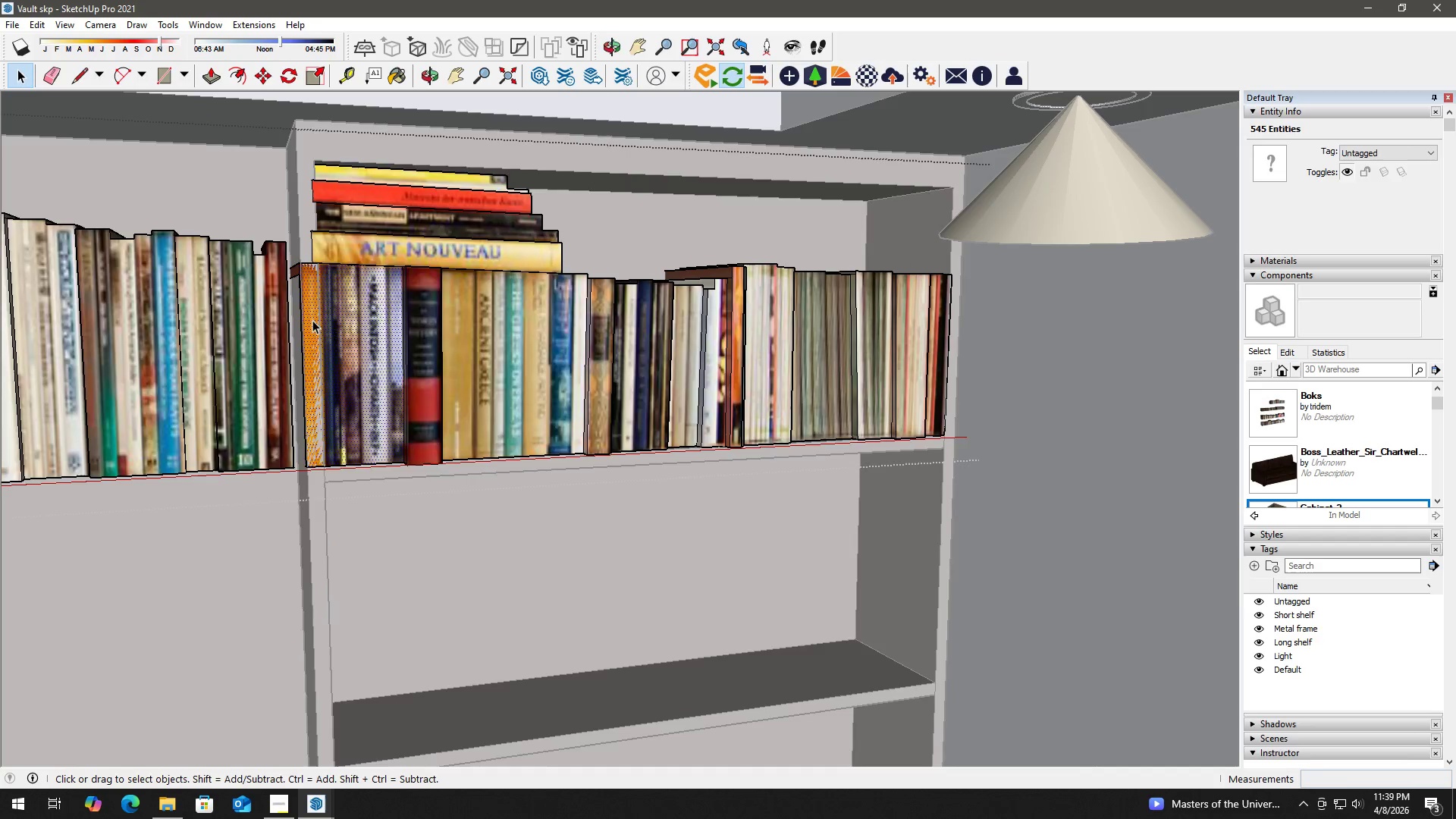 
triple_click([312, 320])
 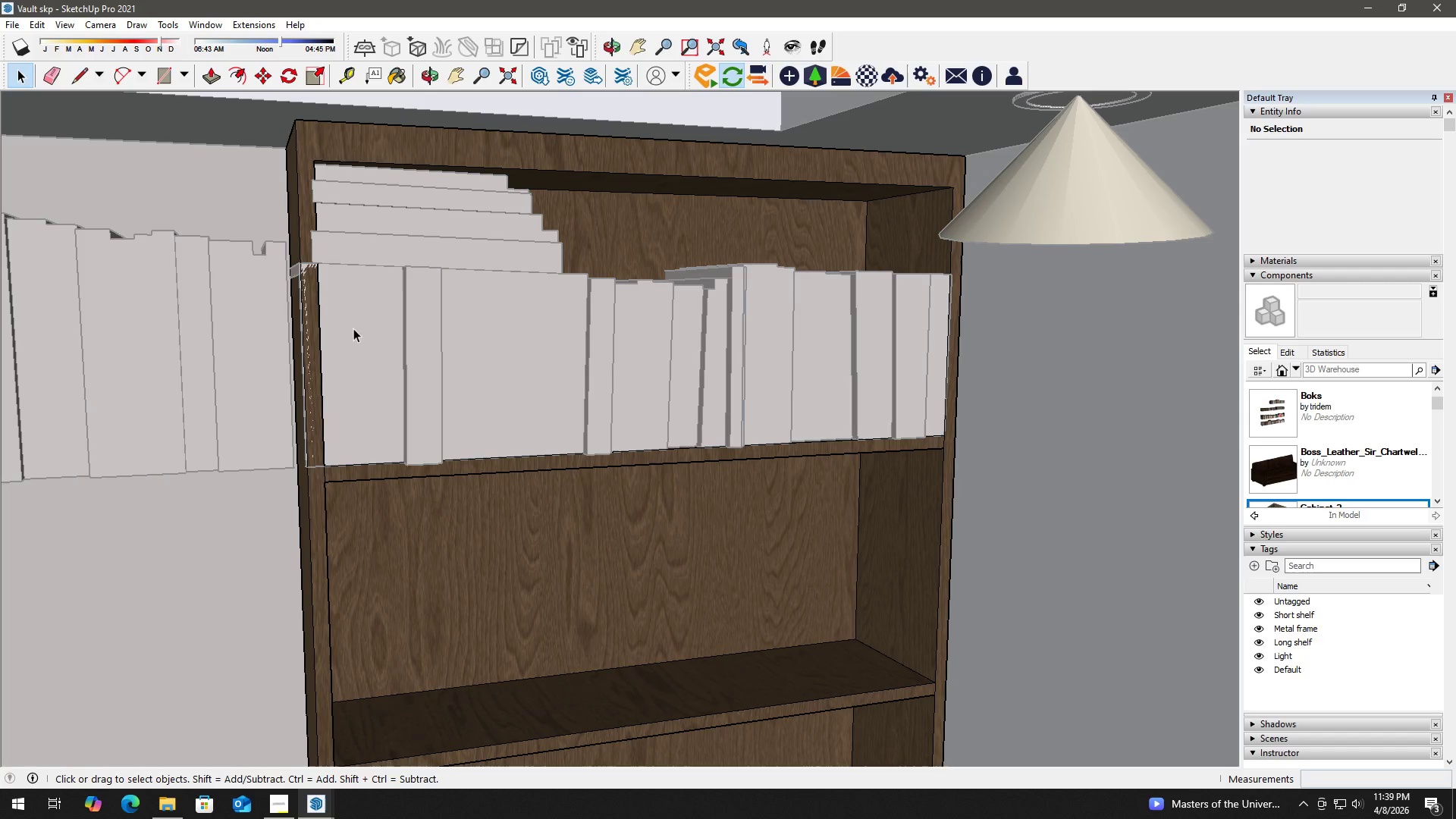 
key(Escape)
 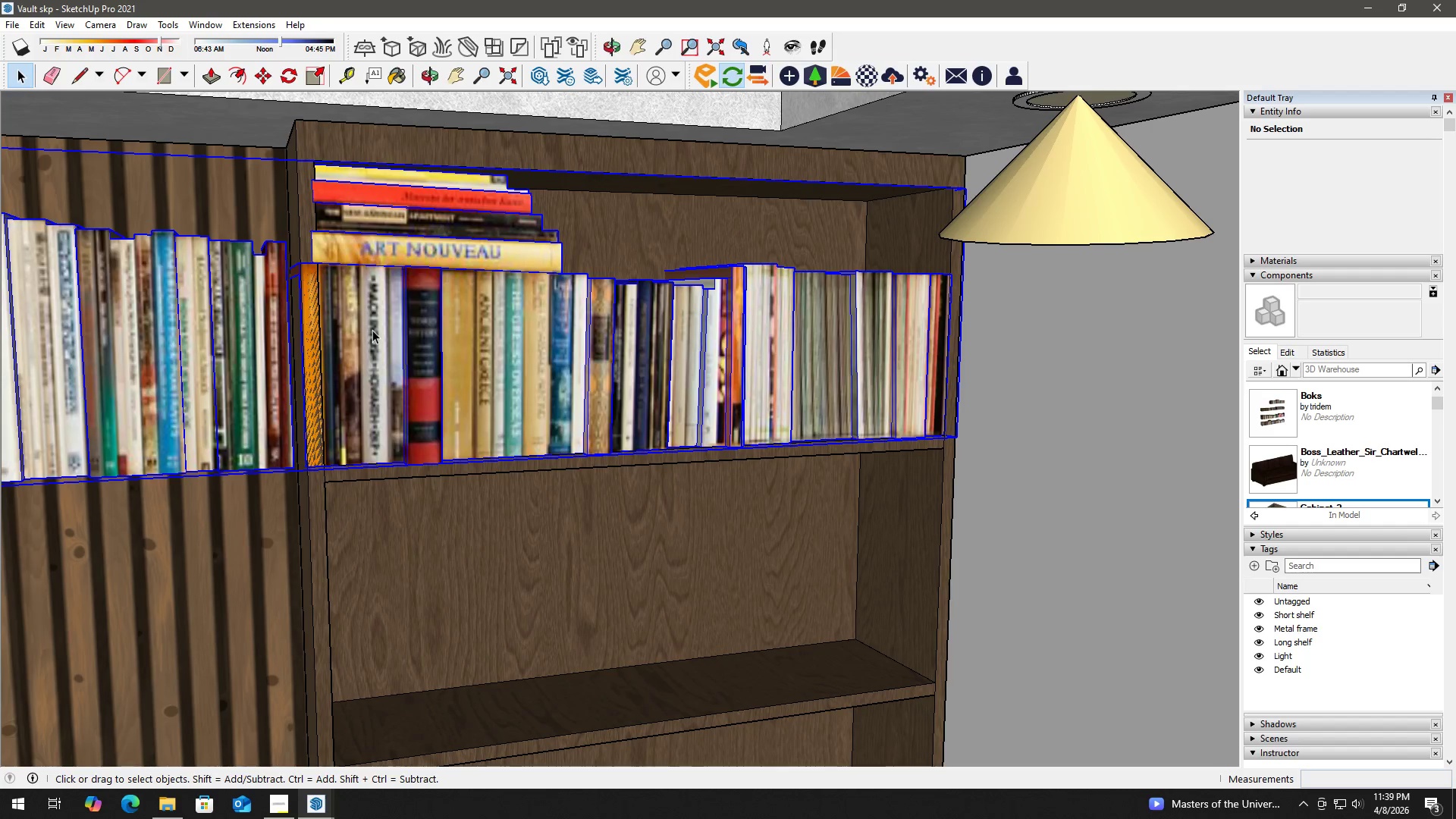 
left_click([379, 334])
 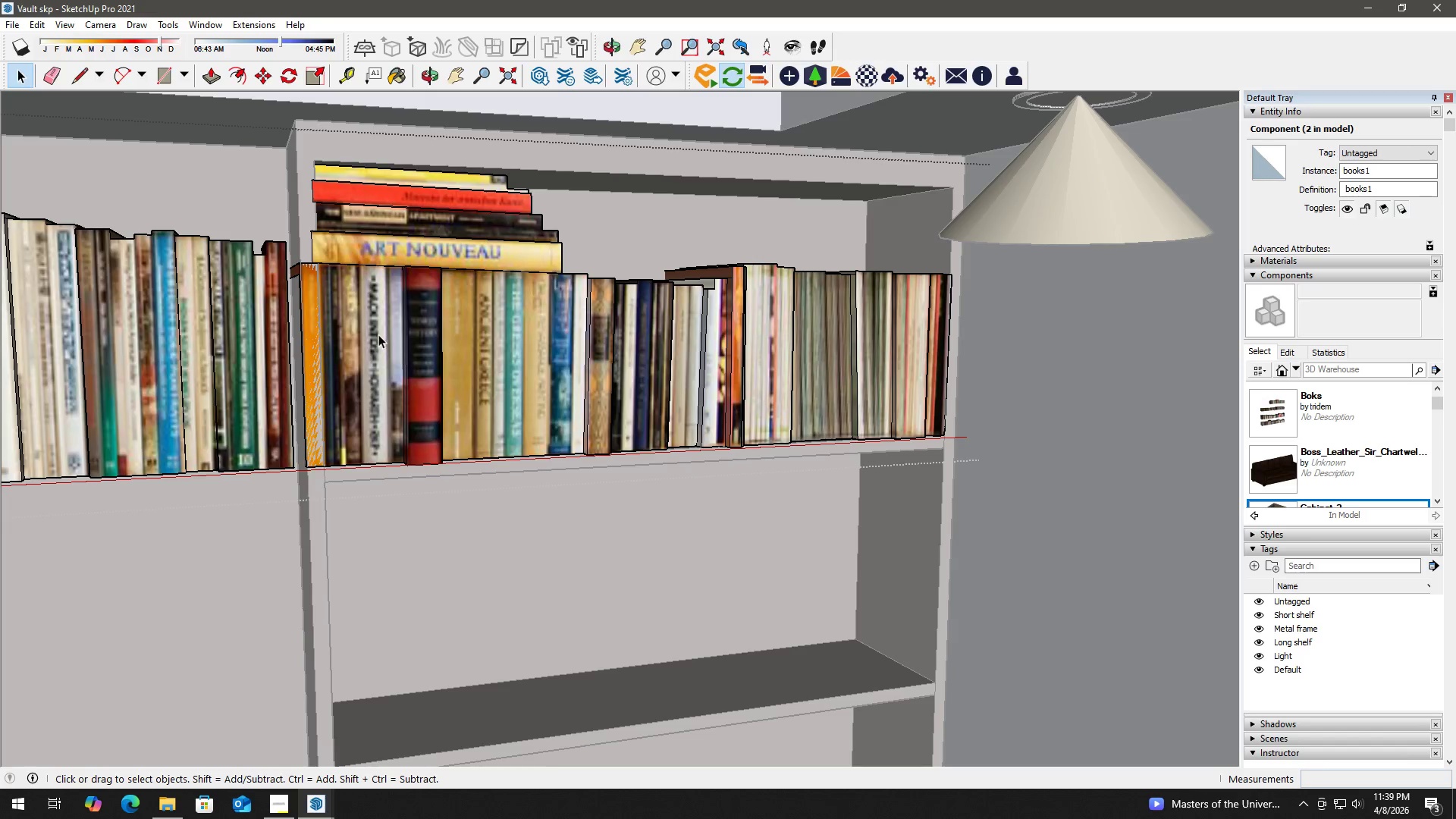 
triple_click([381, 334])
 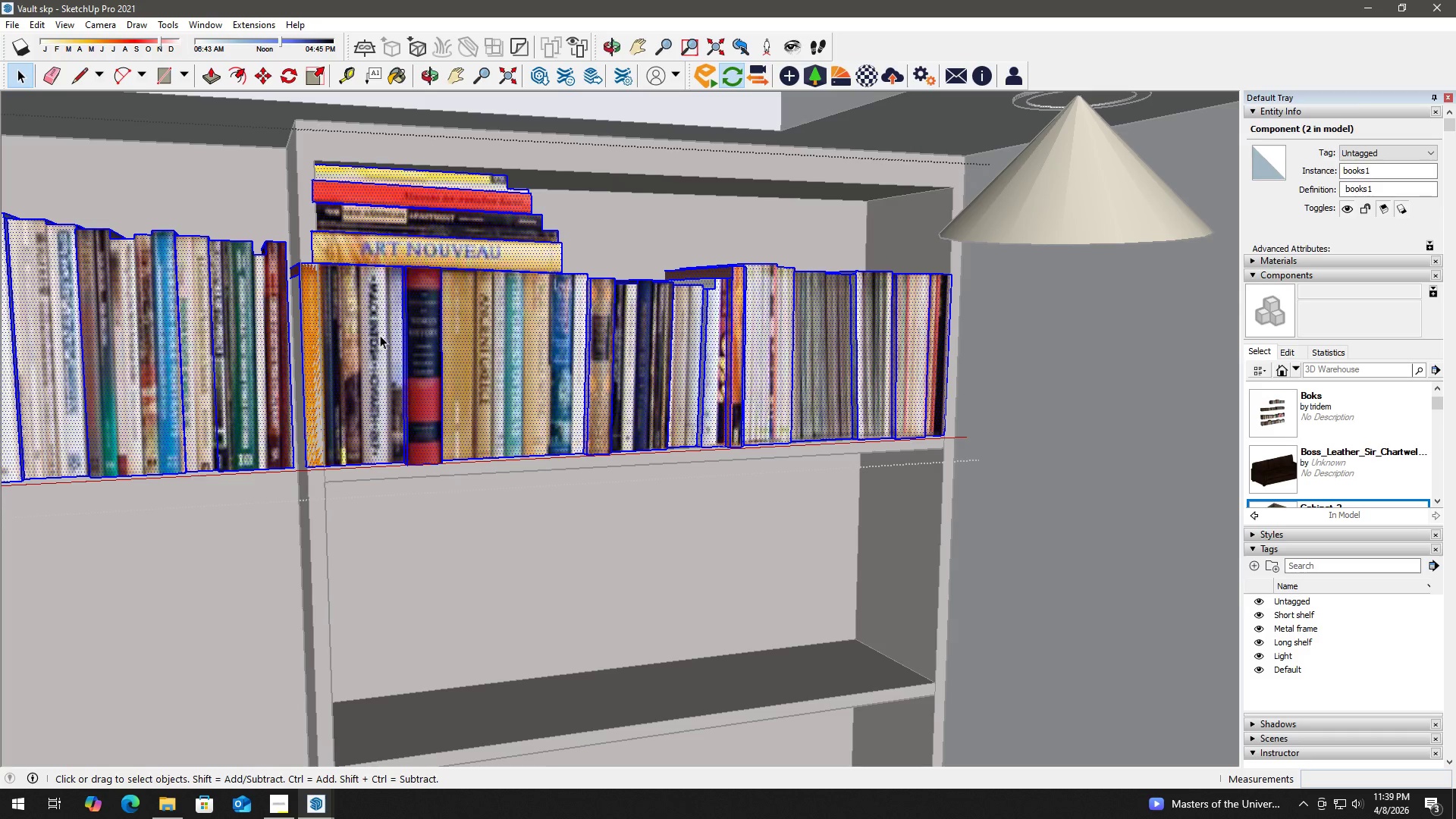 
left_click([380, 335])
 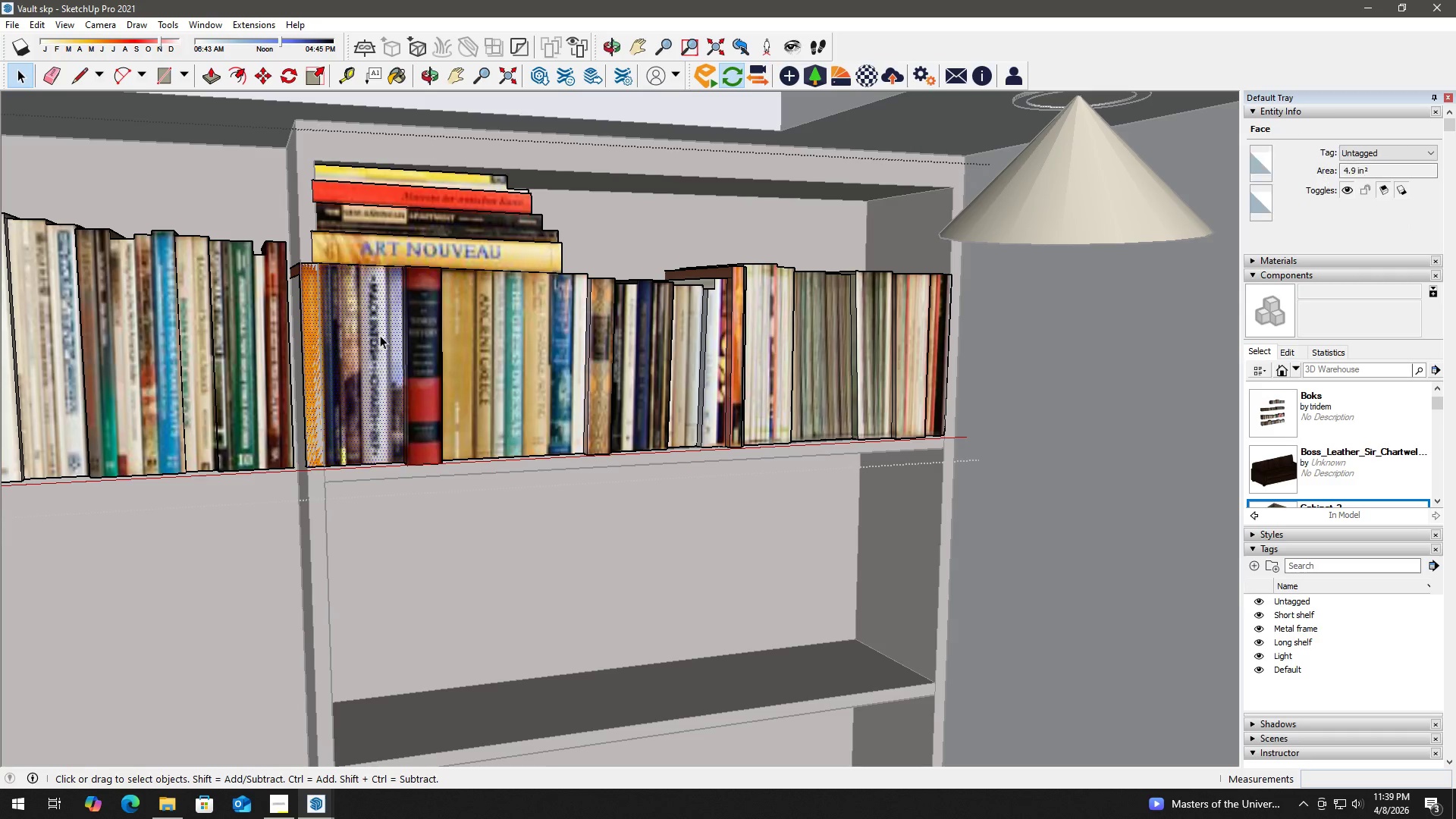 
double_click([380, 335])
 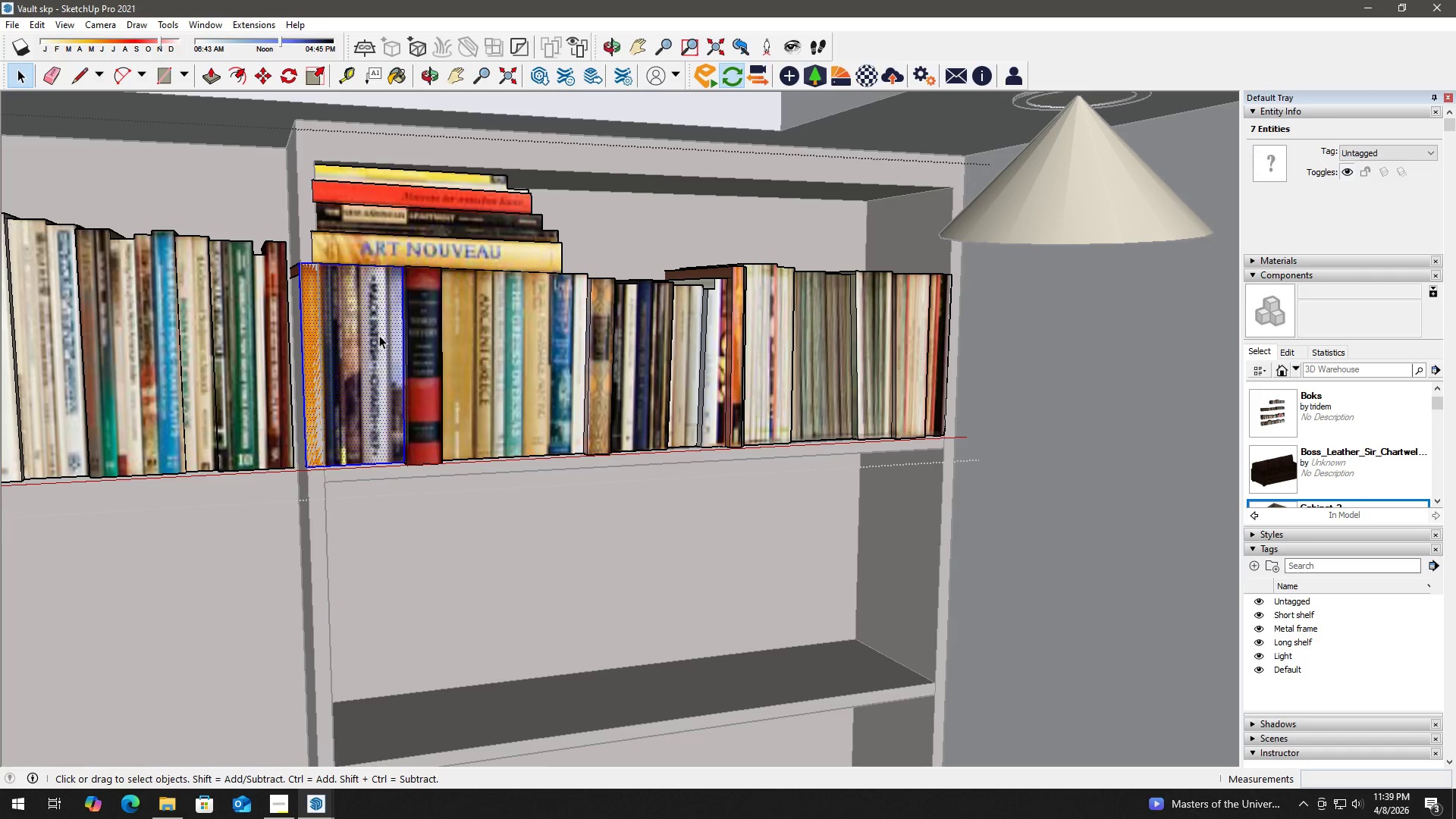 
key(Delete)
 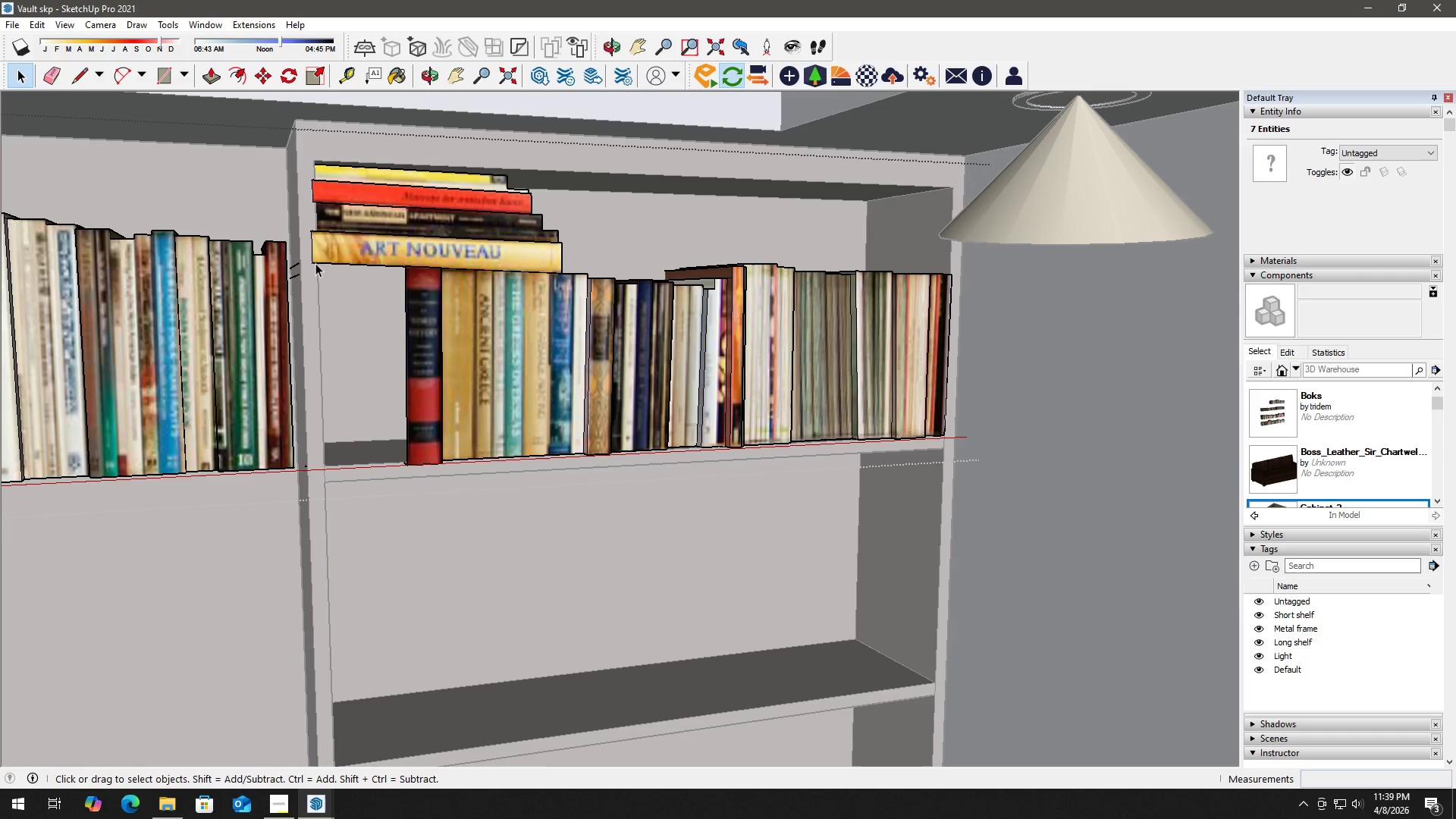 
scroll: coordinate [329, 278], scroll_direction: up, amount: 2.0
 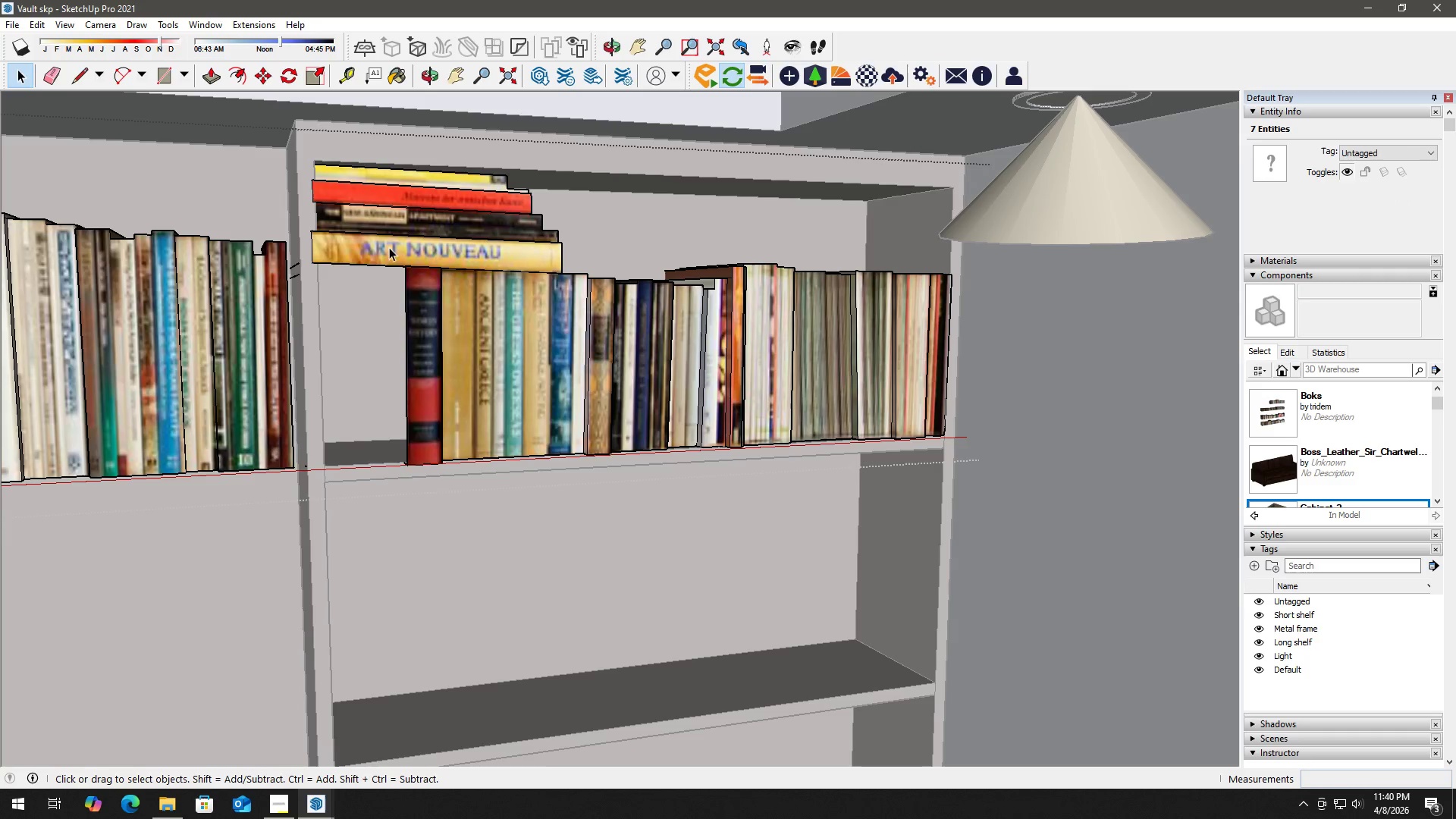 
left_click([379, 256])
 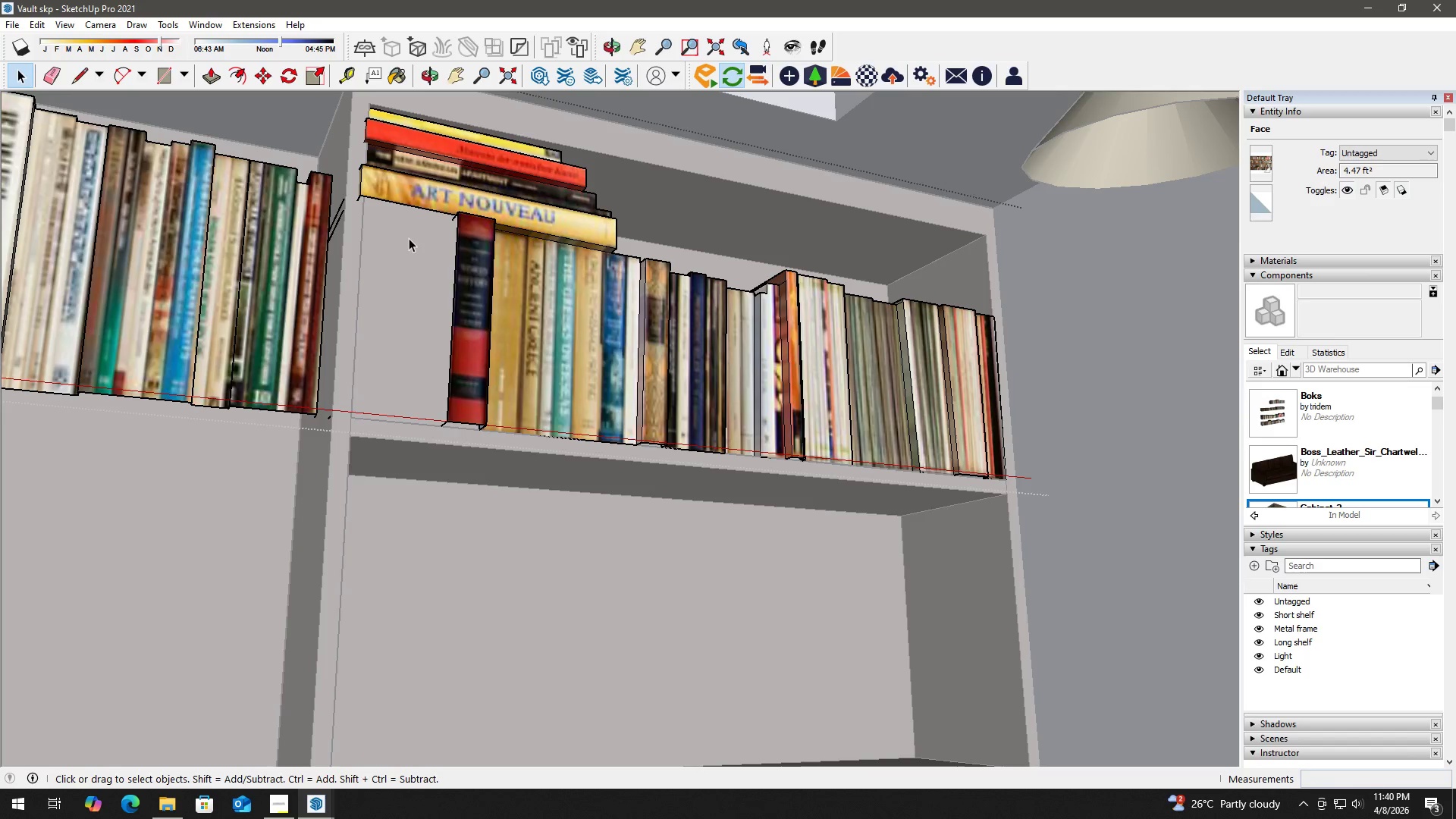 
scroll: coordinate [406, 241], scroll_direction: down, amount: 2.0
 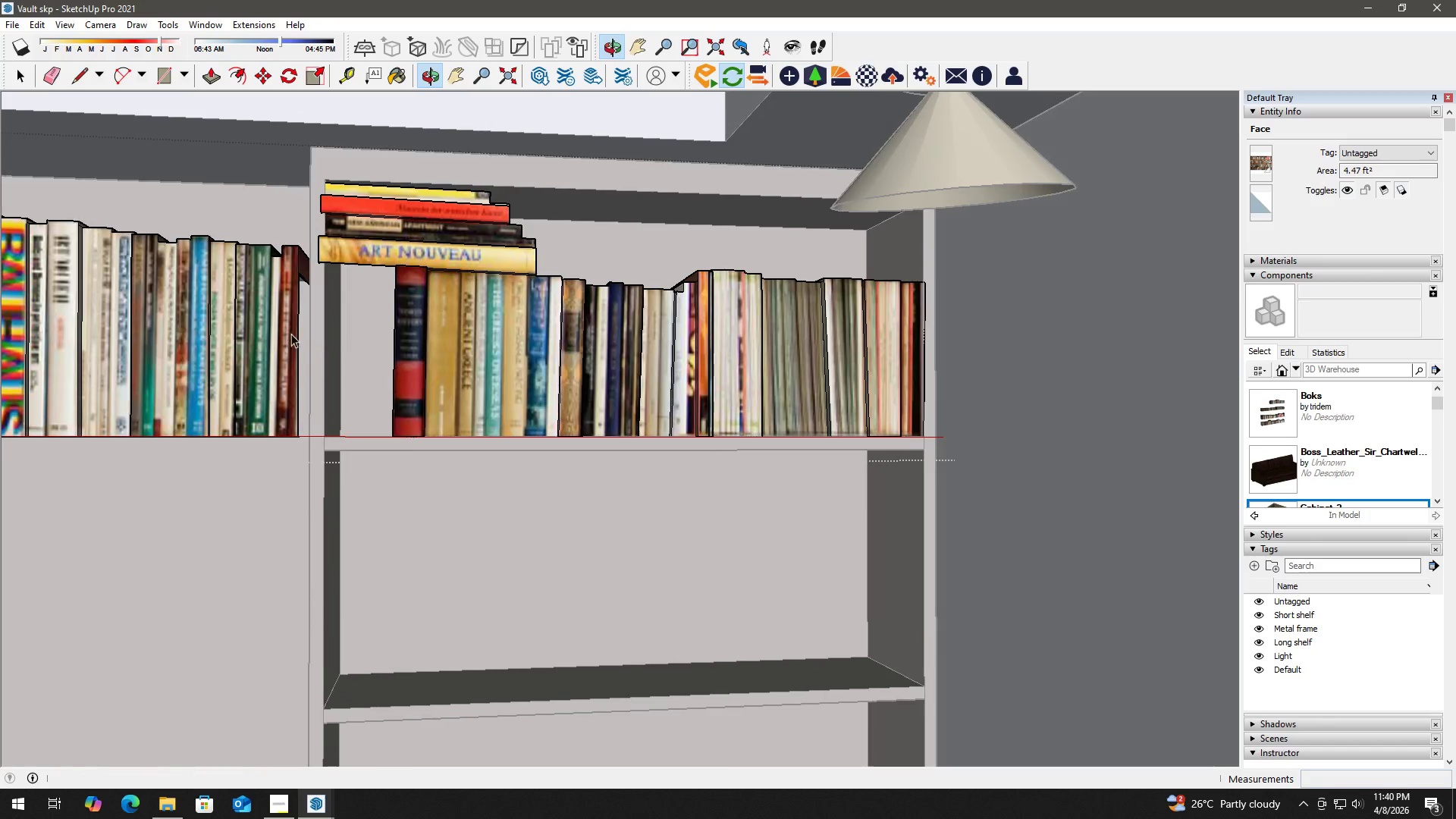 
key(Escape)
 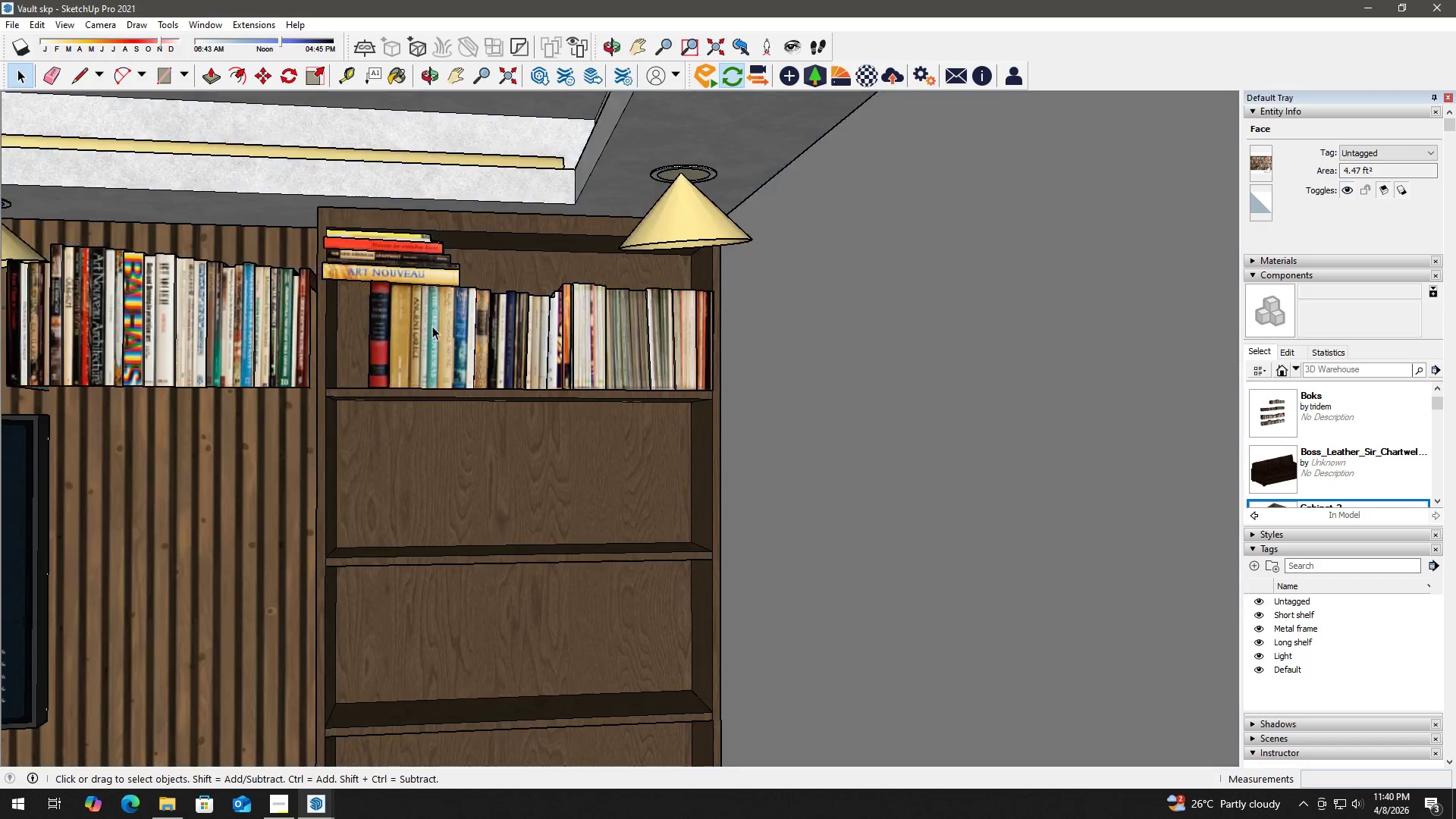 
scroll: coordinate [330, 306], scroll_direction: down, amount: 5.0
 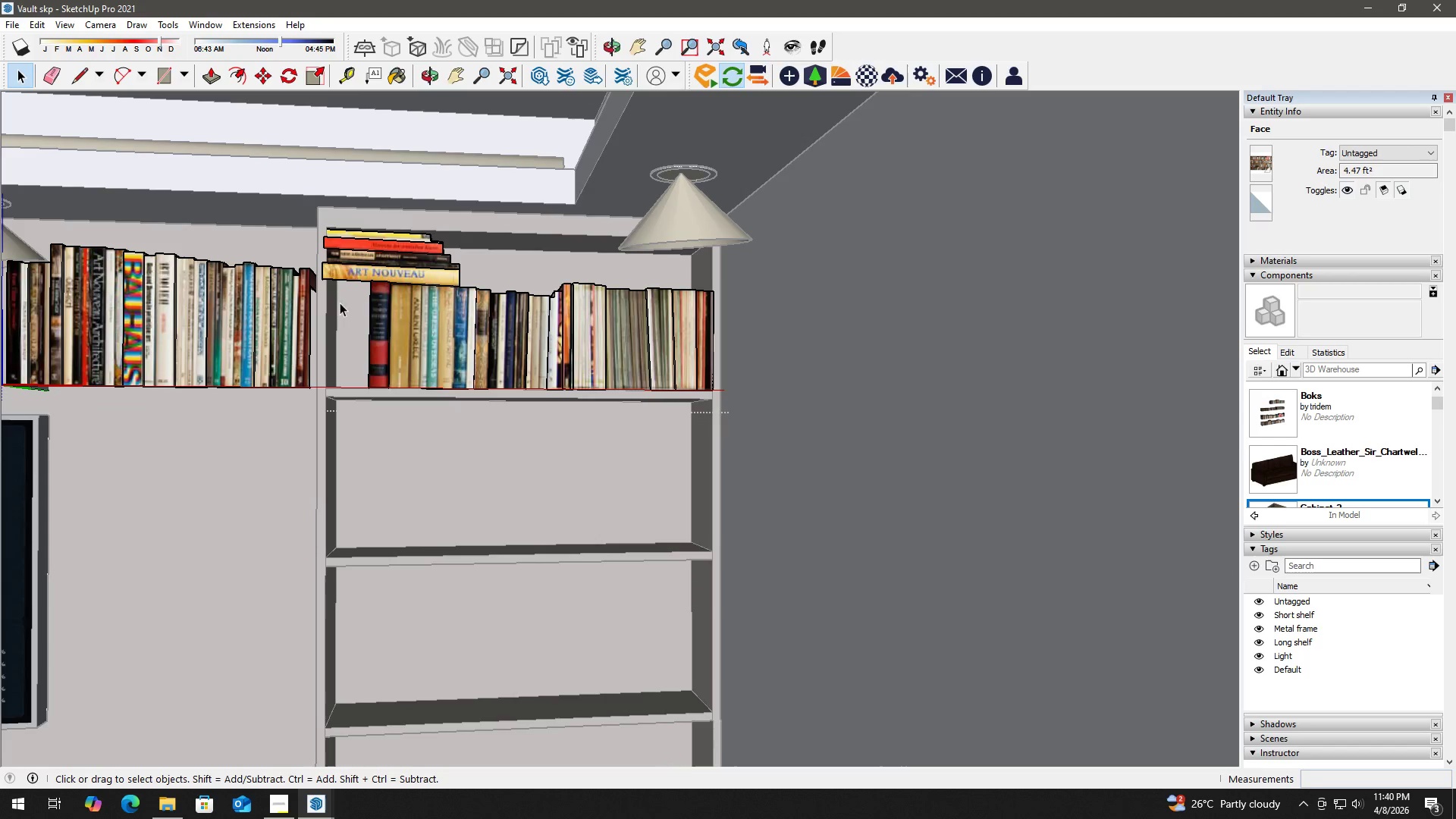 
left_click([432, 326])
 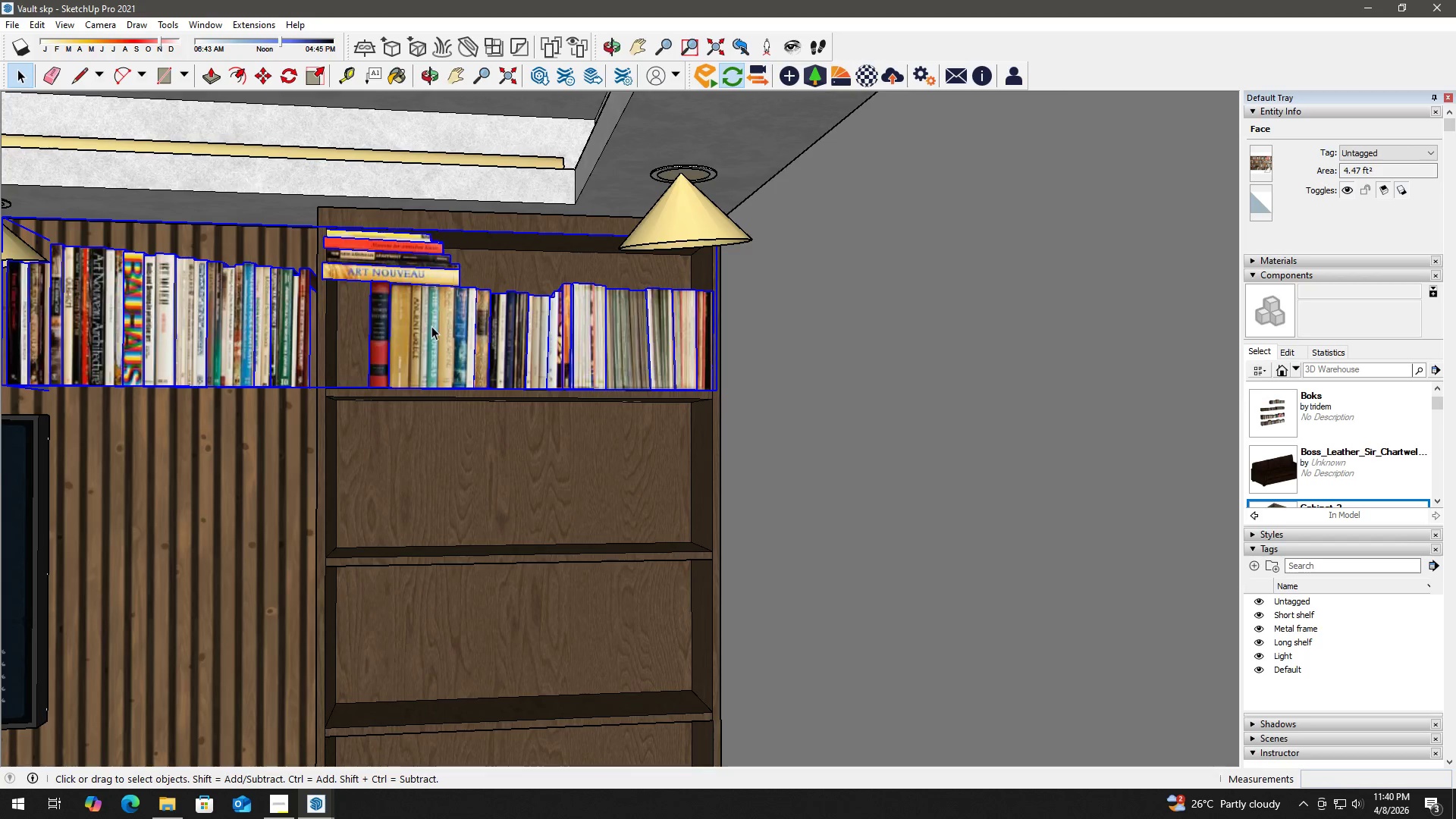 
scroll: coordinate [428, 329], scroll_direction: down, amount: 4.0
 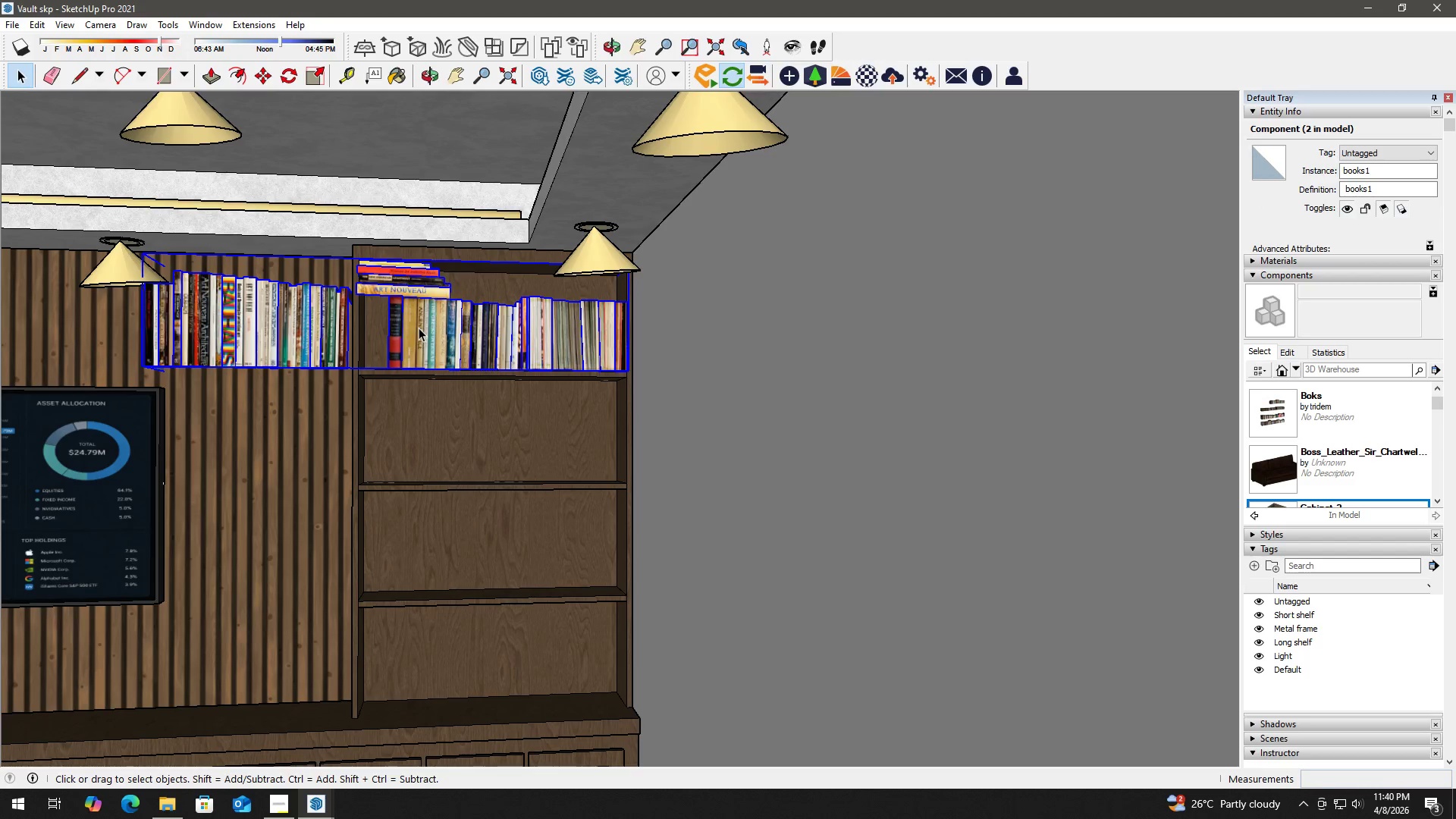 
key(Delete)
 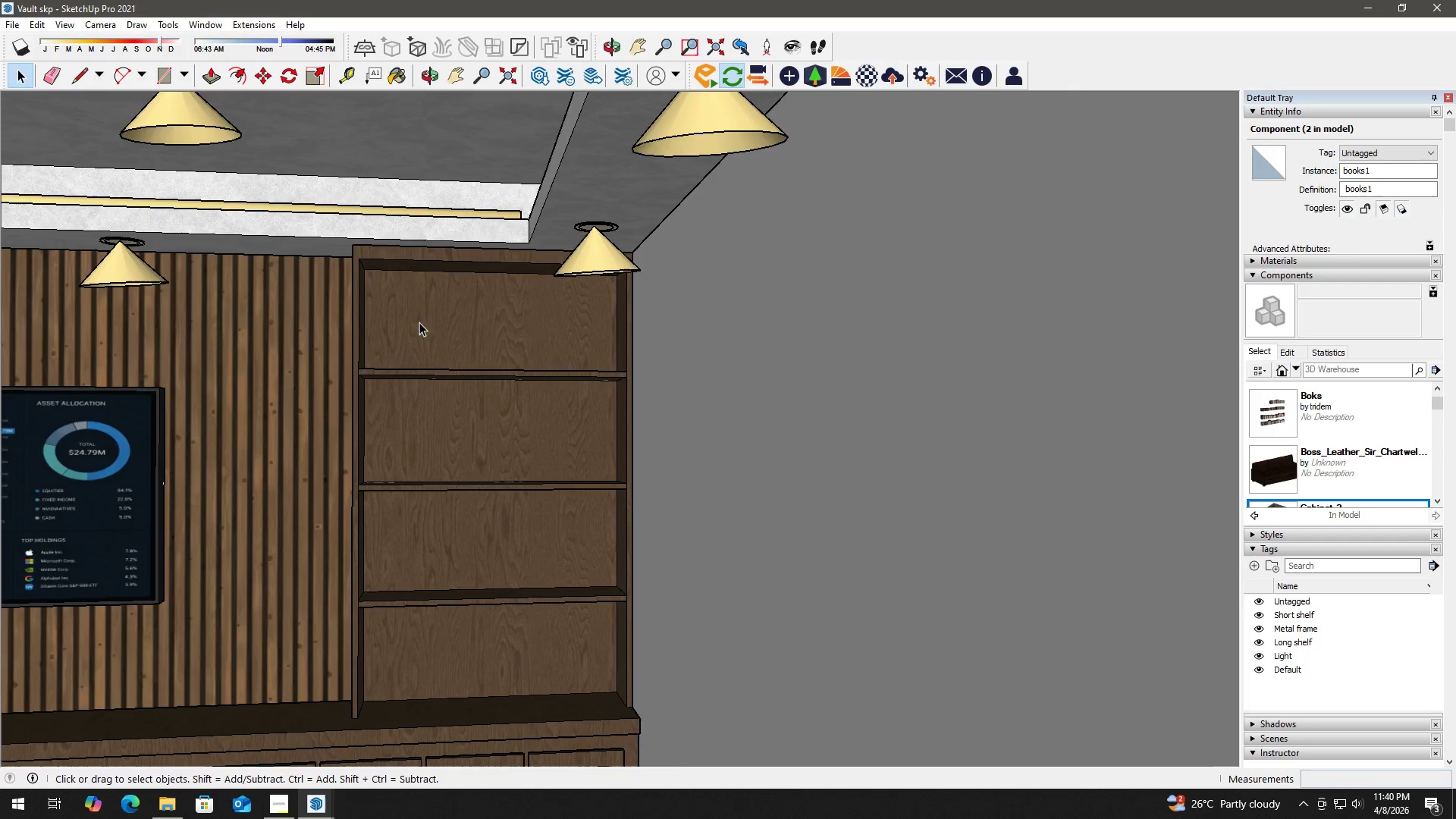 
key(Alt+Tab)
 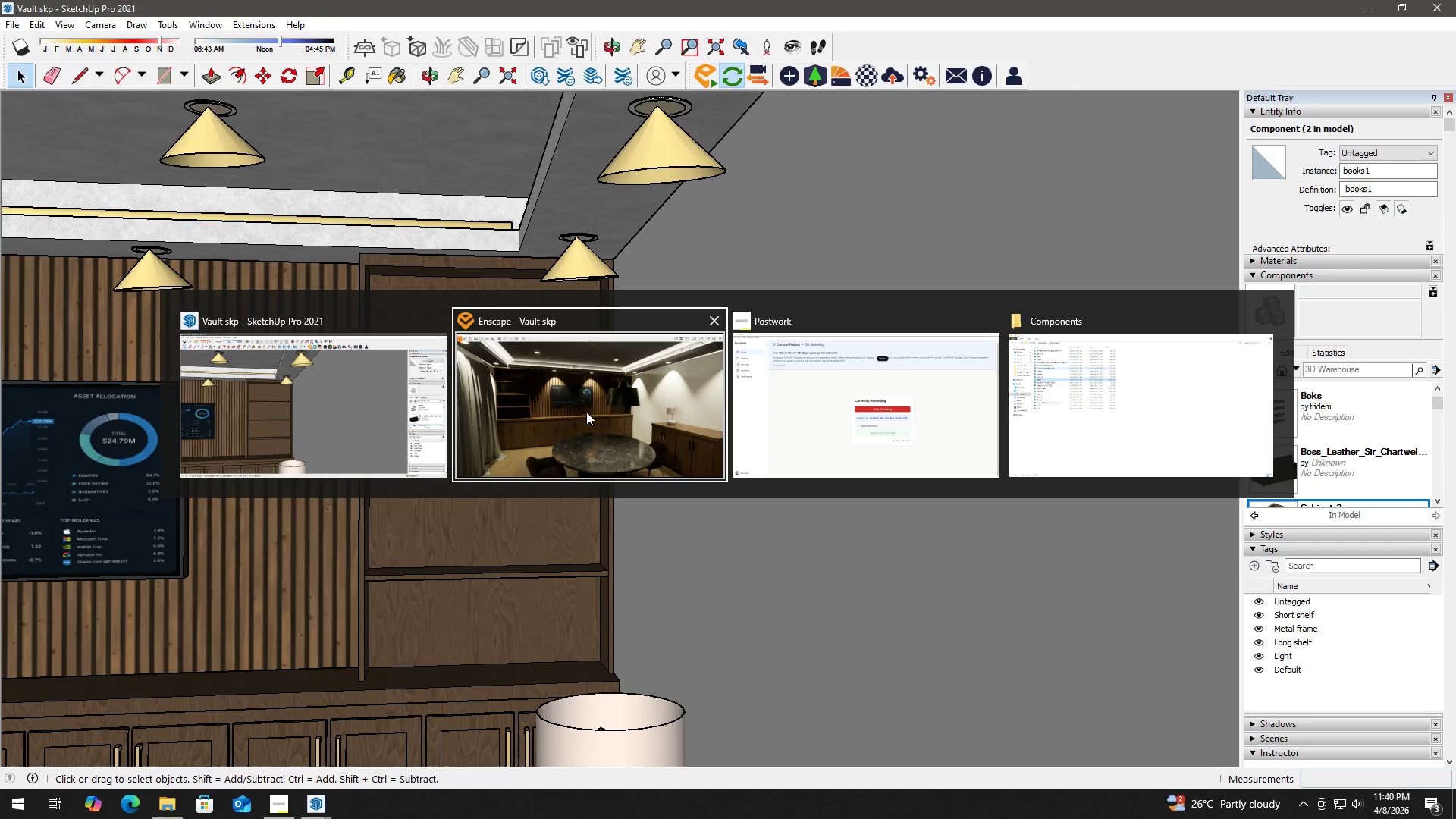 
scroll: coordinate [497, 412], scroll_direction: down, amount: 16.0
 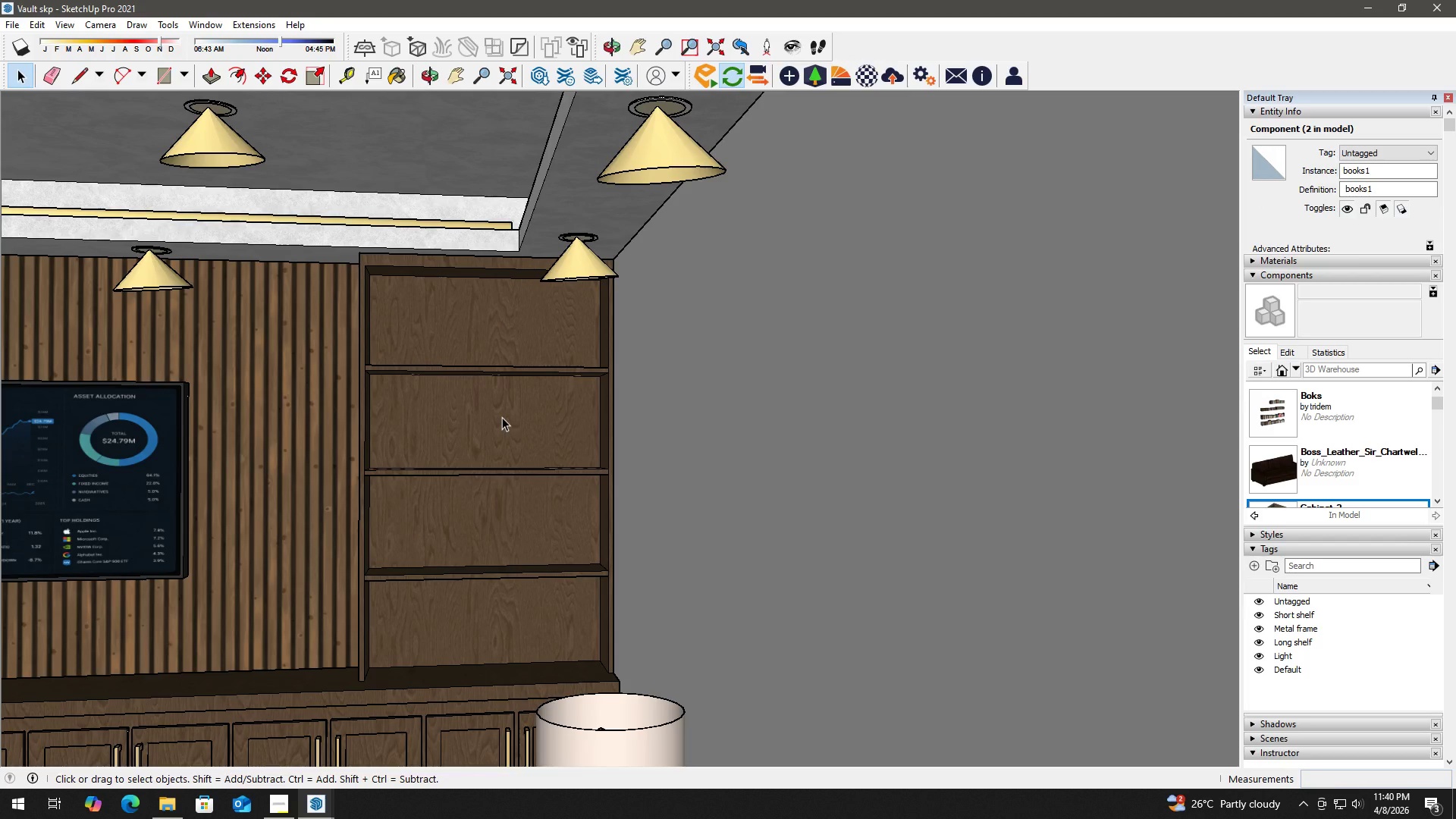 
left_click([374, 396])
 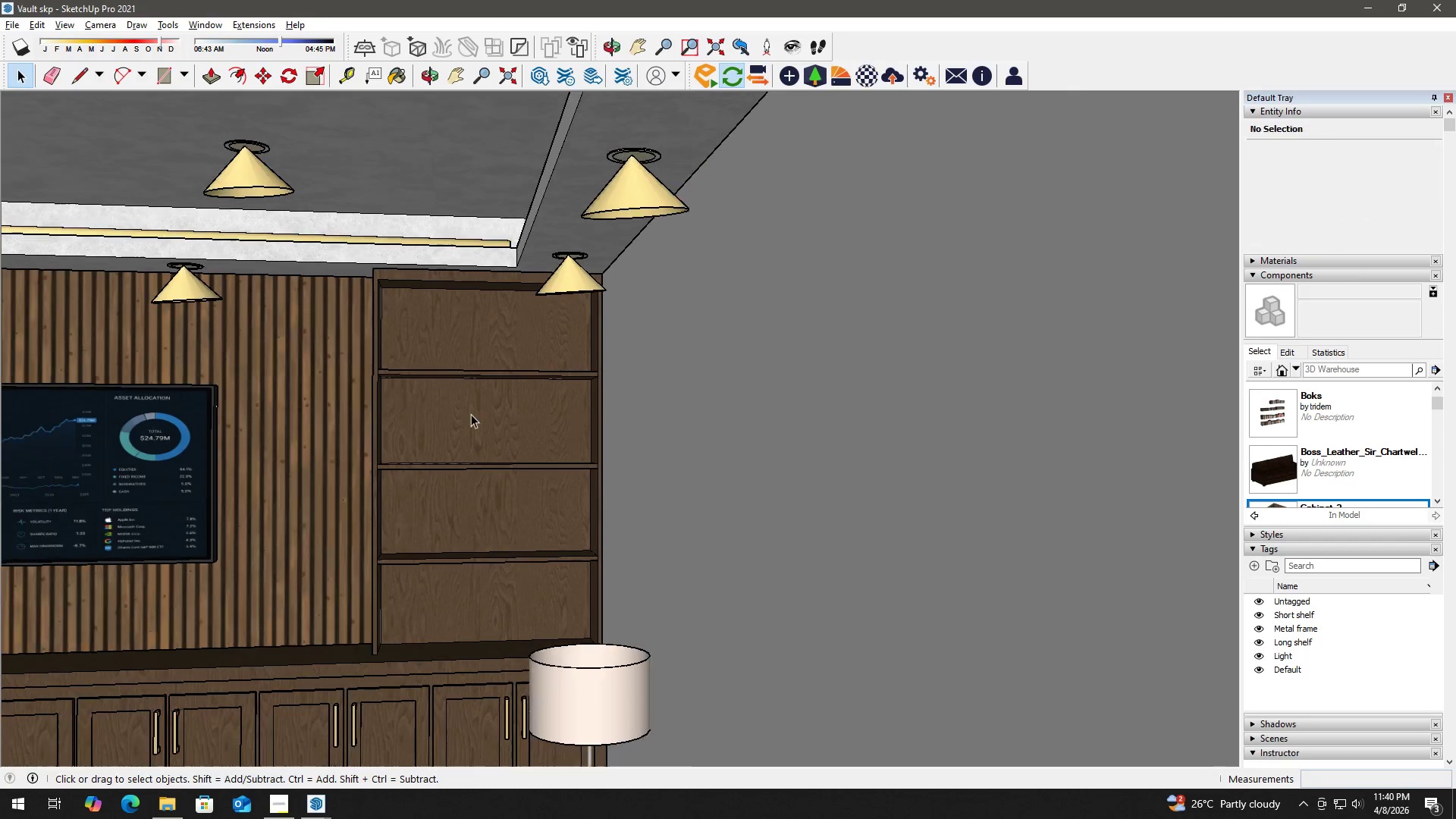 
left_click_drag(start_coordinate=[667, 443], to_coordinate=[474, 428])
 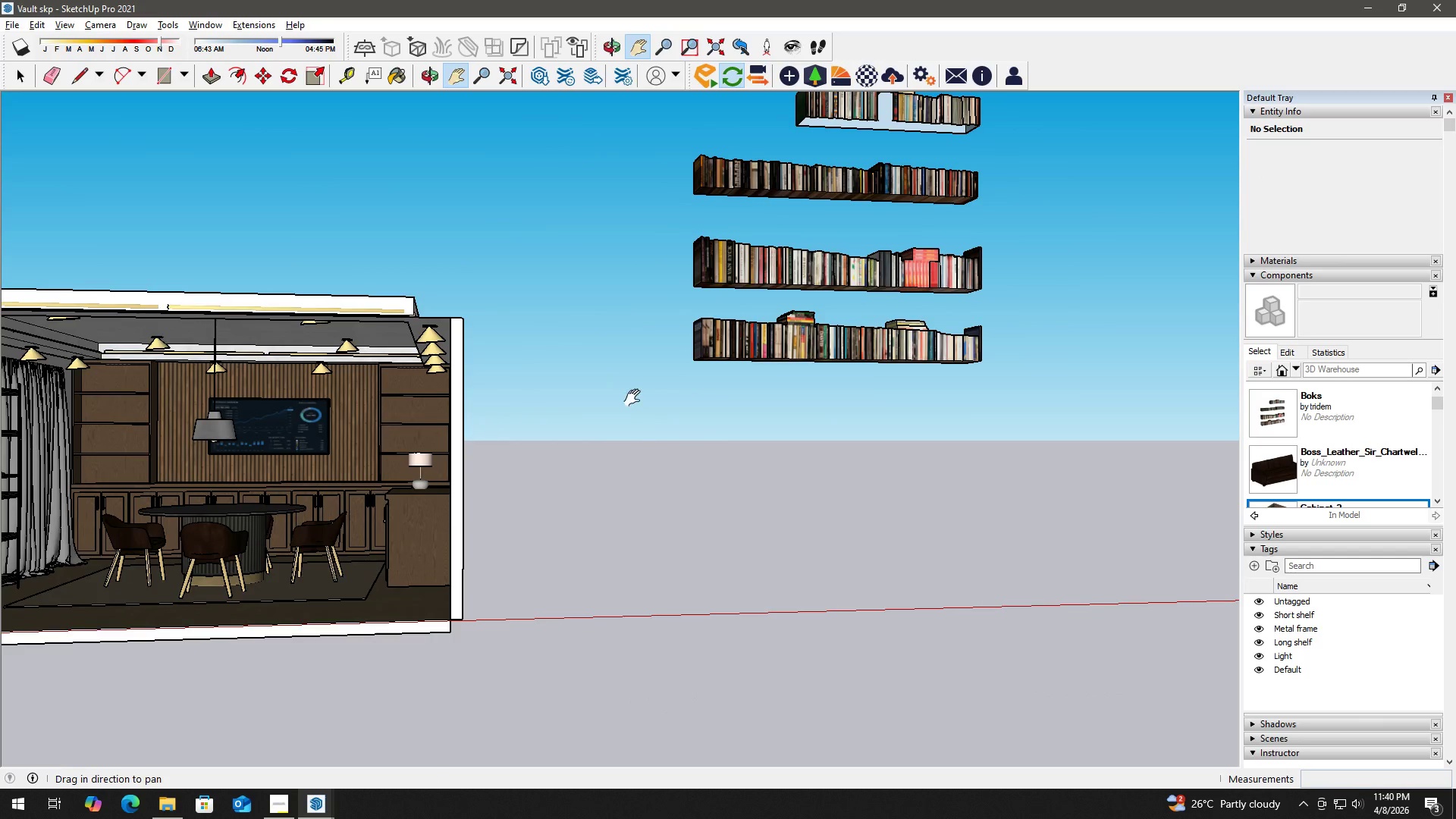 
scroll: coordinate [474, 410], scroll_direction: down, amount: 12.0
 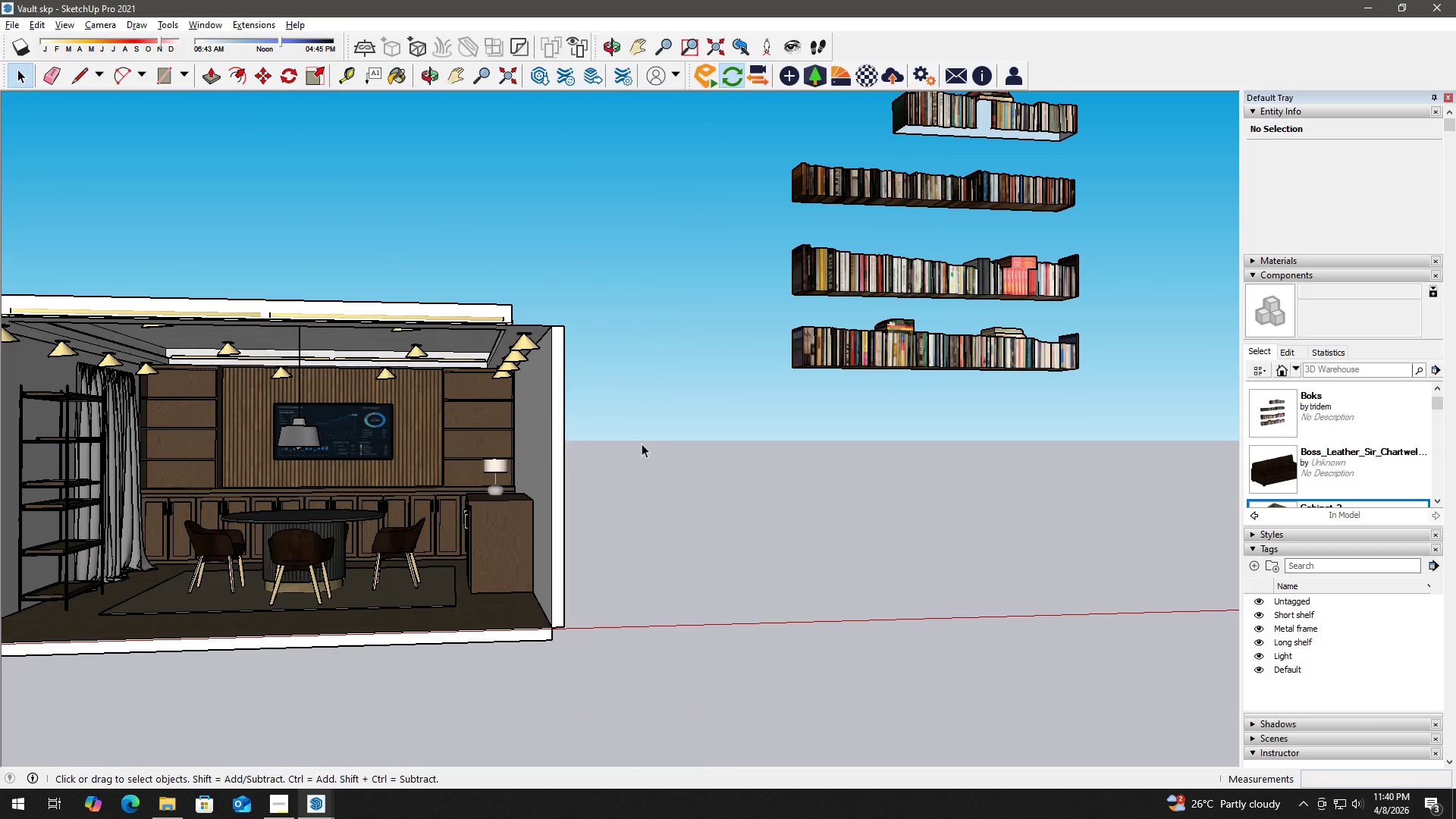 
key(Space)
 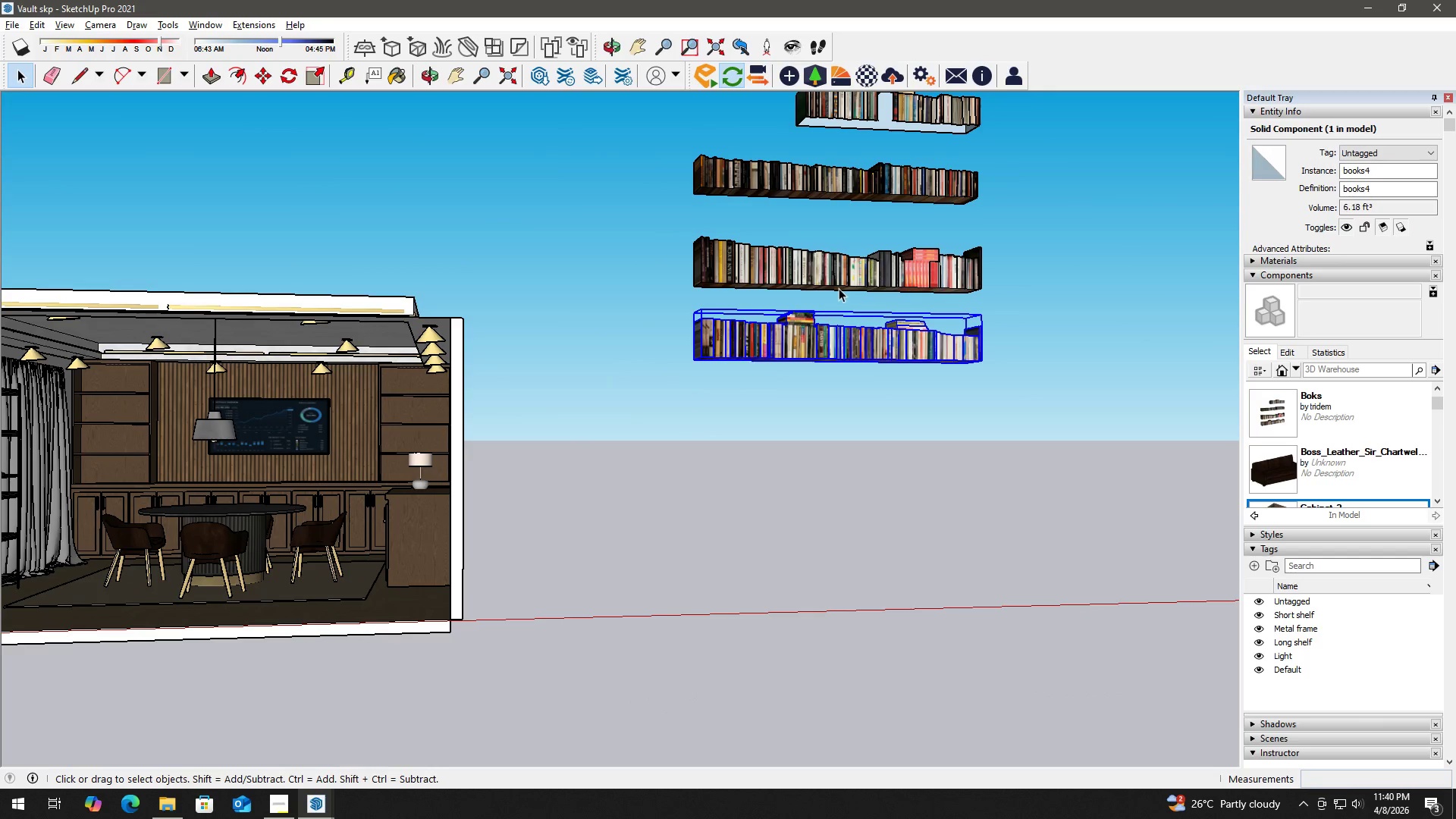 
scroll: coordinate [830, 282], scroll_direction: down, amount: 3.0
 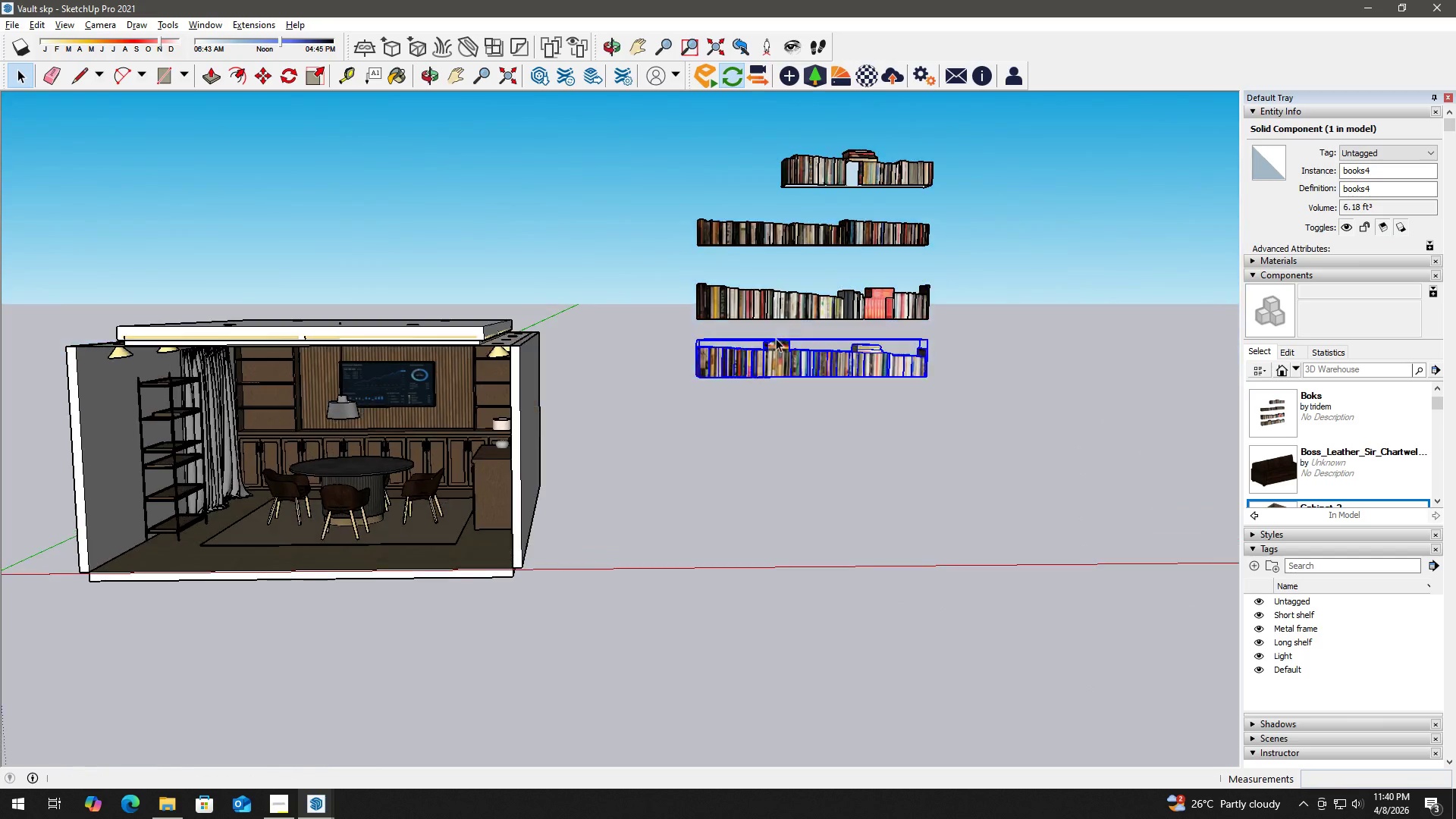 
left_click([874, 304])
 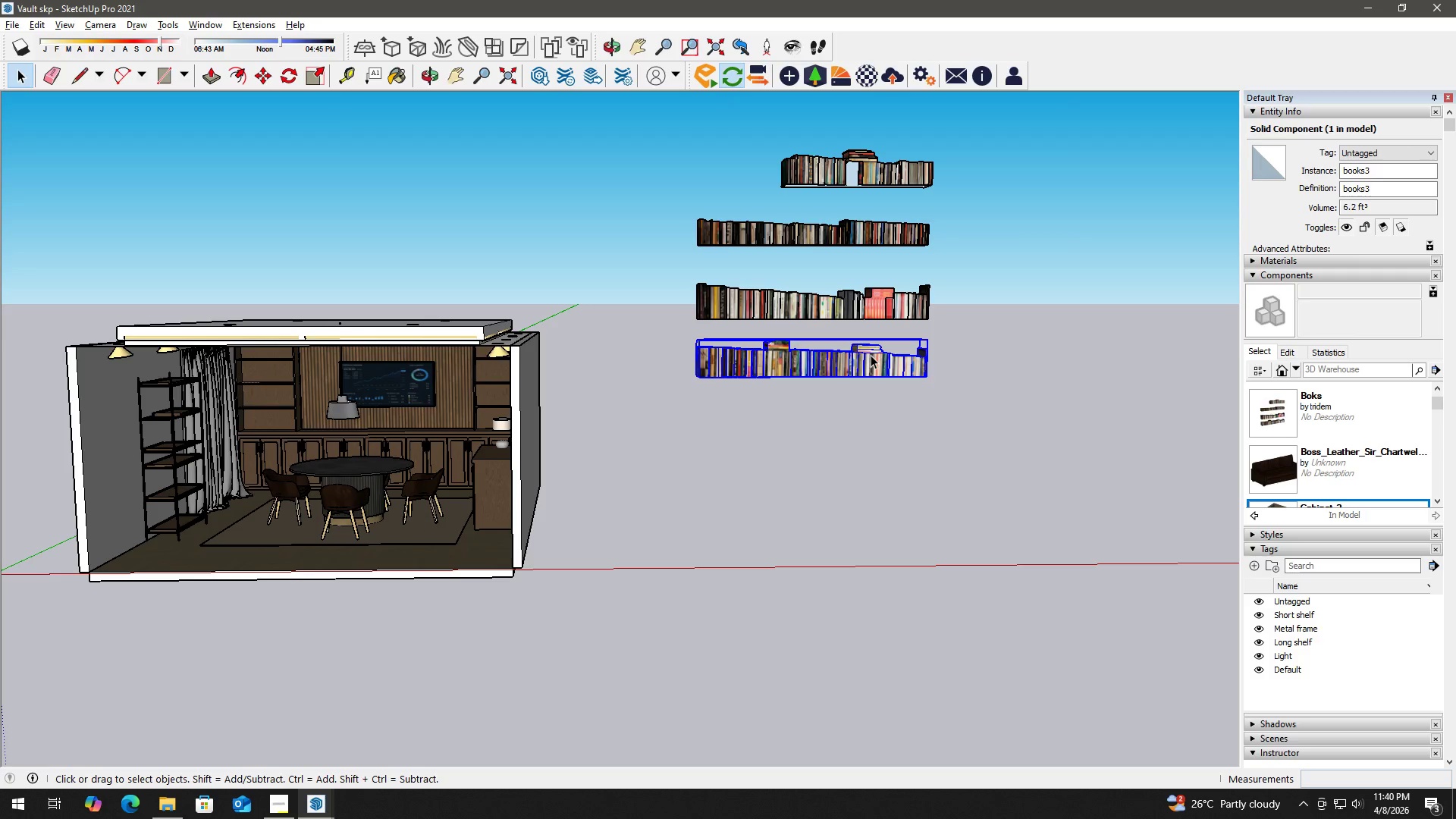 
right_click([869, 351])
 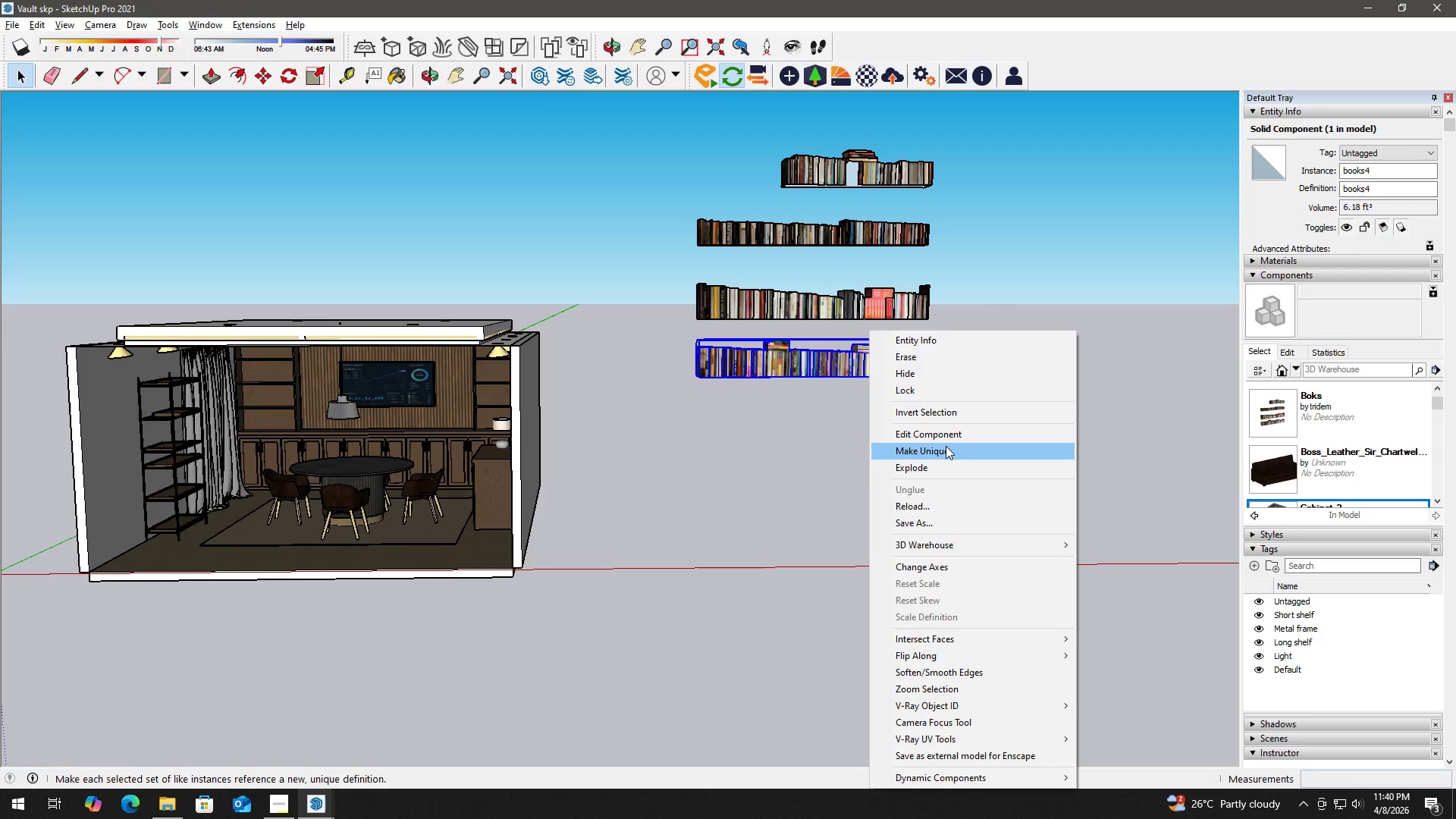 
left_click([945, 463])
 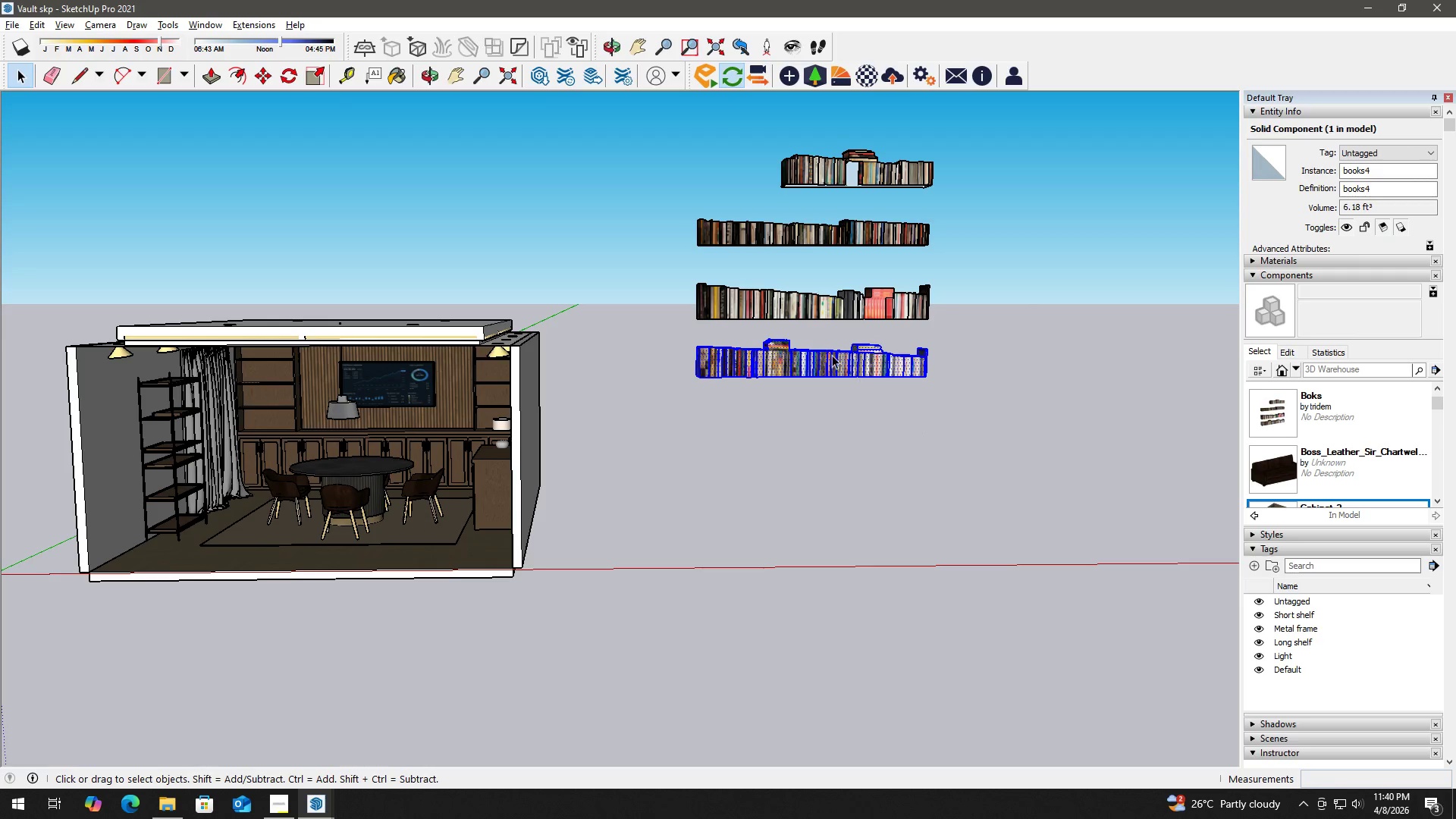 
left_click([832, 355])
 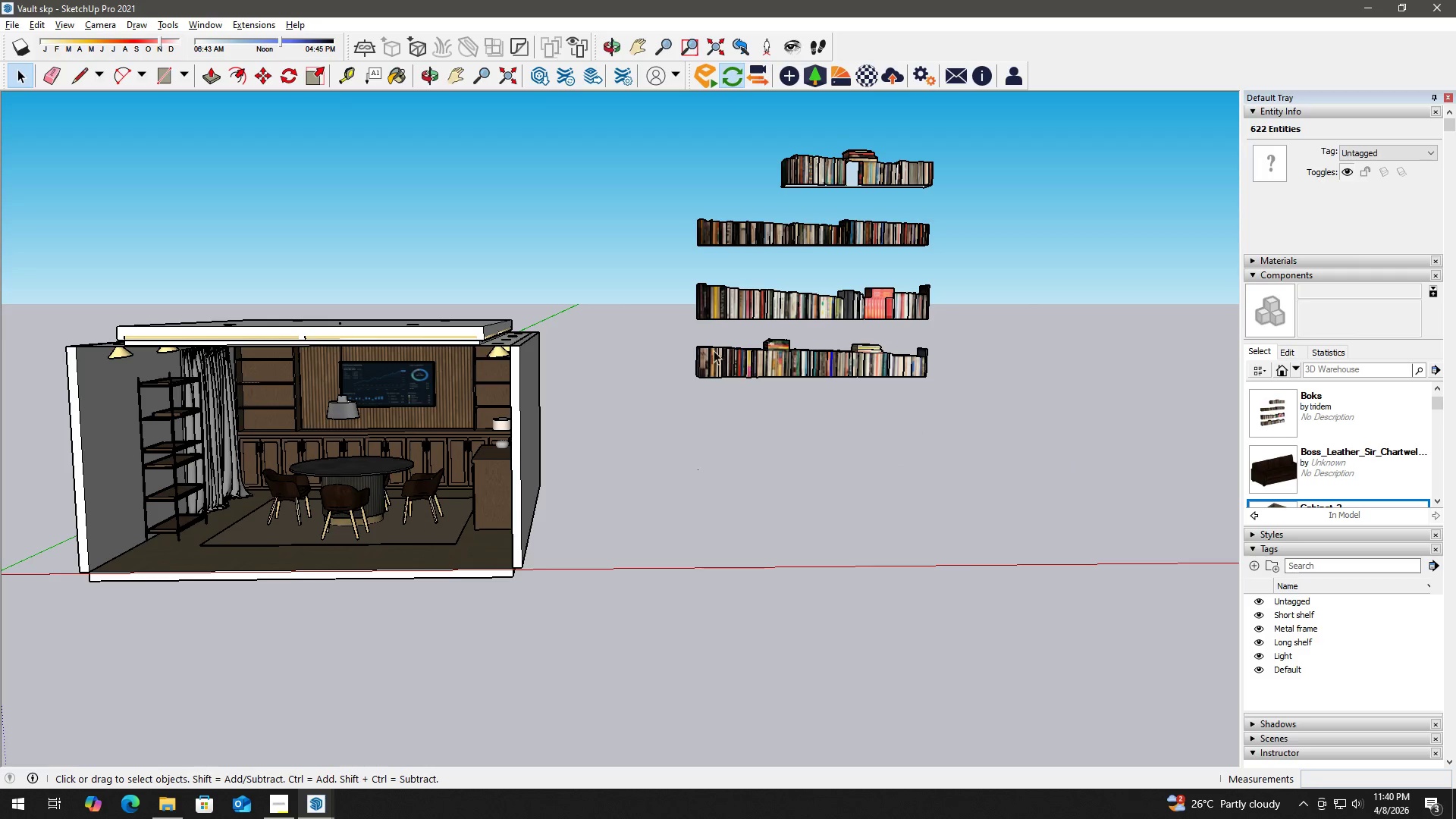 
left_click_drag(start_coordinate=[670, 339], to_coordinate=[904, 428])
 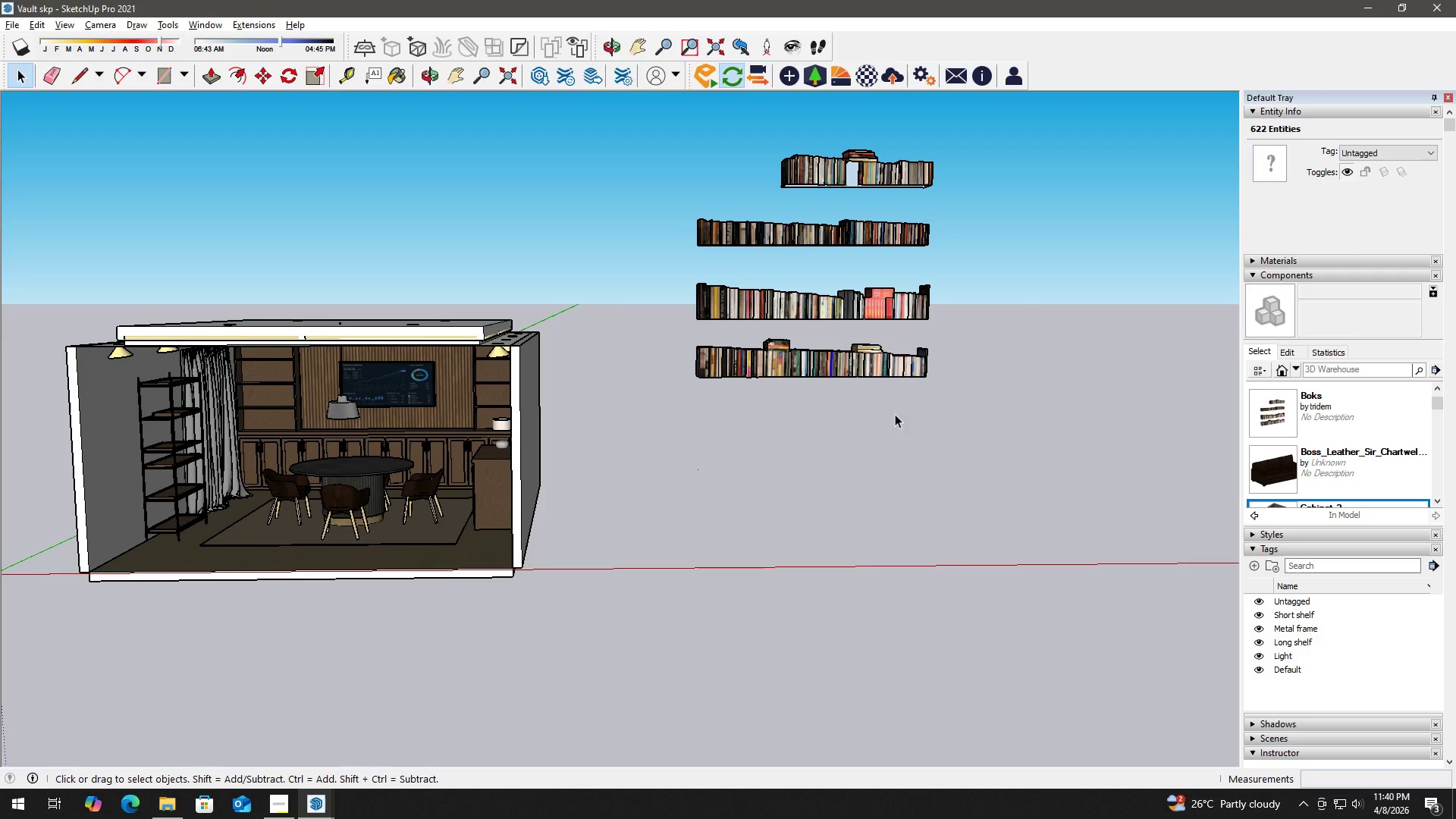 
left_click_drag(start_coordinate=[962, 419], to_coordinate=[821, 333])
 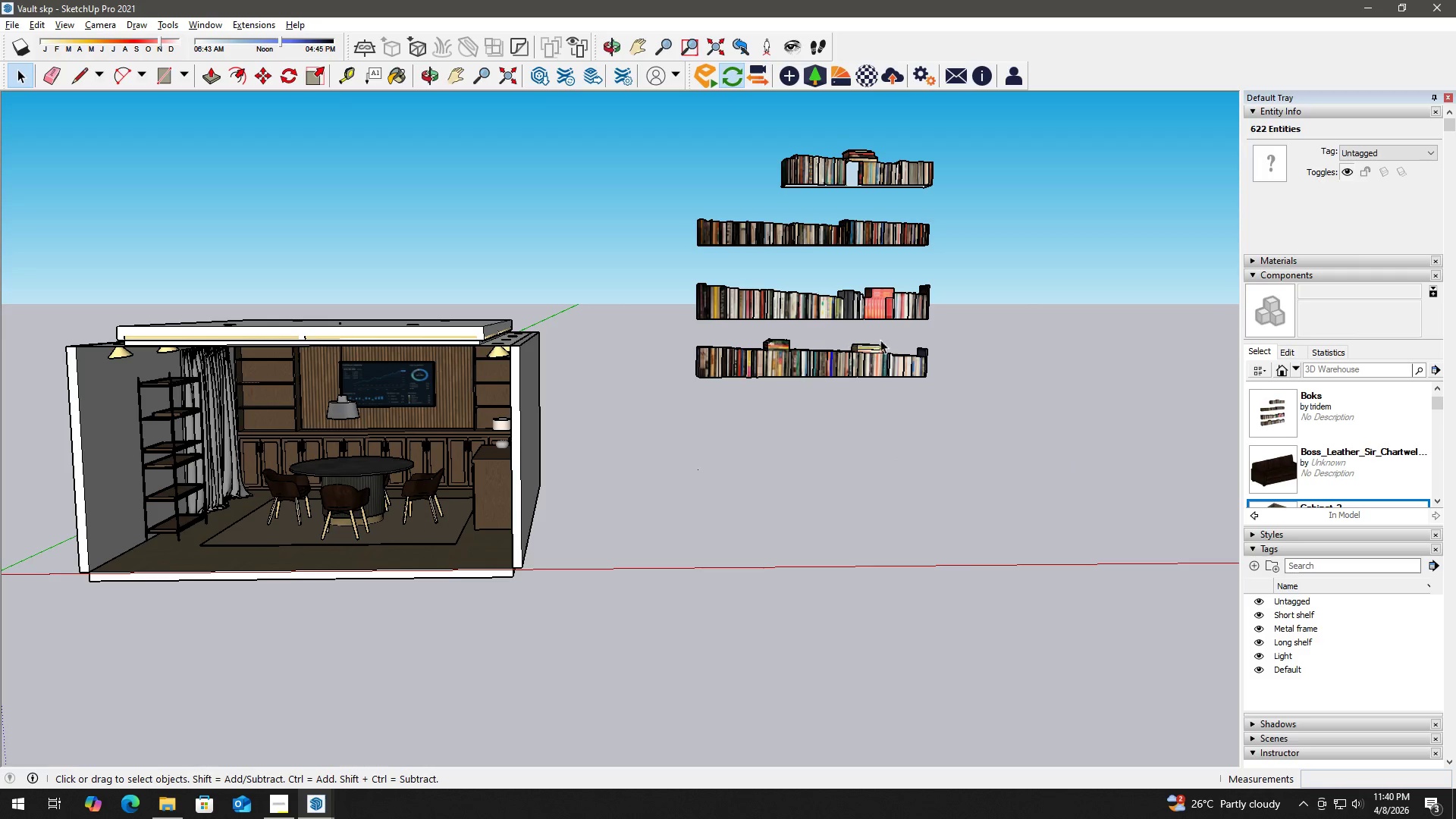 
left_click([888, 340])
 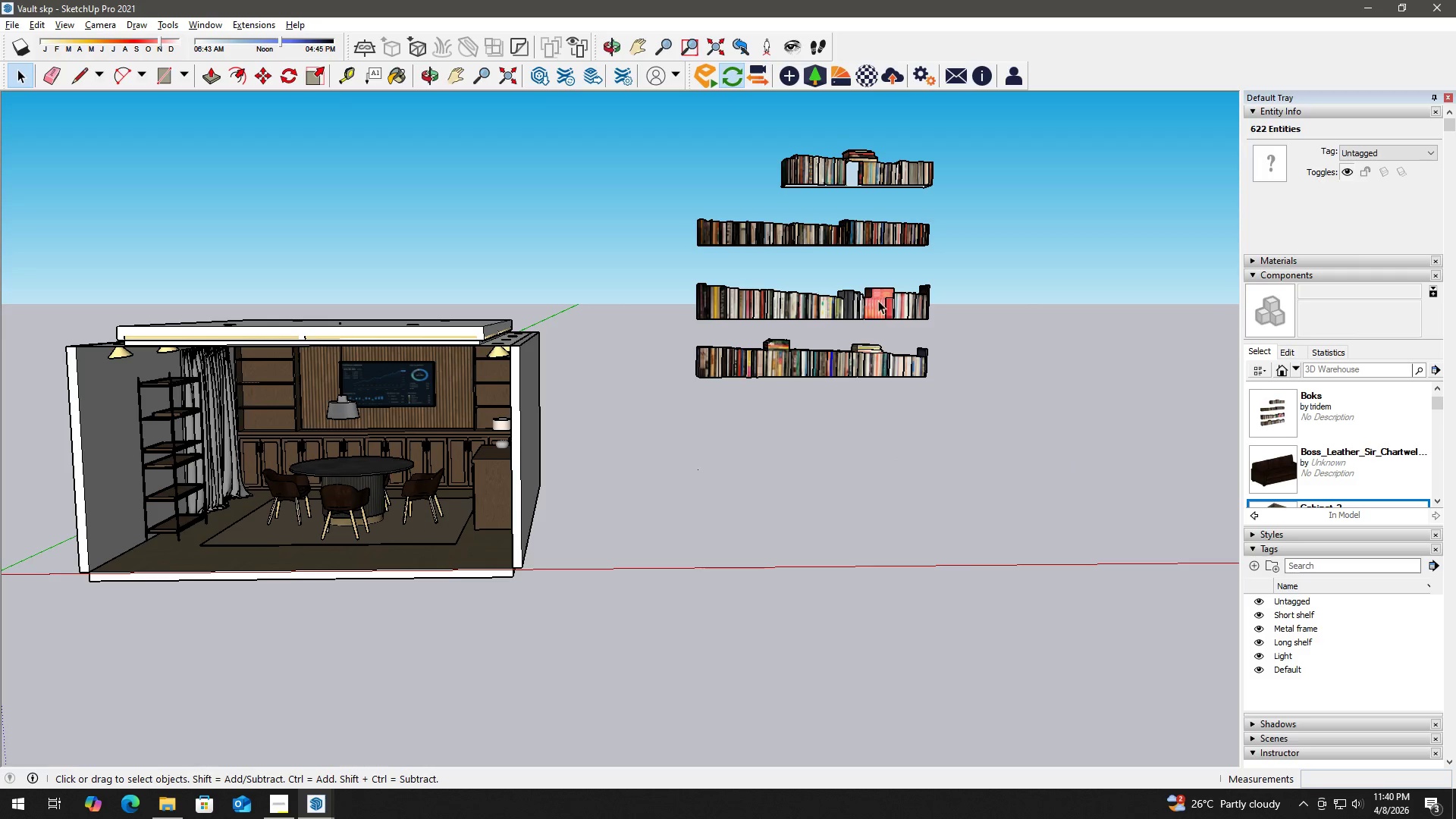 
left_click([875, 294])
 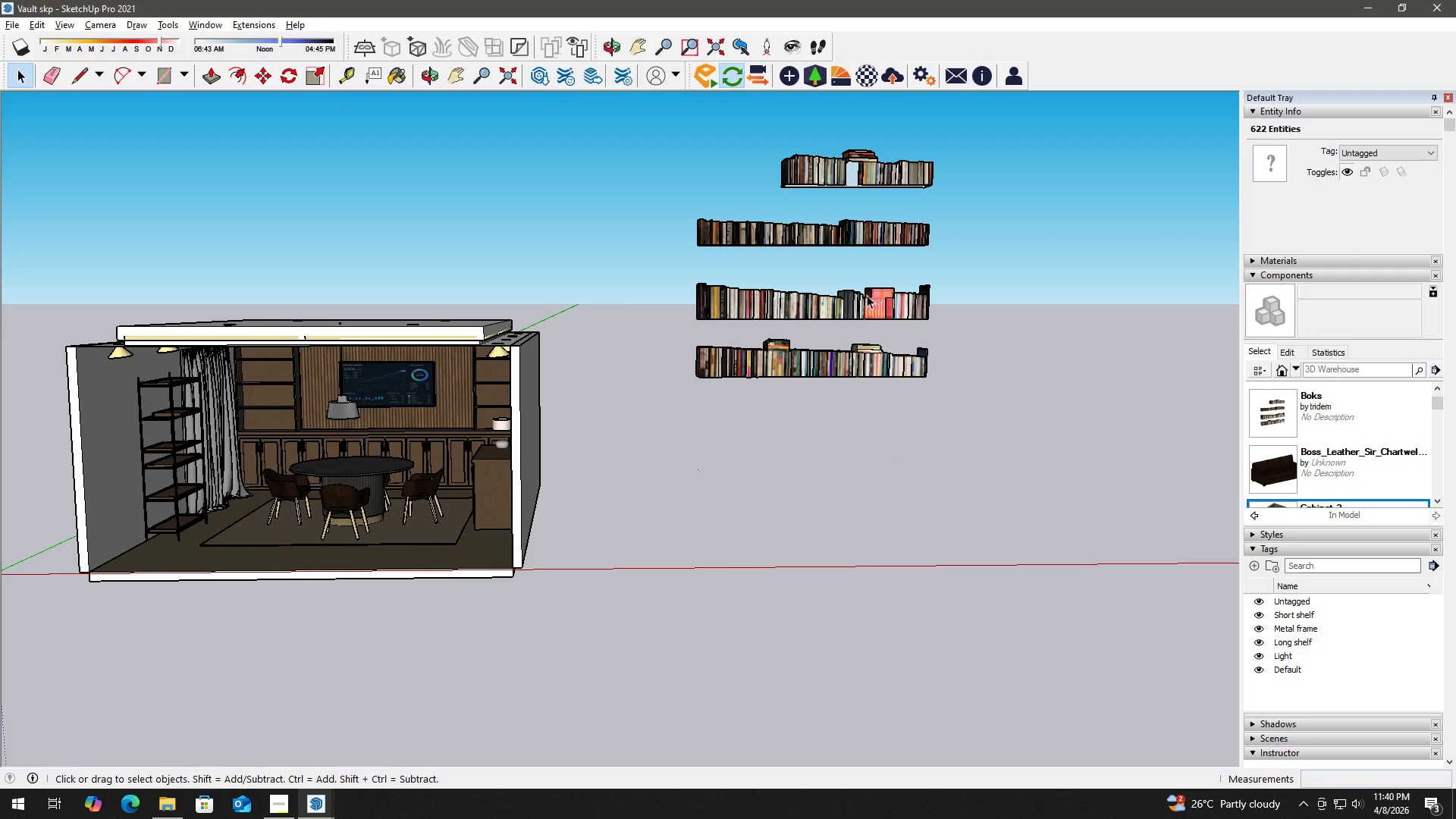 
mouse_move([873, 312])
 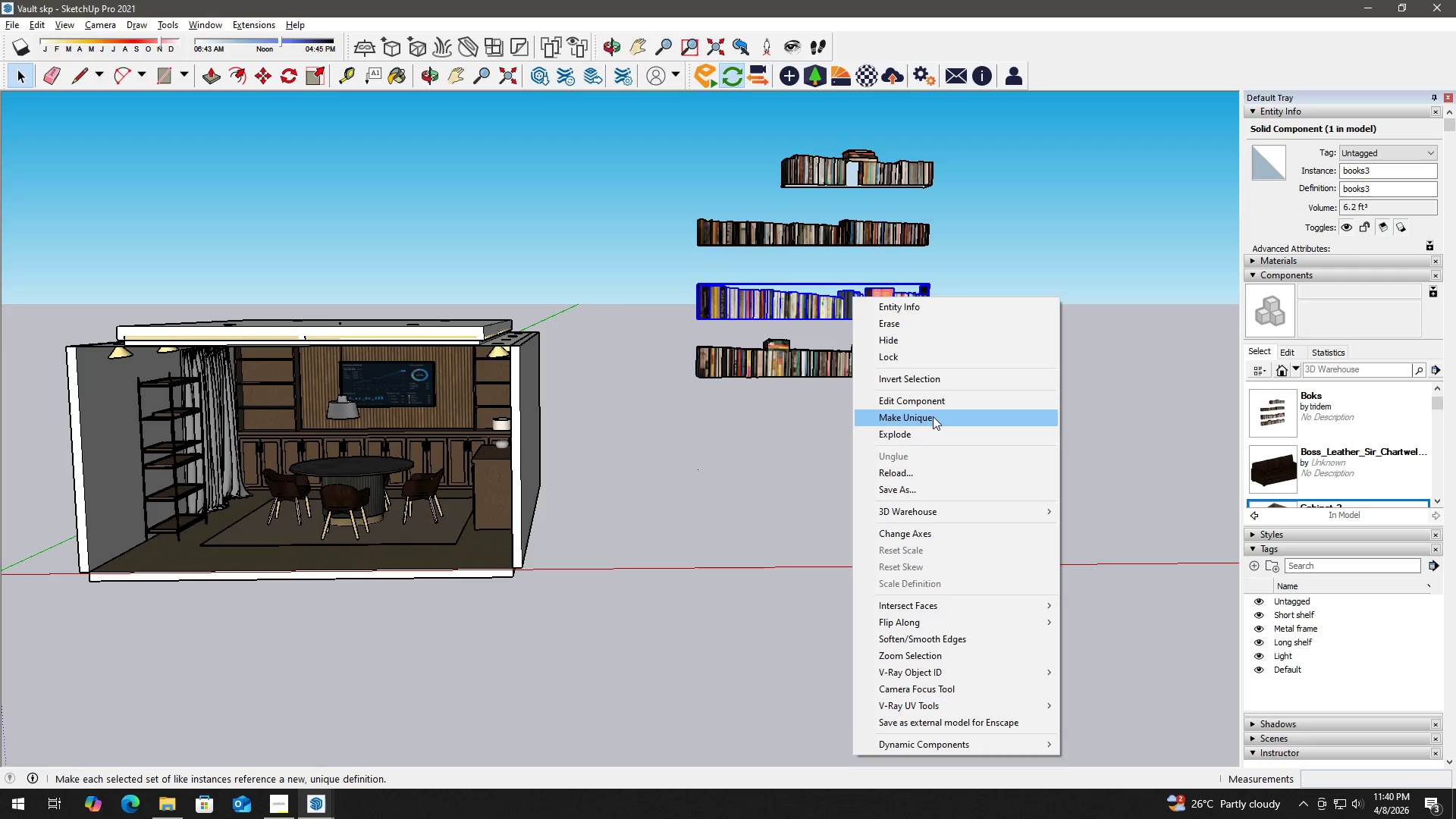 
left_click([934, 428])
 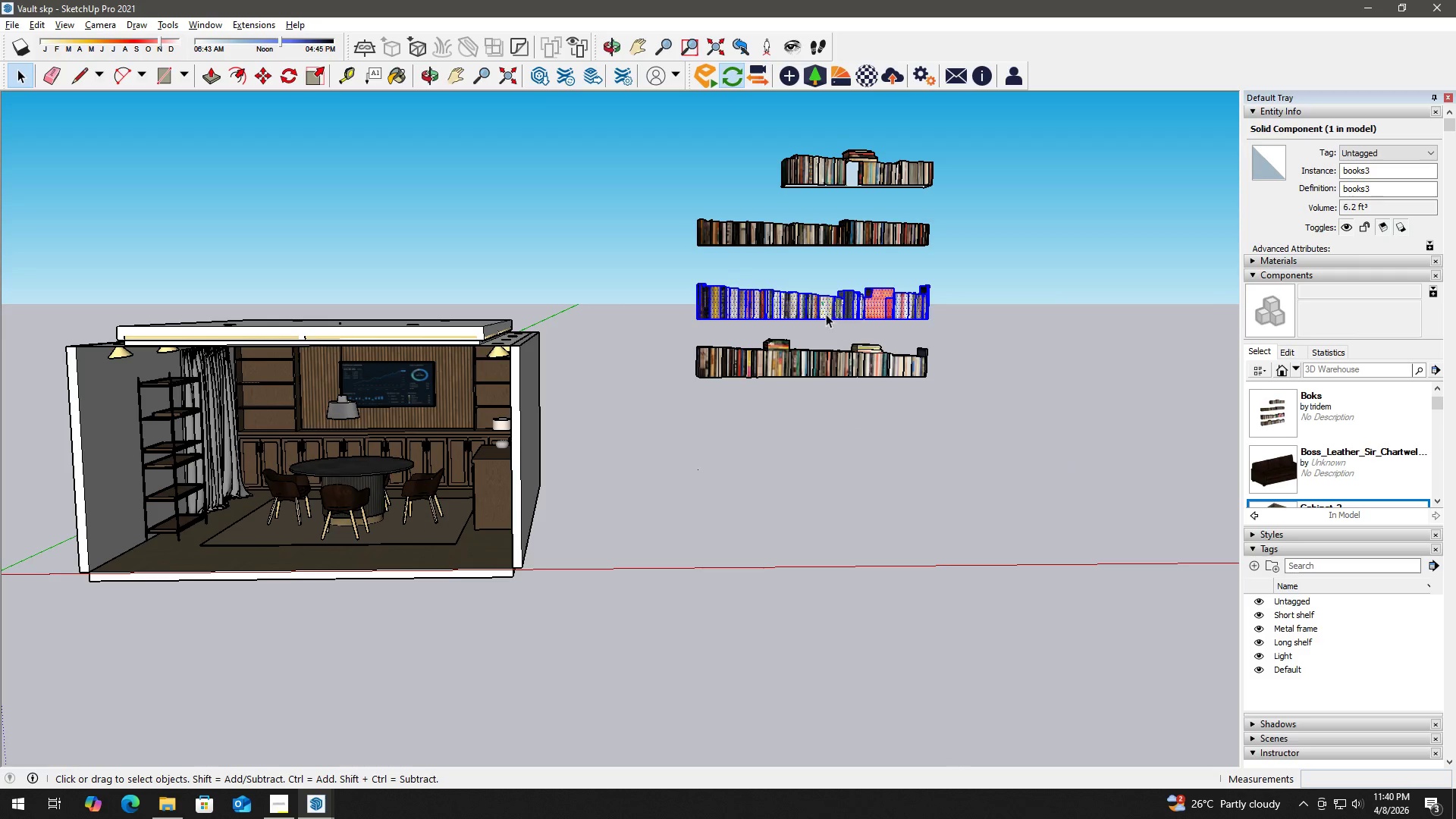 
key(H)
 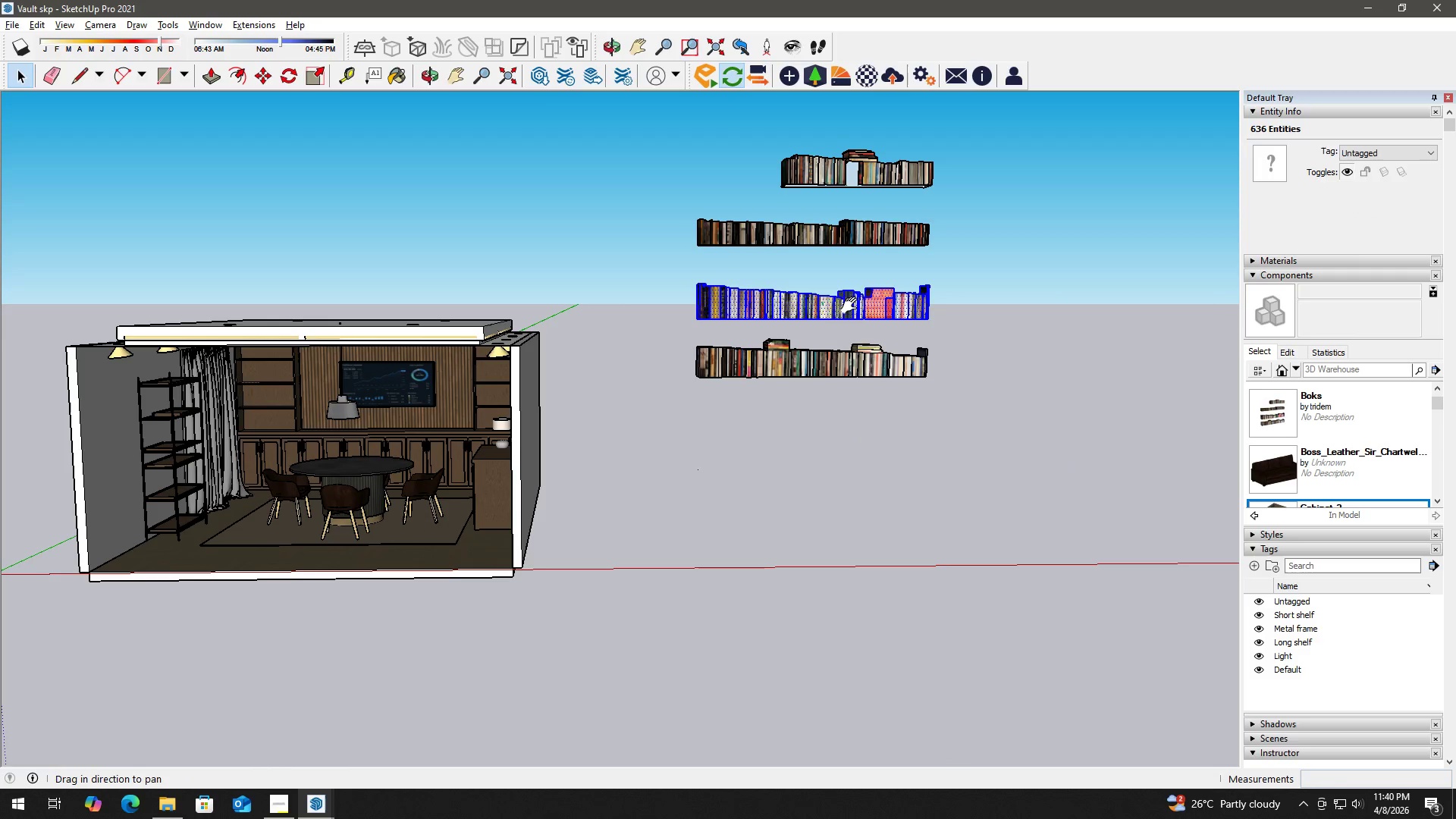 
left_click_drag(start_coordinate=[852, 306], to_coordinate=[676, 404])
 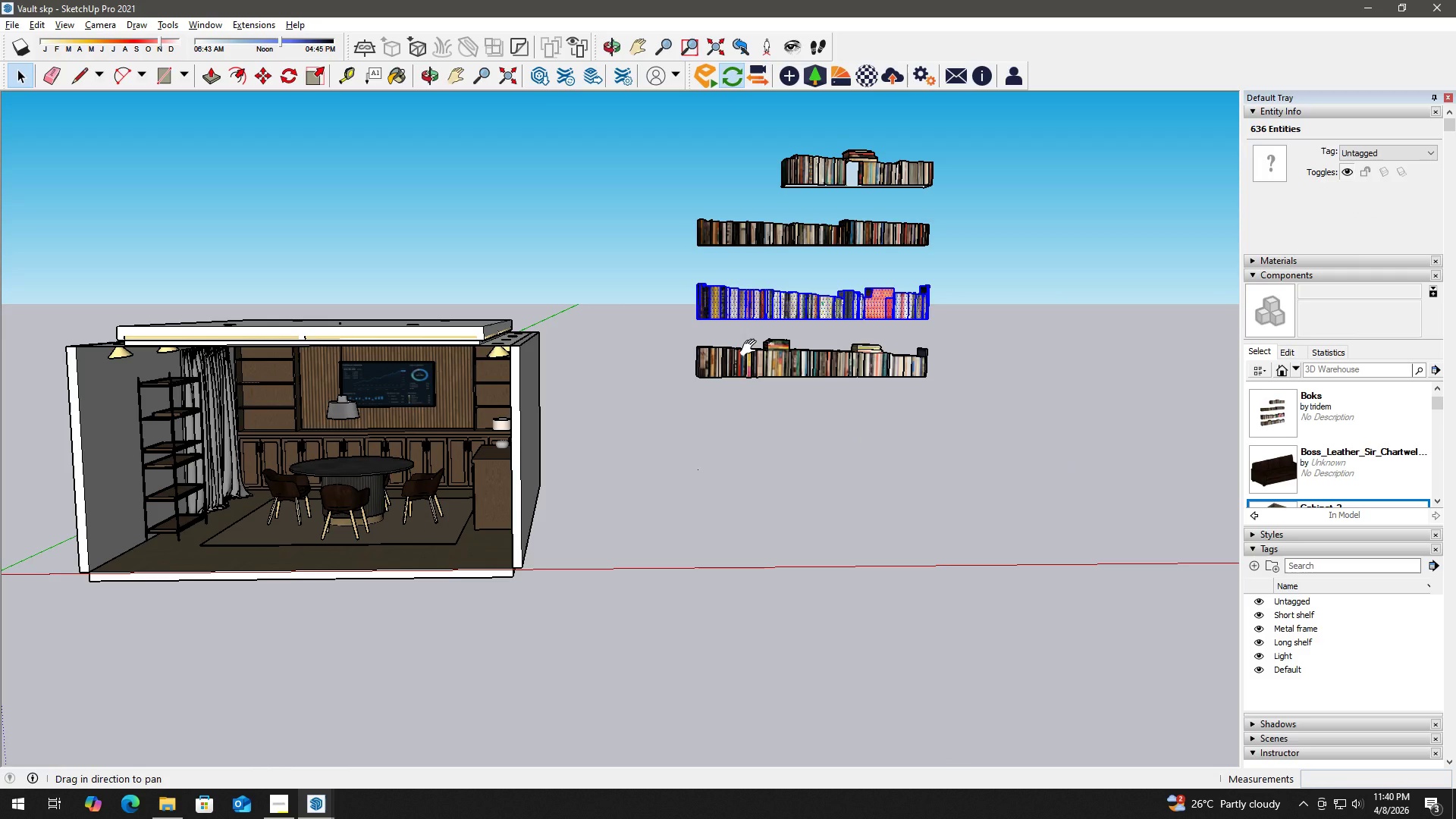 
scroll: coordinate [752, 348], scroll_direction: up, amount: 2.0
 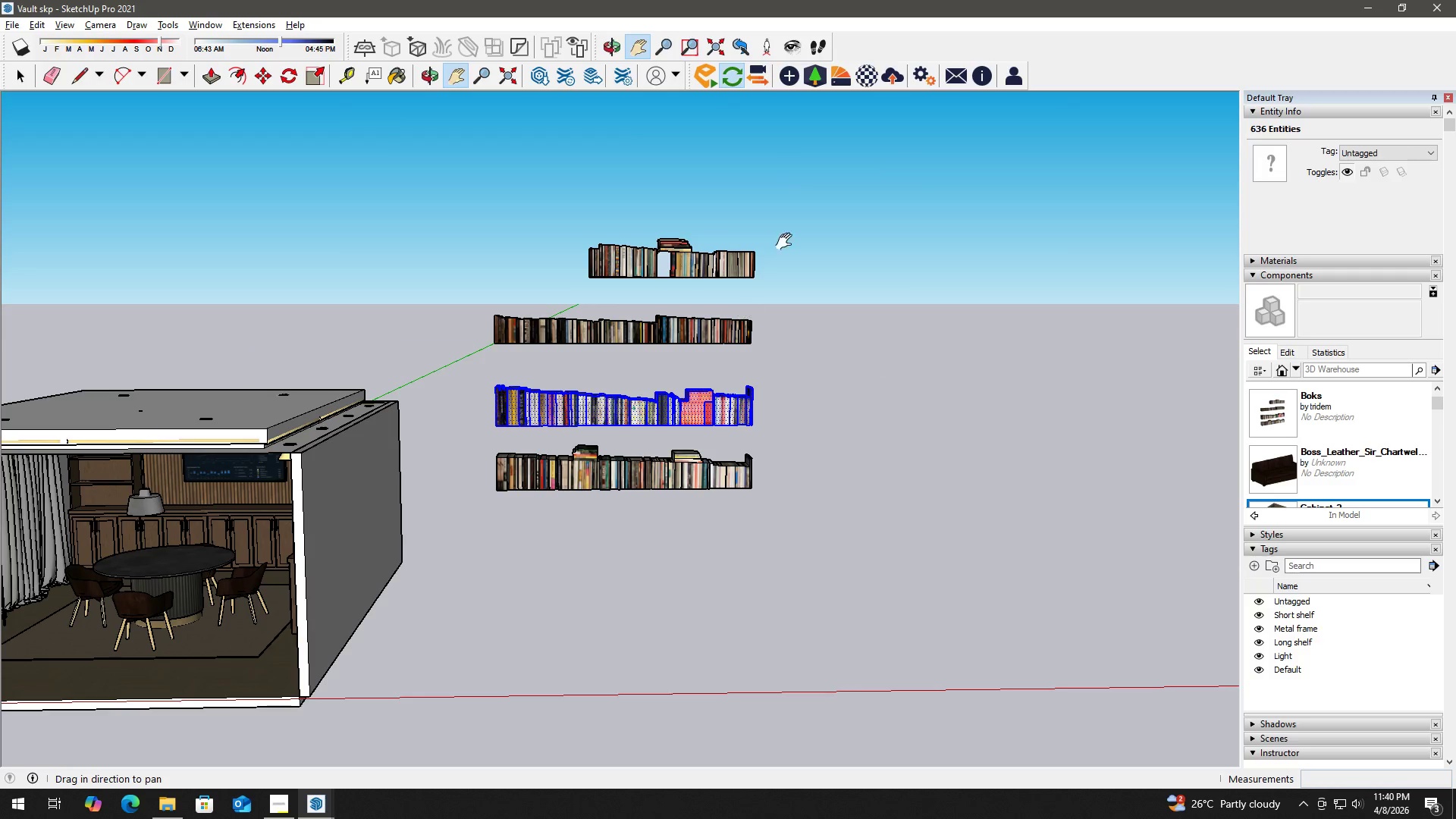 
key(Space)
 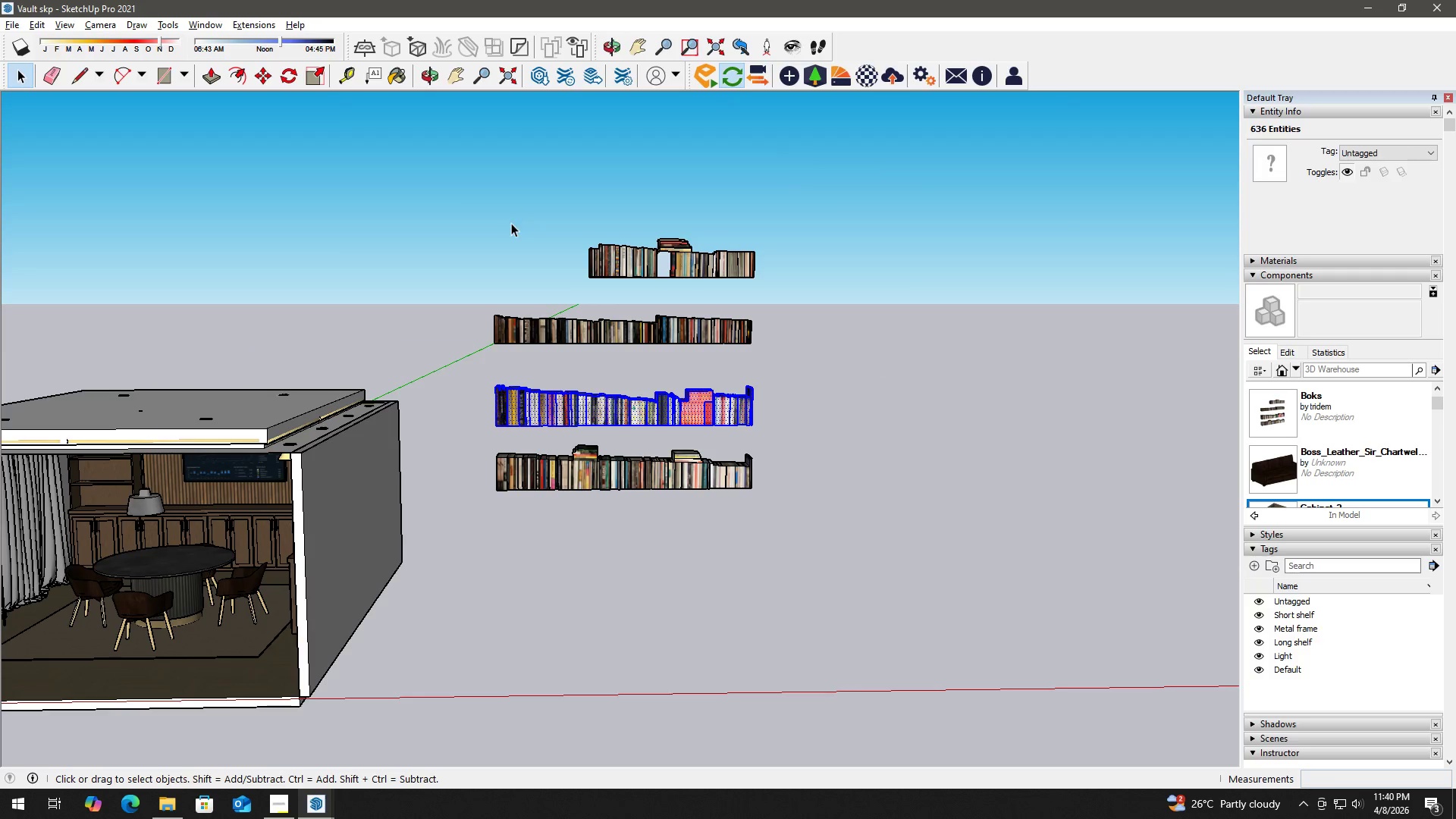 
left_click_drag(start_coordinate=[453, 184], to_coordinate=[947, 626])
 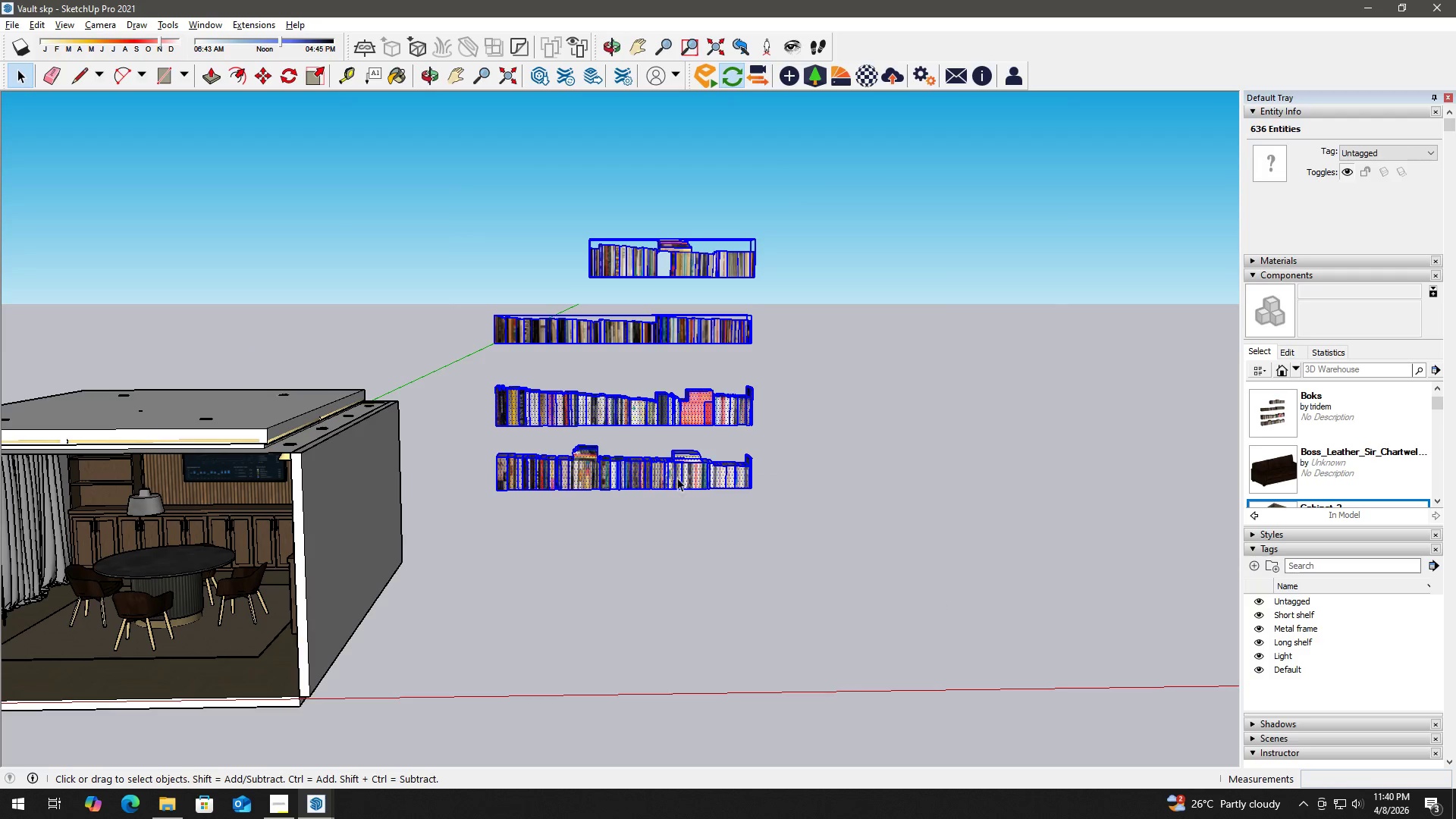 
key(Delete)
 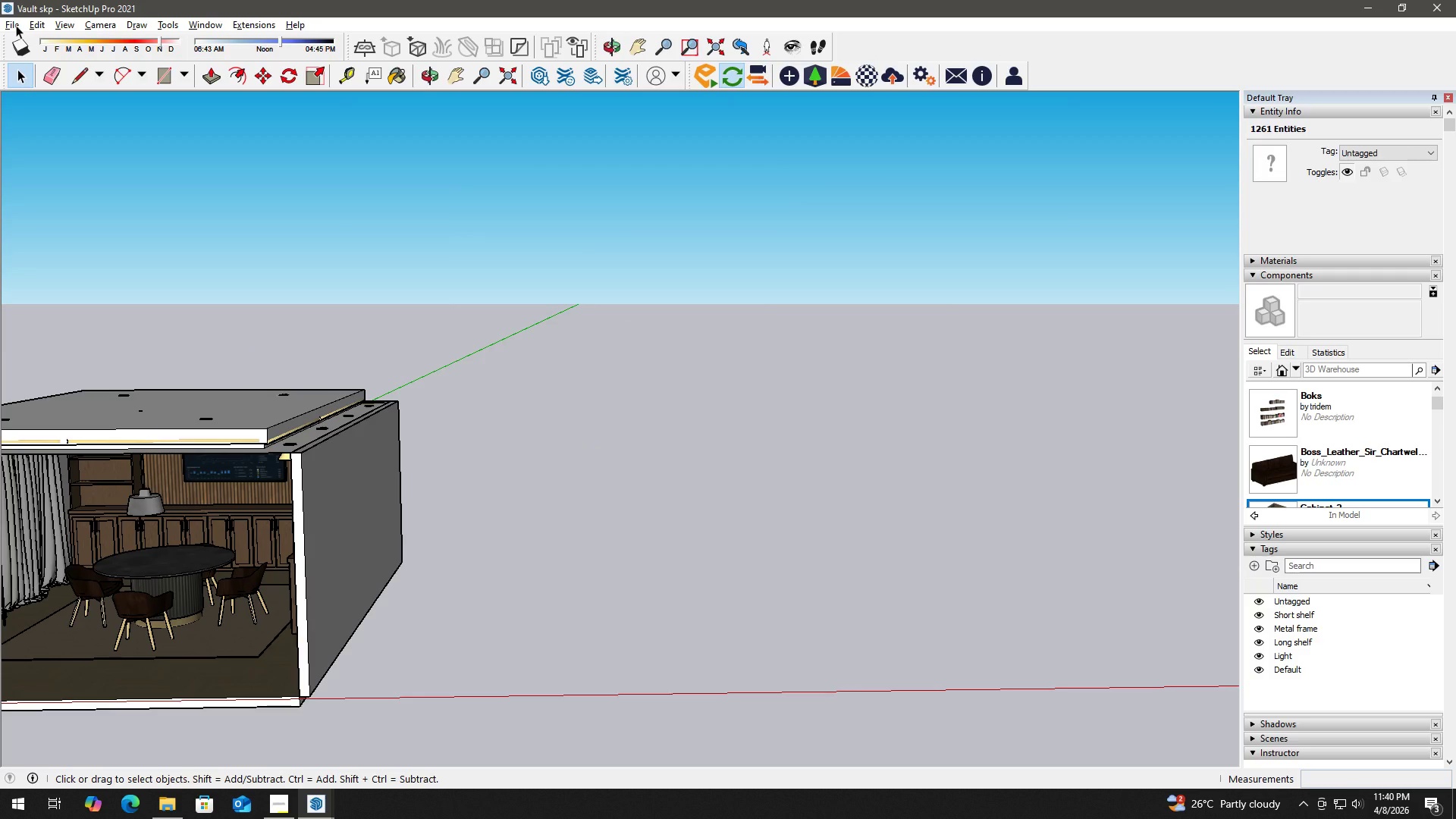 
left_click([16, 25])
 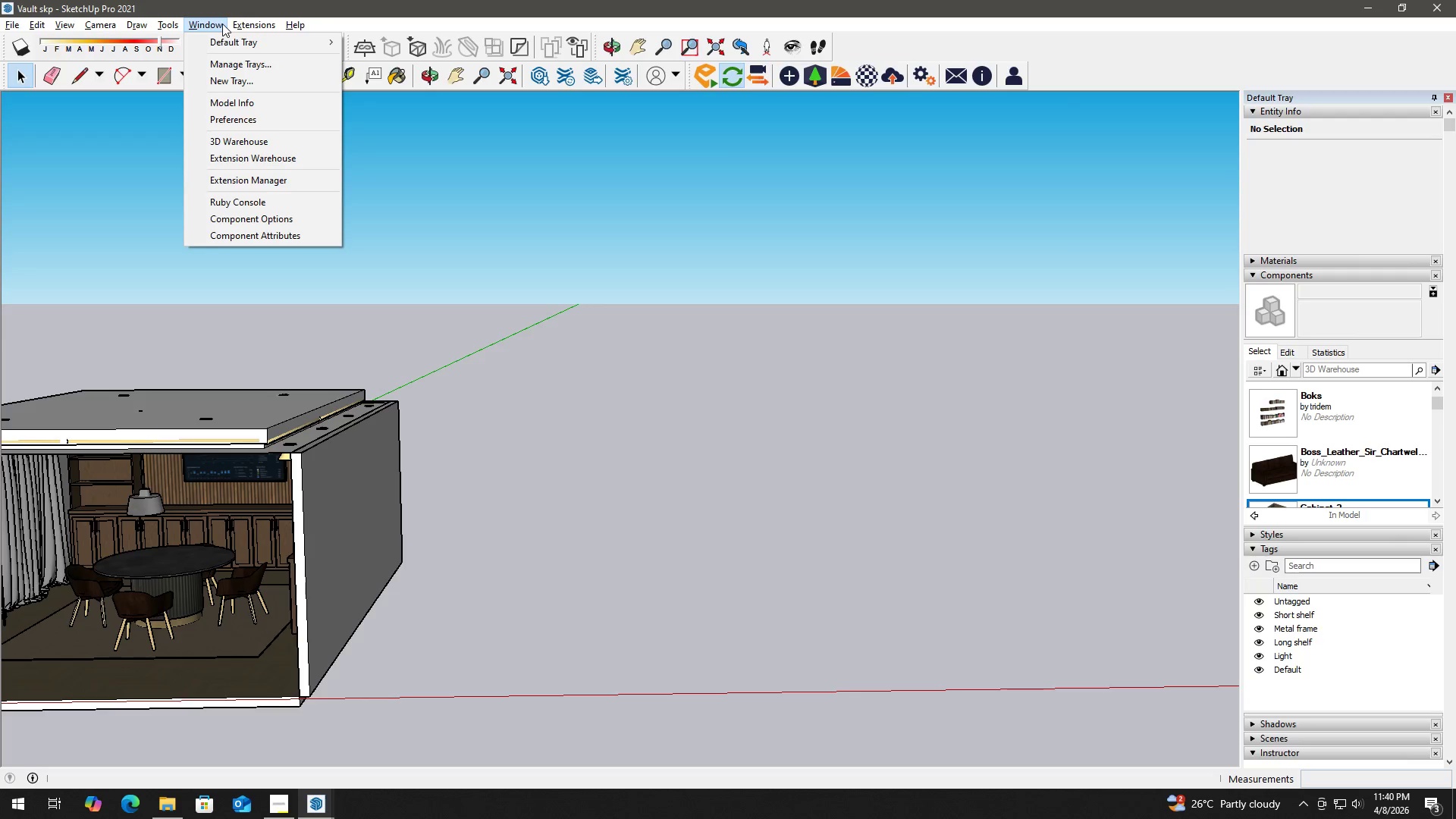 
left_click([263, 99])
 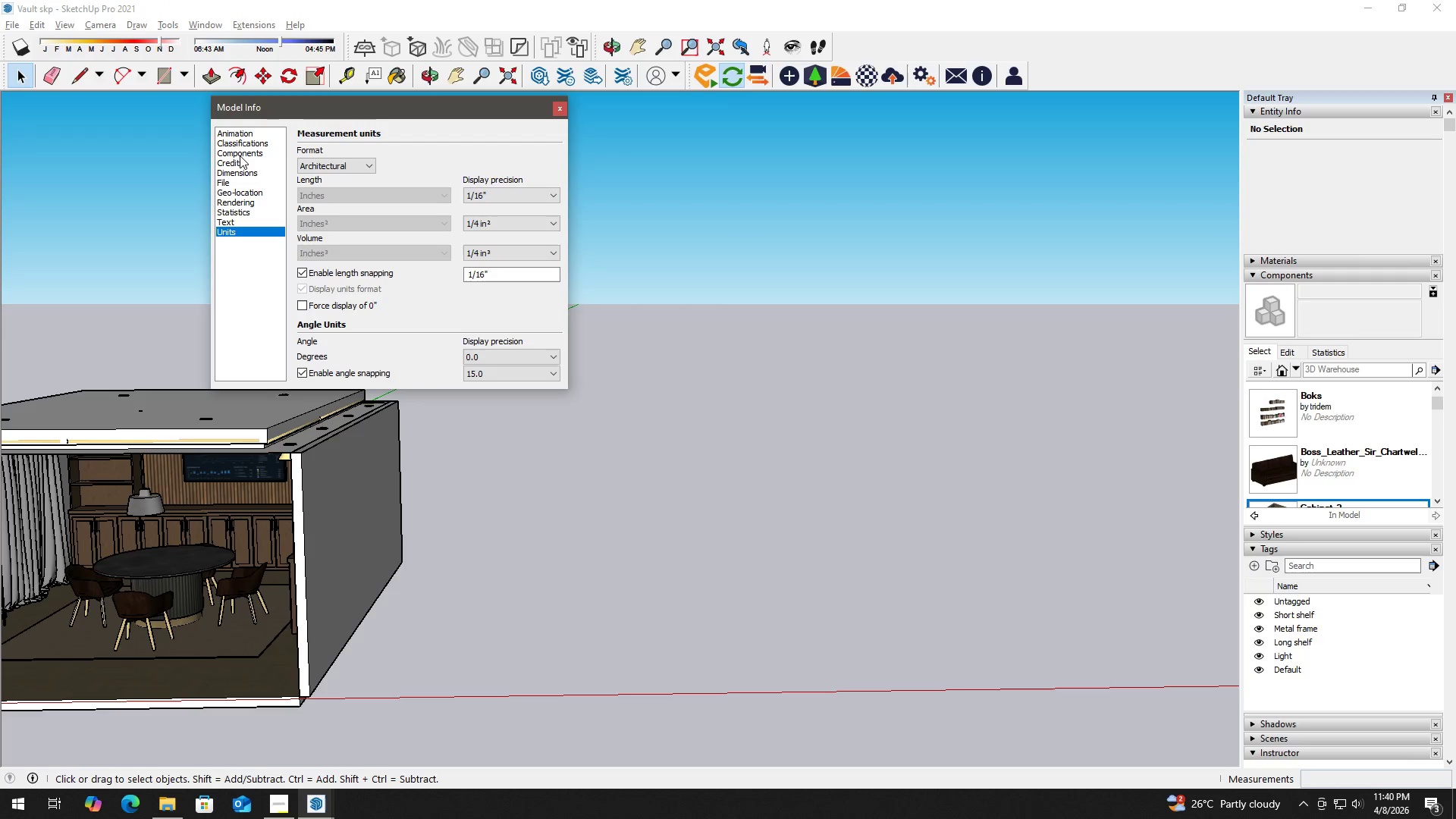 
wait(6.78)
 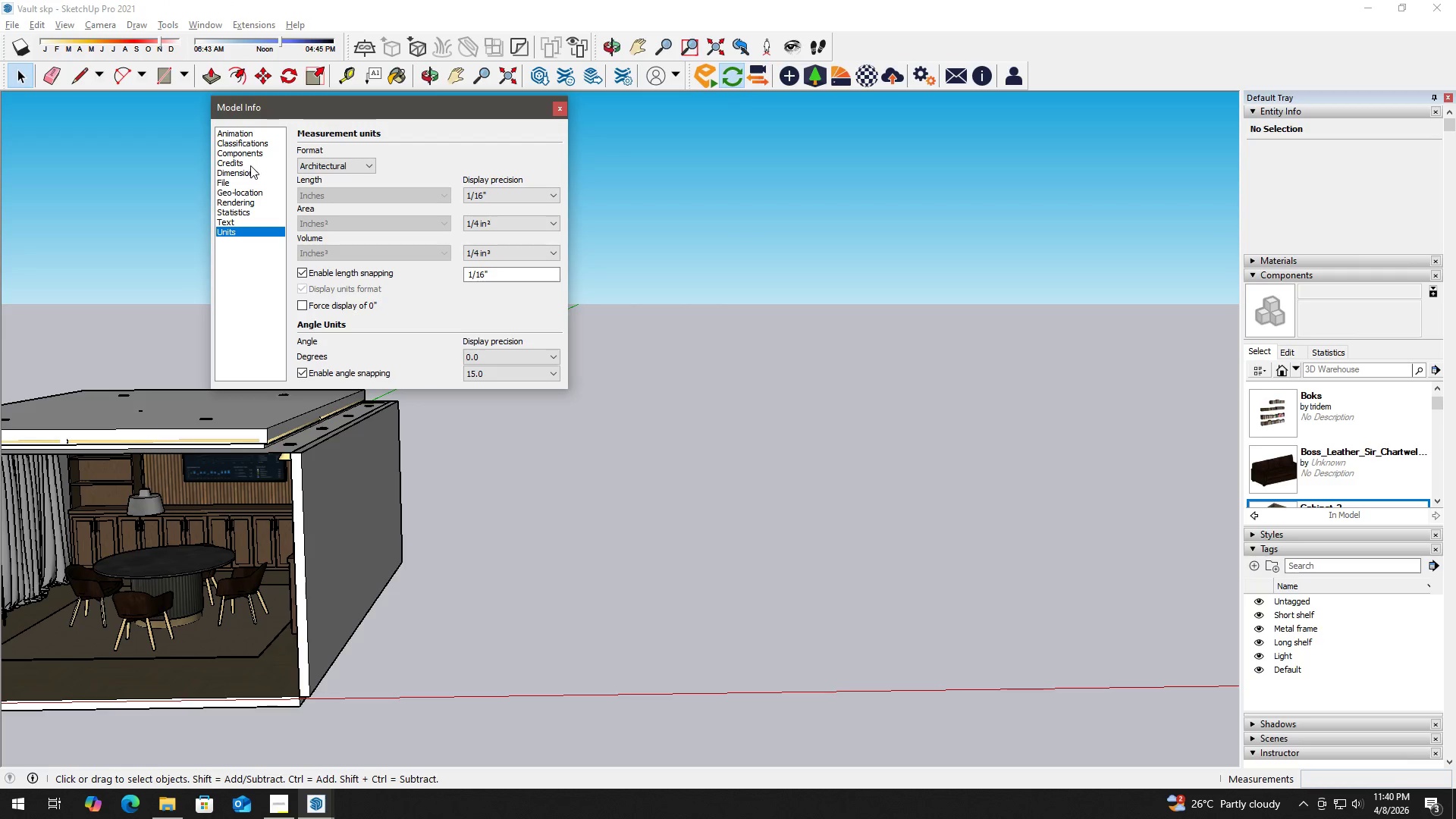 
left_click([240, 133])
 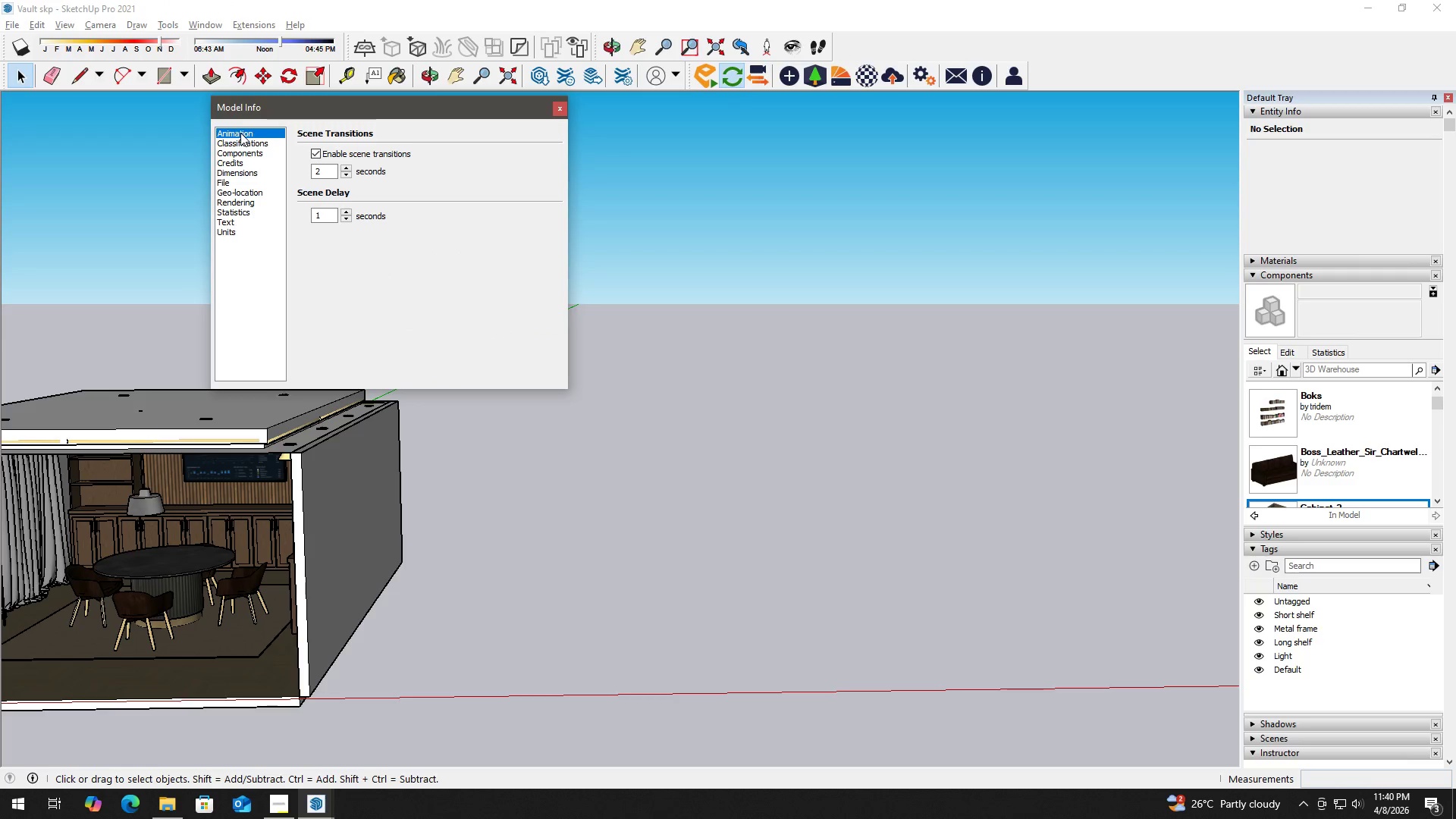 
left_click([246, 146])
 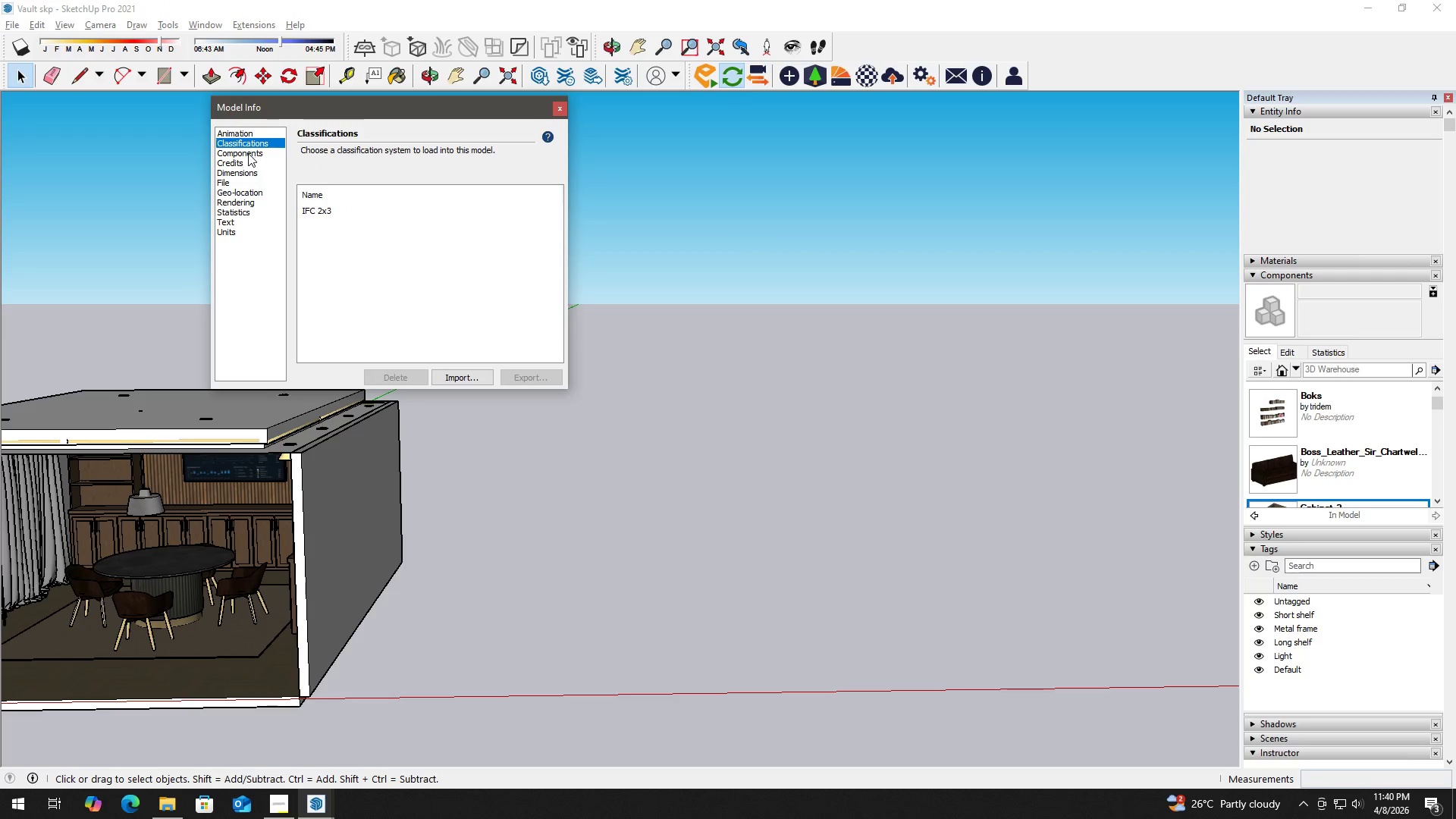 
left_click([248, 154])
 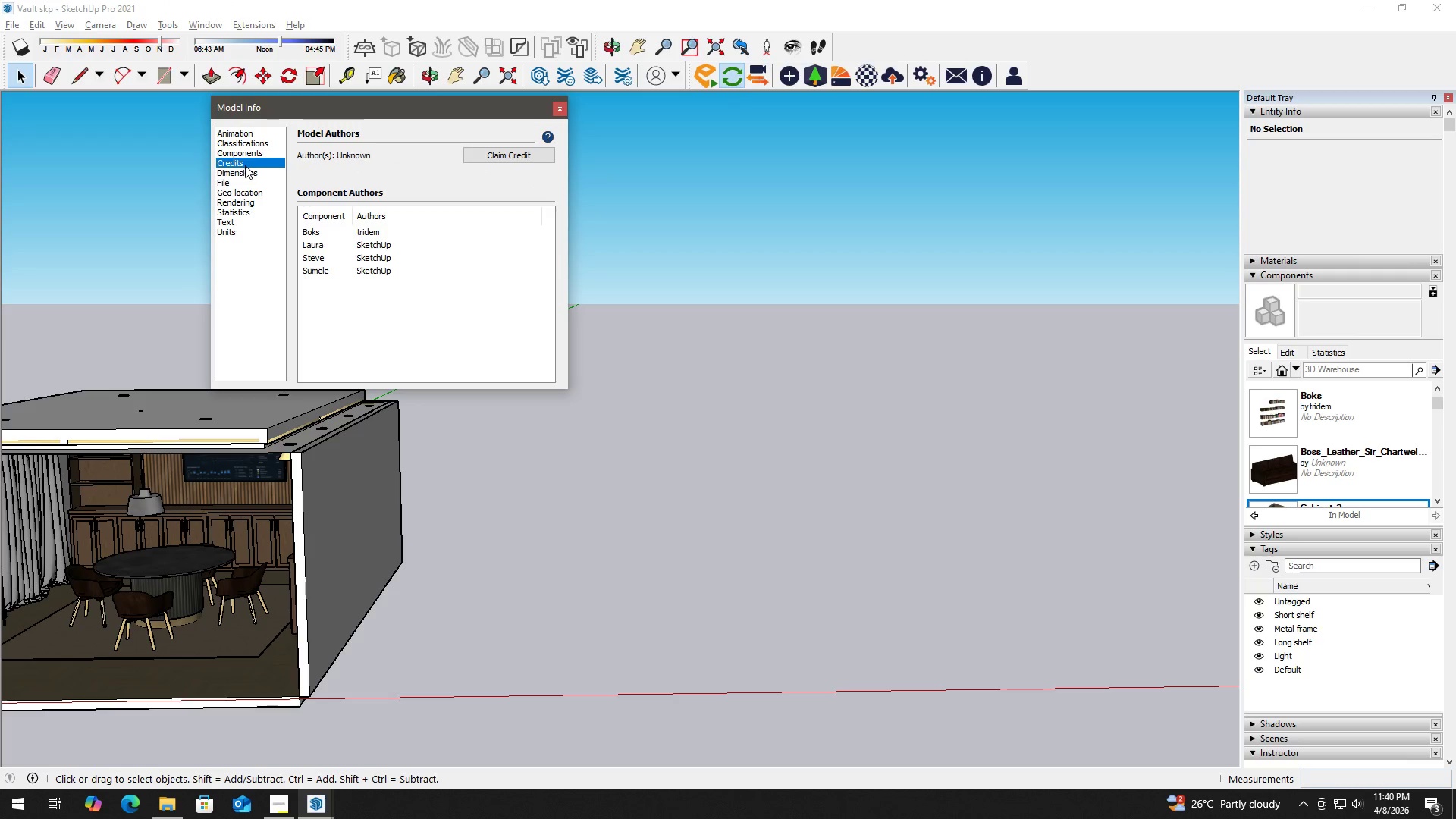 
left_click([245, 170])
 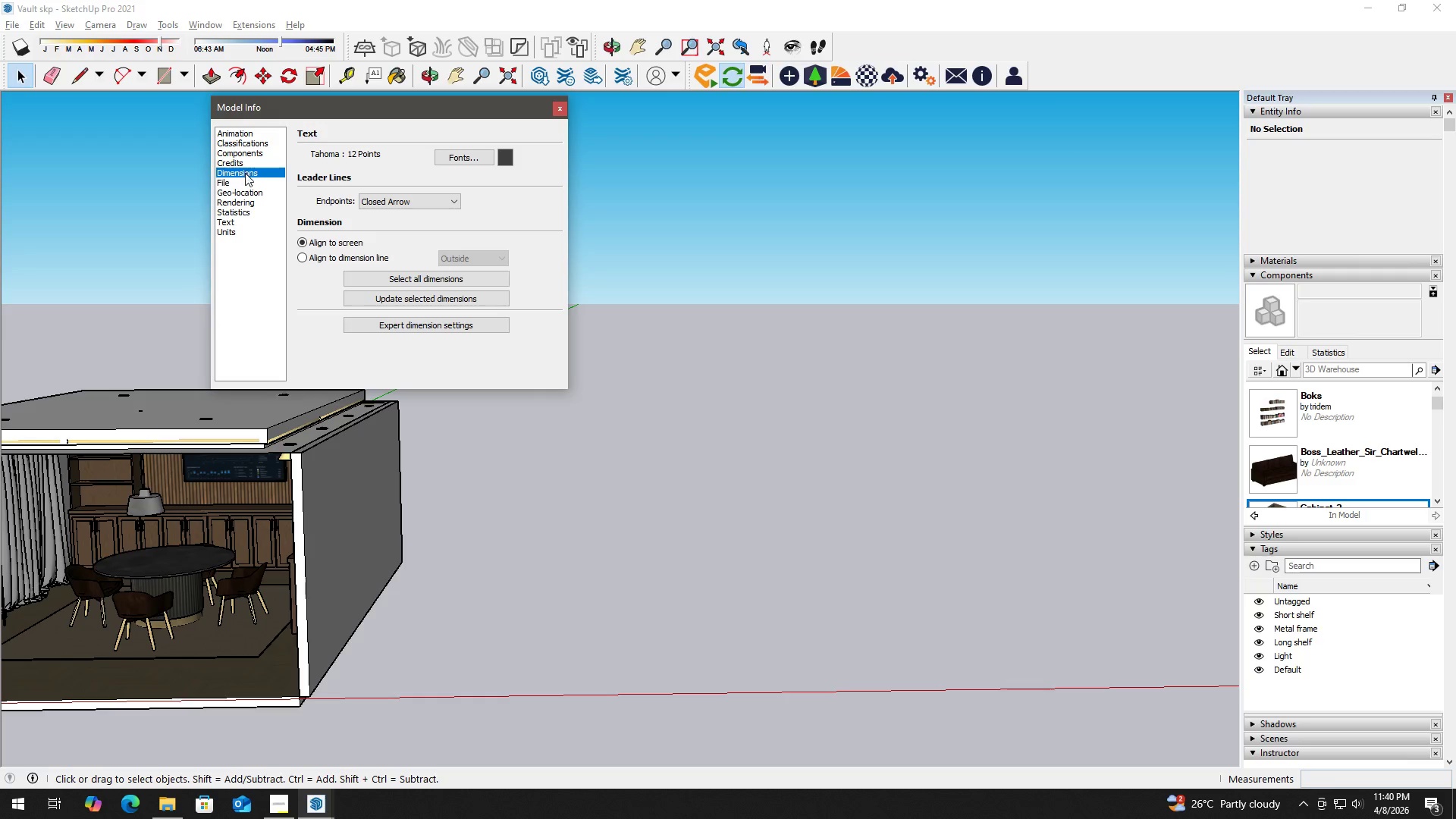 
left_click([241, 180])
 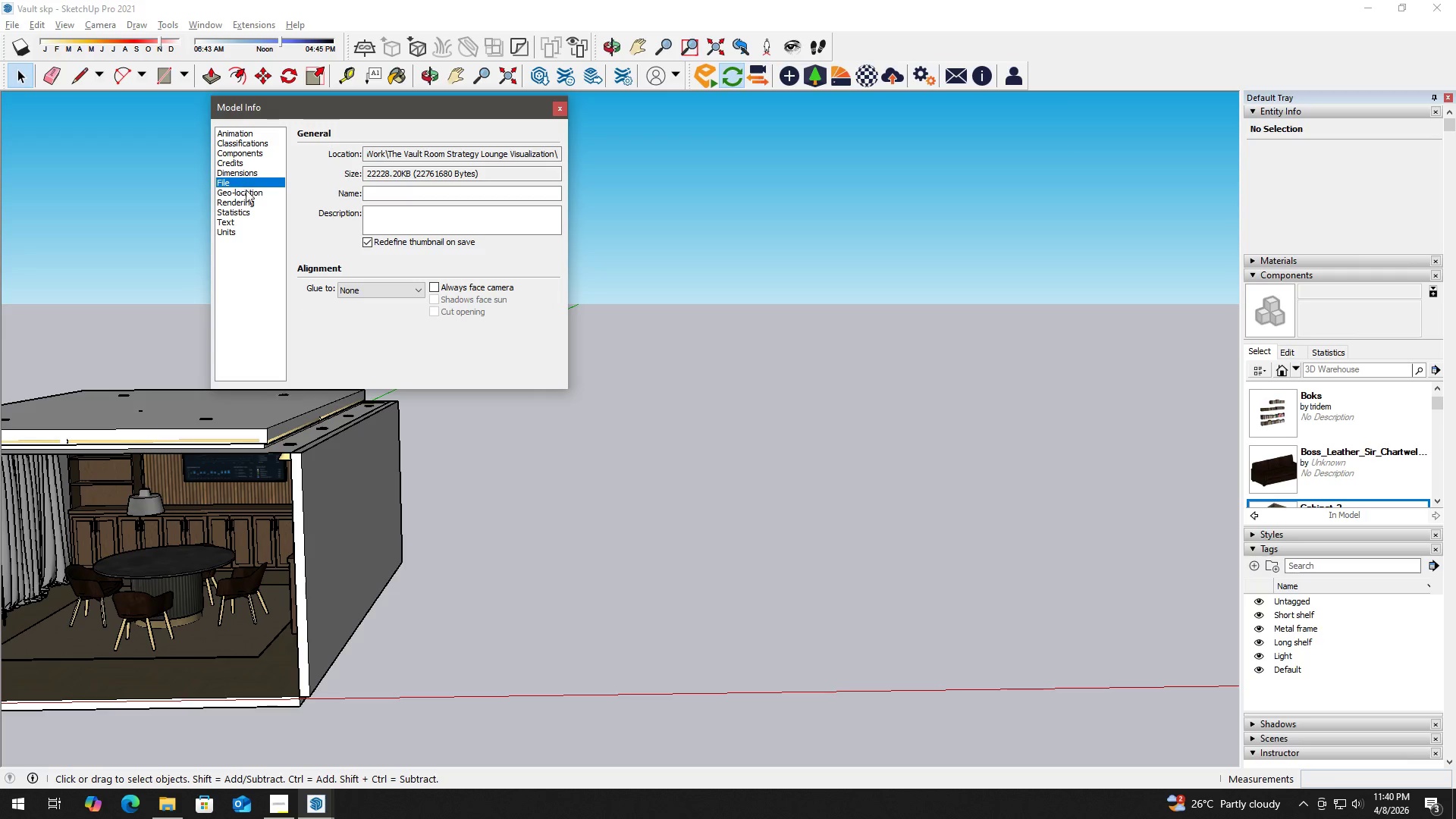 
double_click([249, 194])
 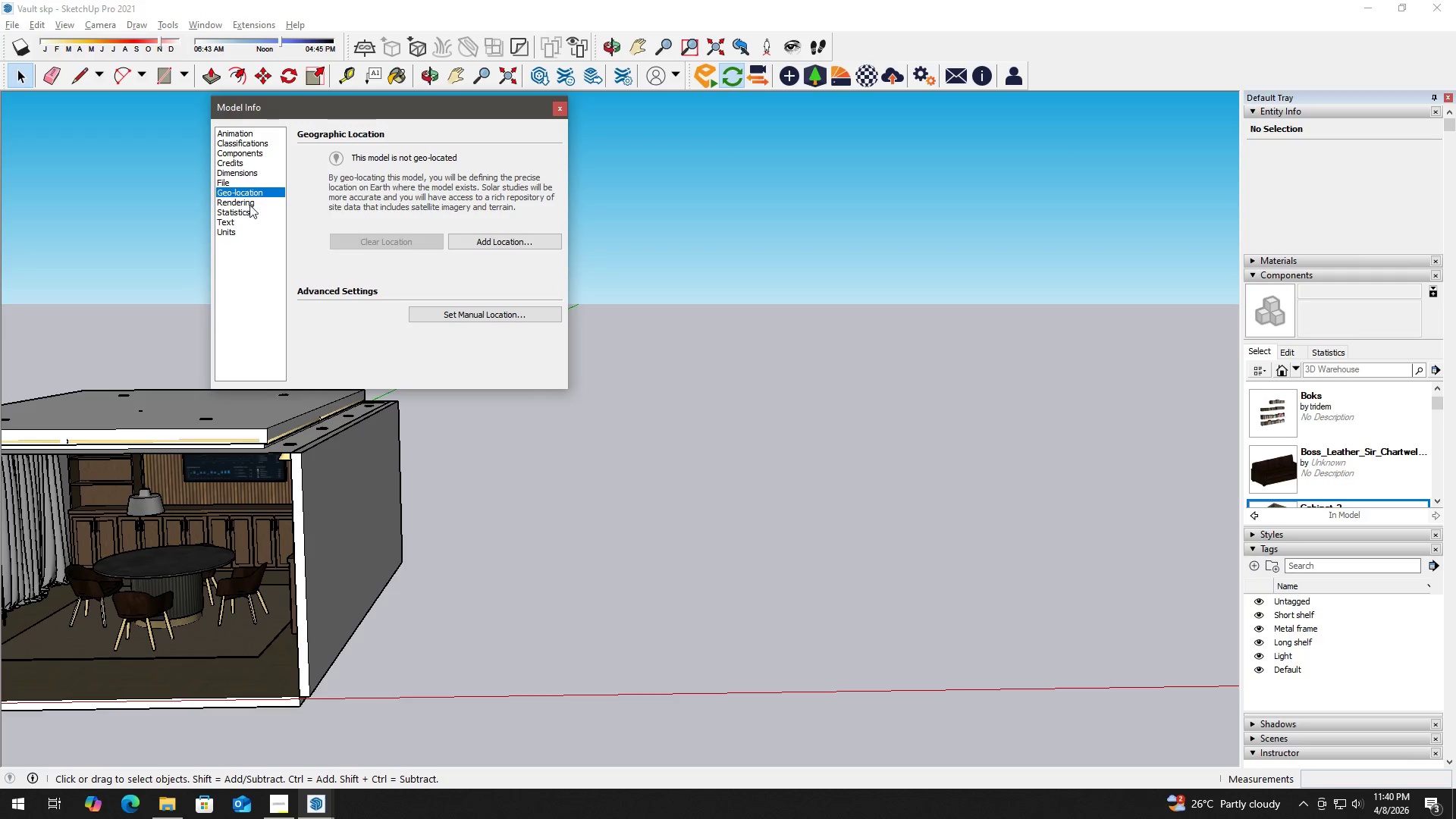 
triple_click([249, 207])
 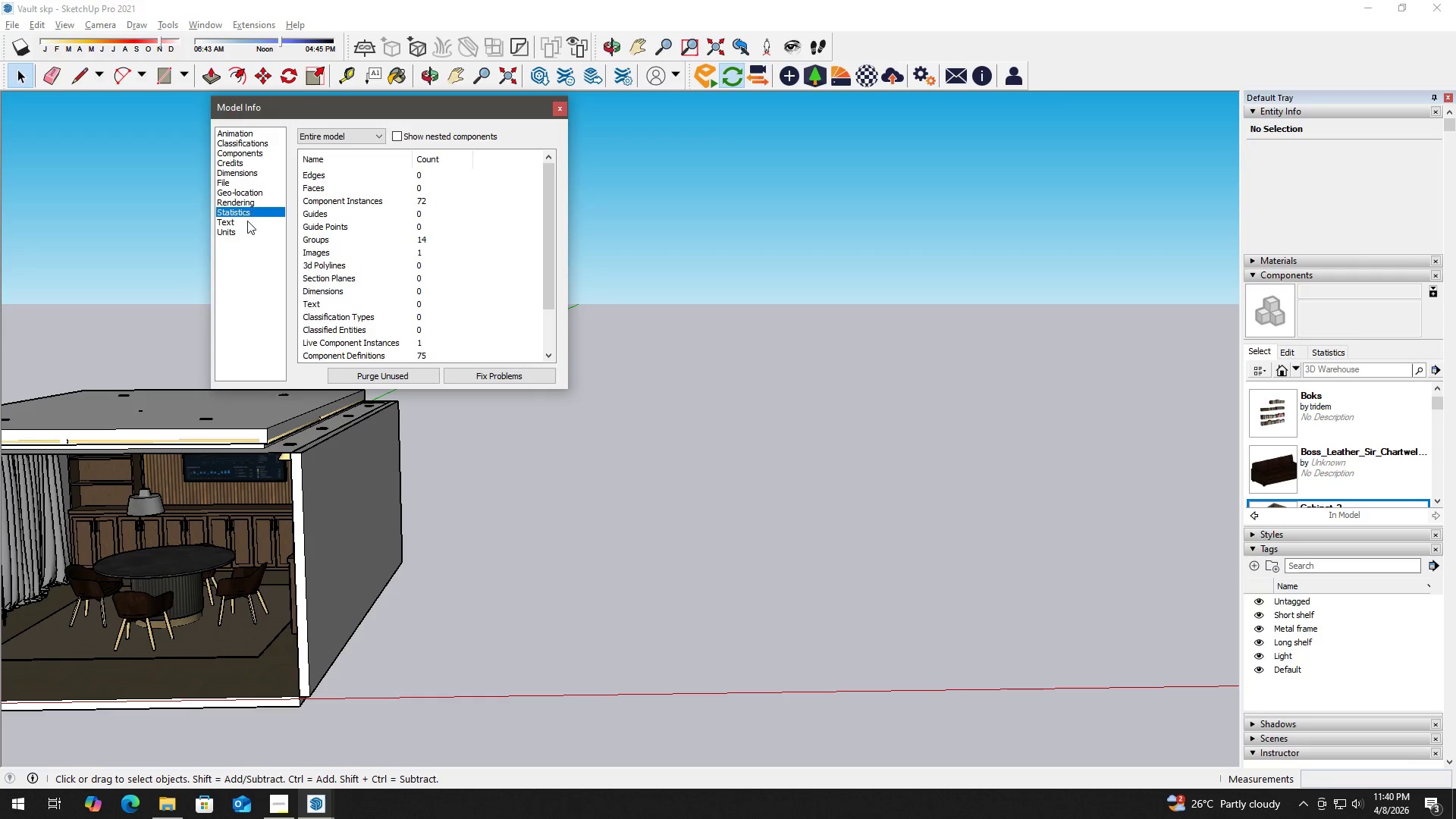 
left_click([246, 222])
 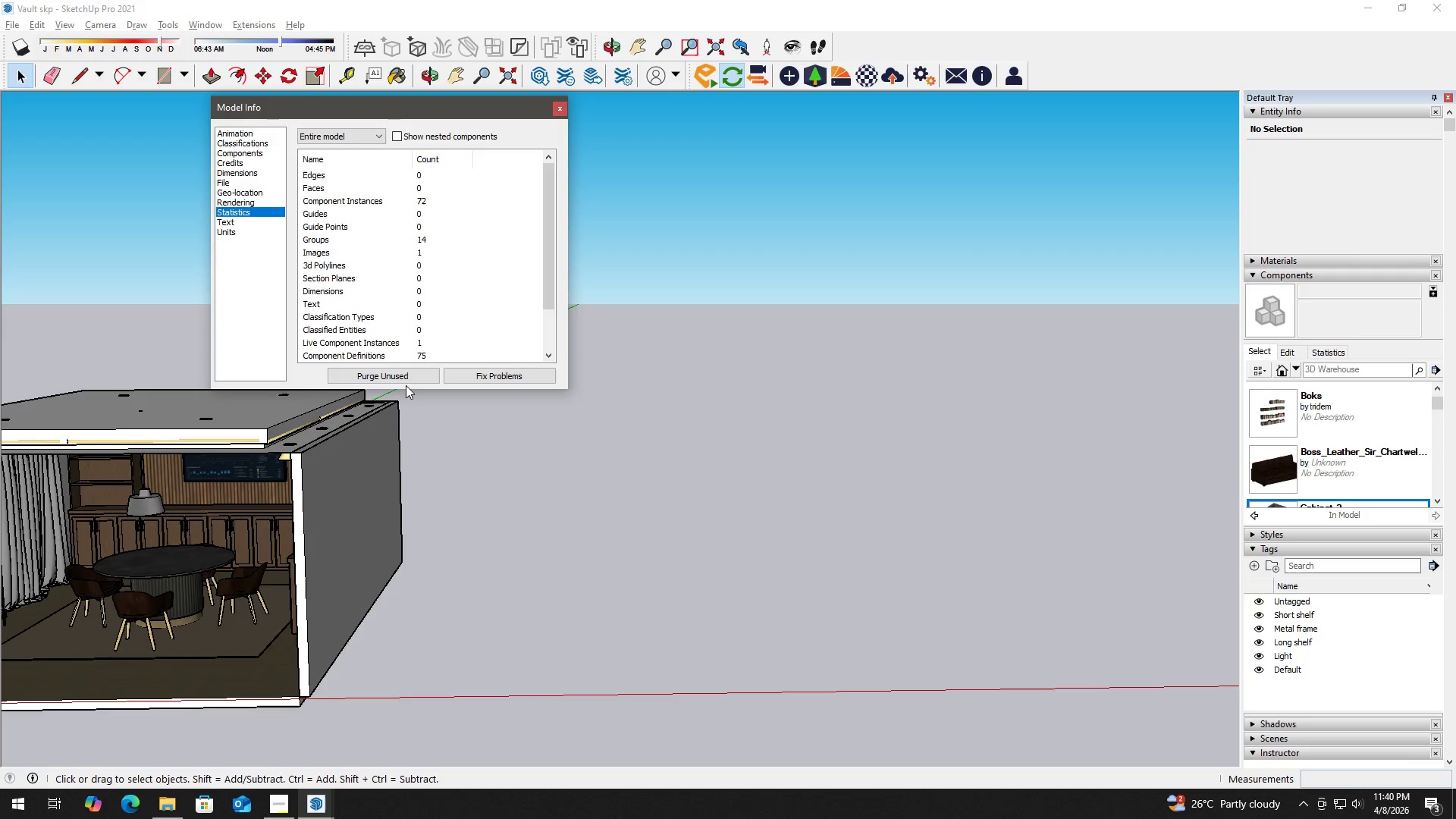 
left_click([407, 371])
 